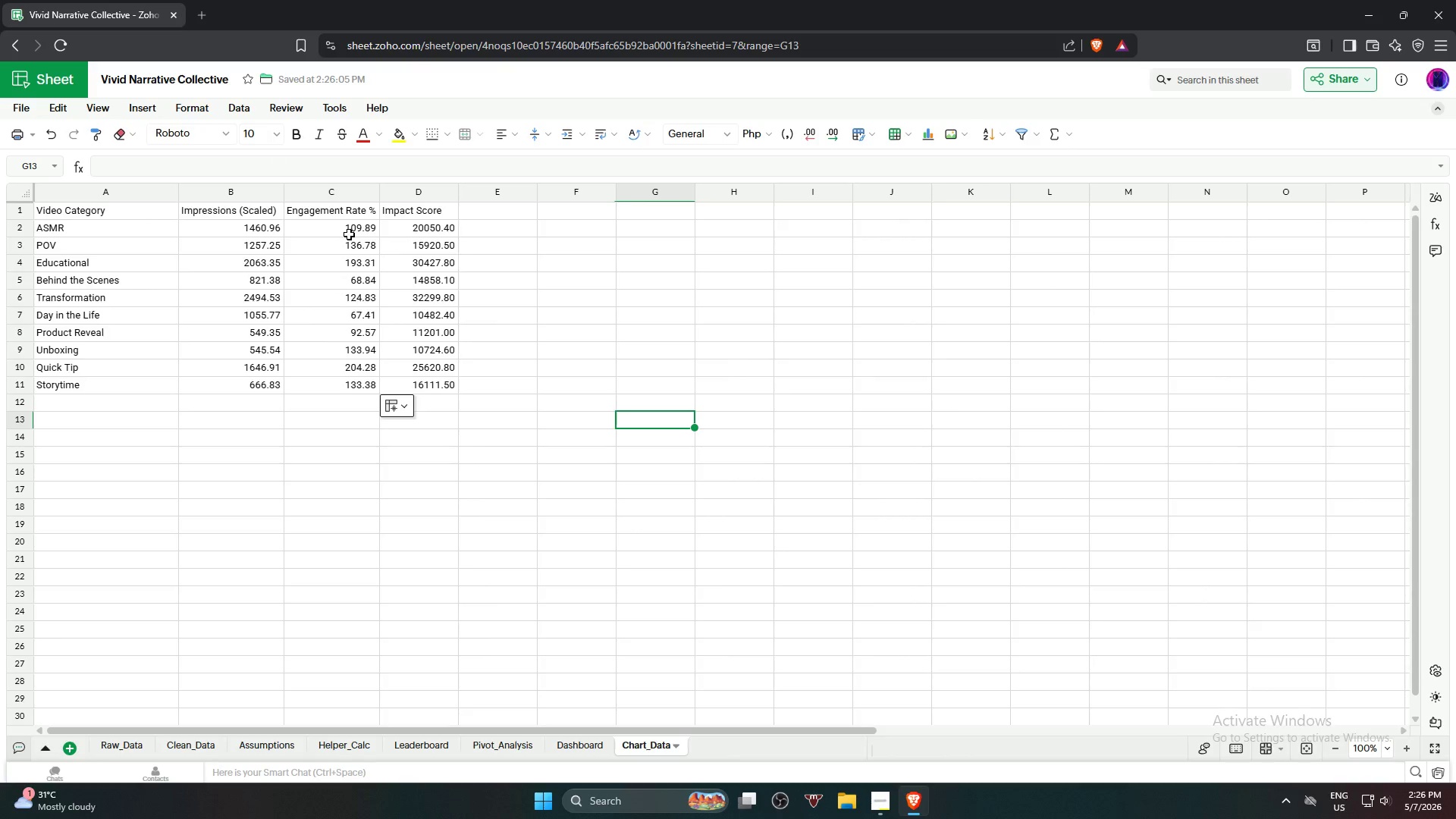 
wait(6.33)
 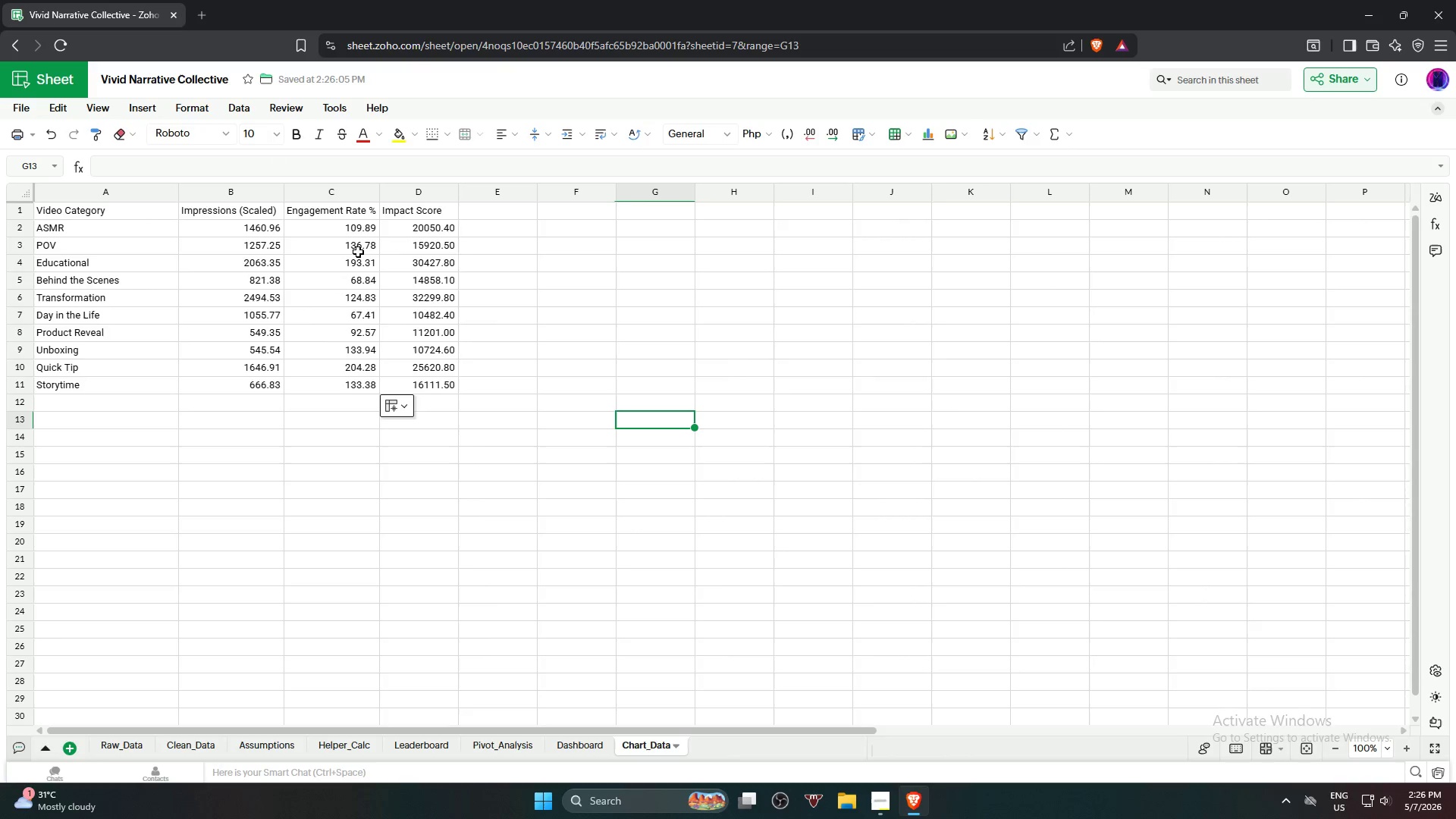 
left_click([241, 230])
 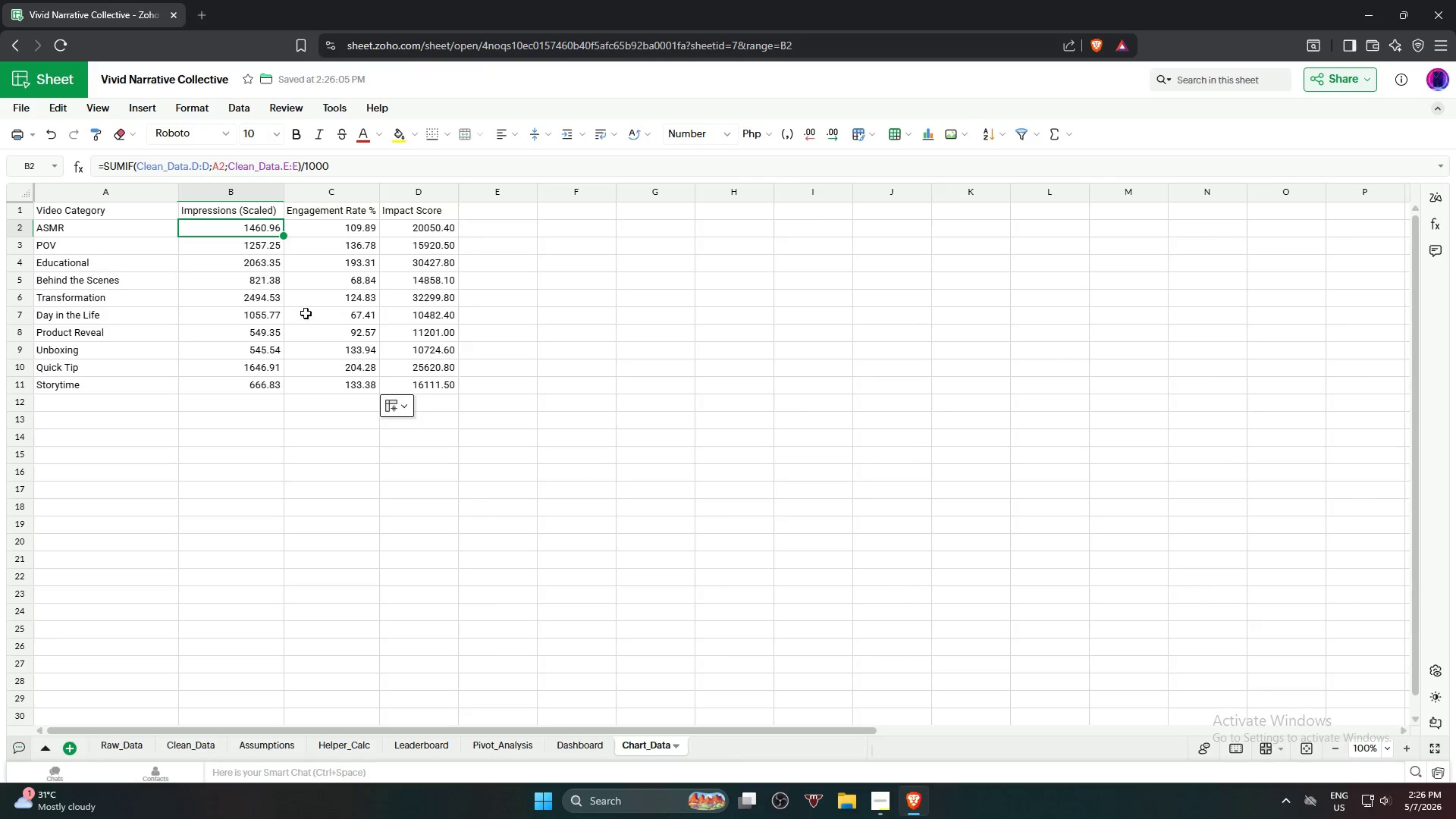 
hold_key(key=MetaLeft, duration=0.69)
 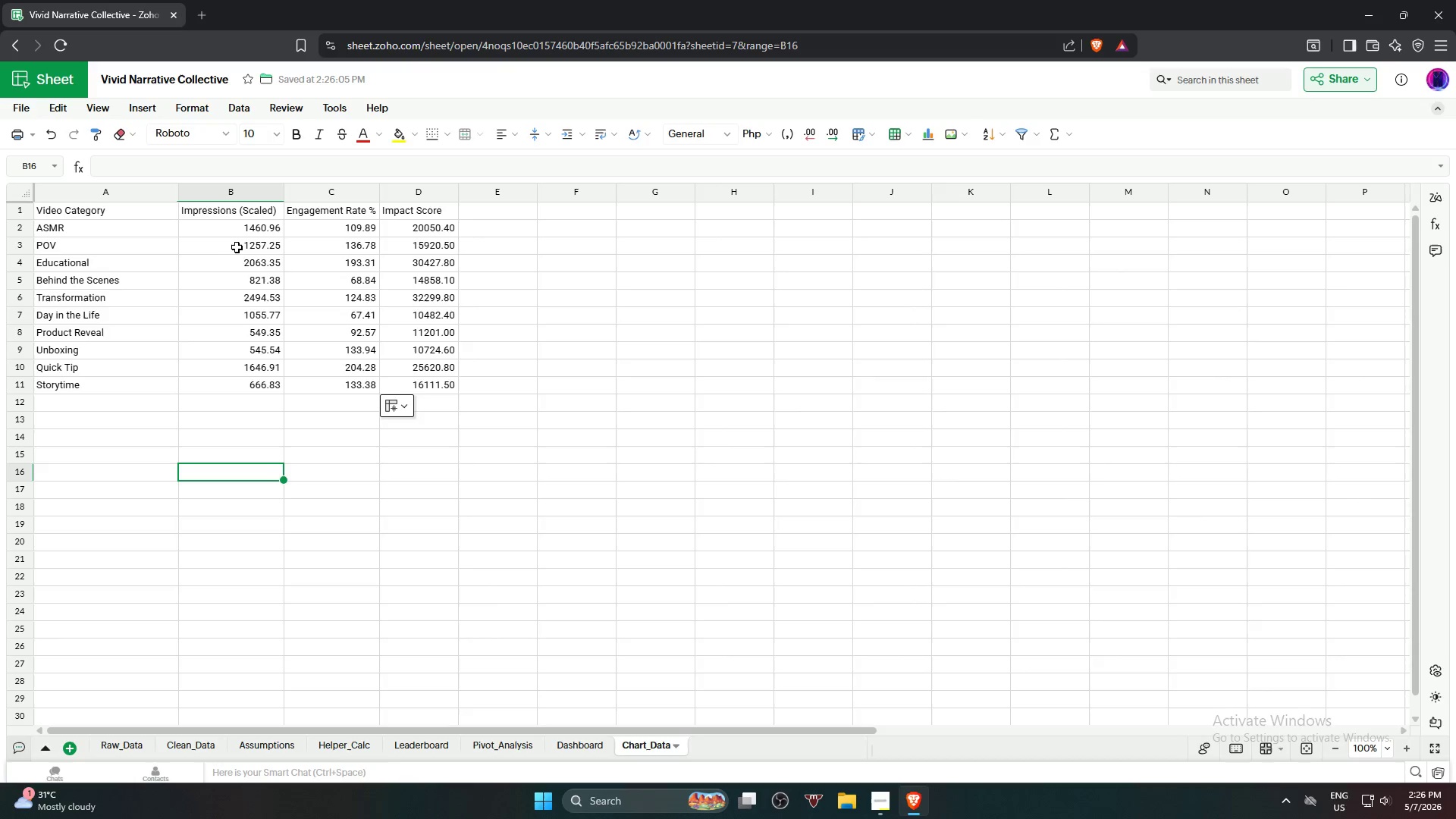 
left_click([229, 228])
 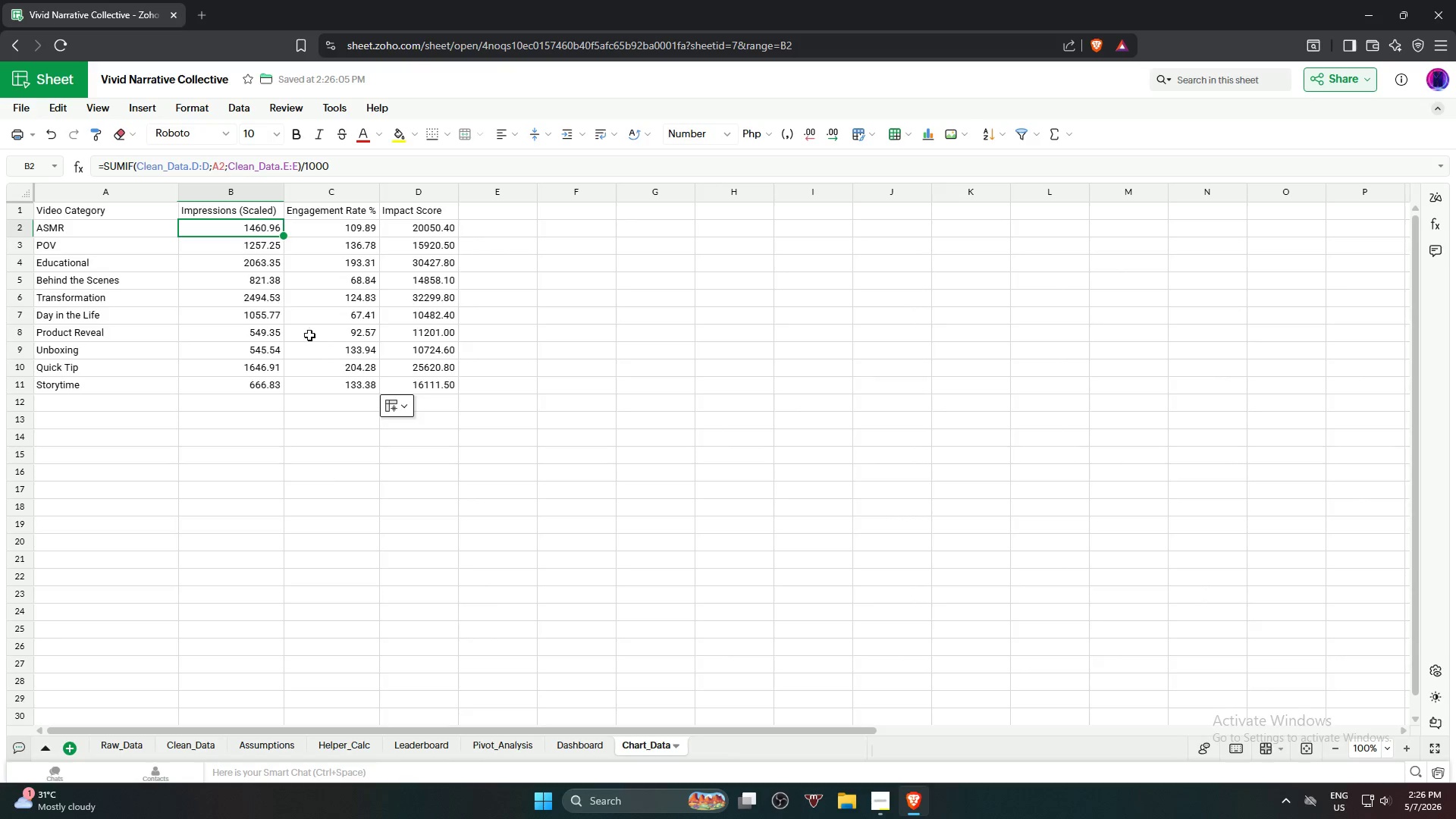 
hold_key(key=ShiftLeft, duration=0.97)
left_click([343, 386])
 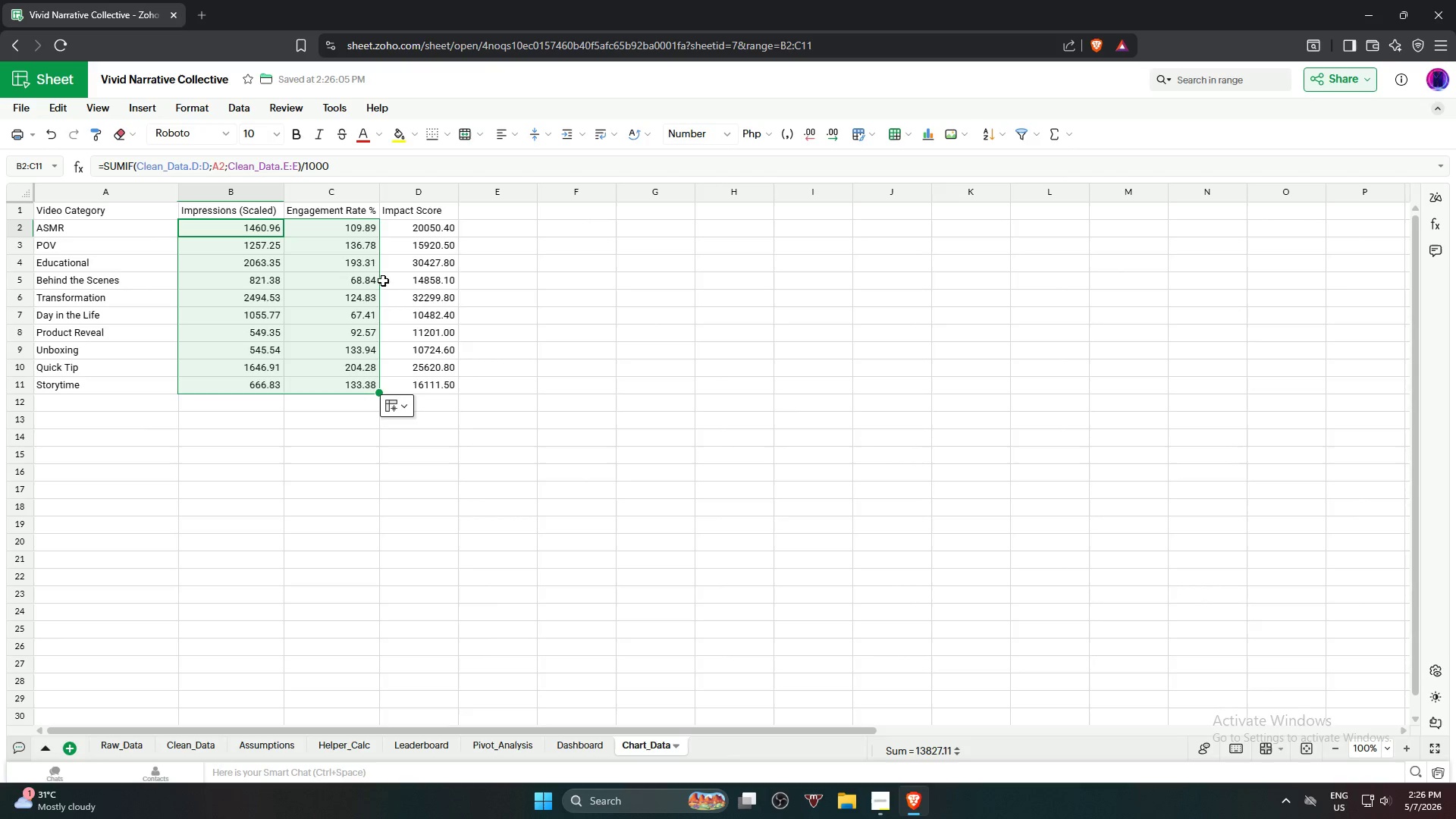 
wait(14.62)
 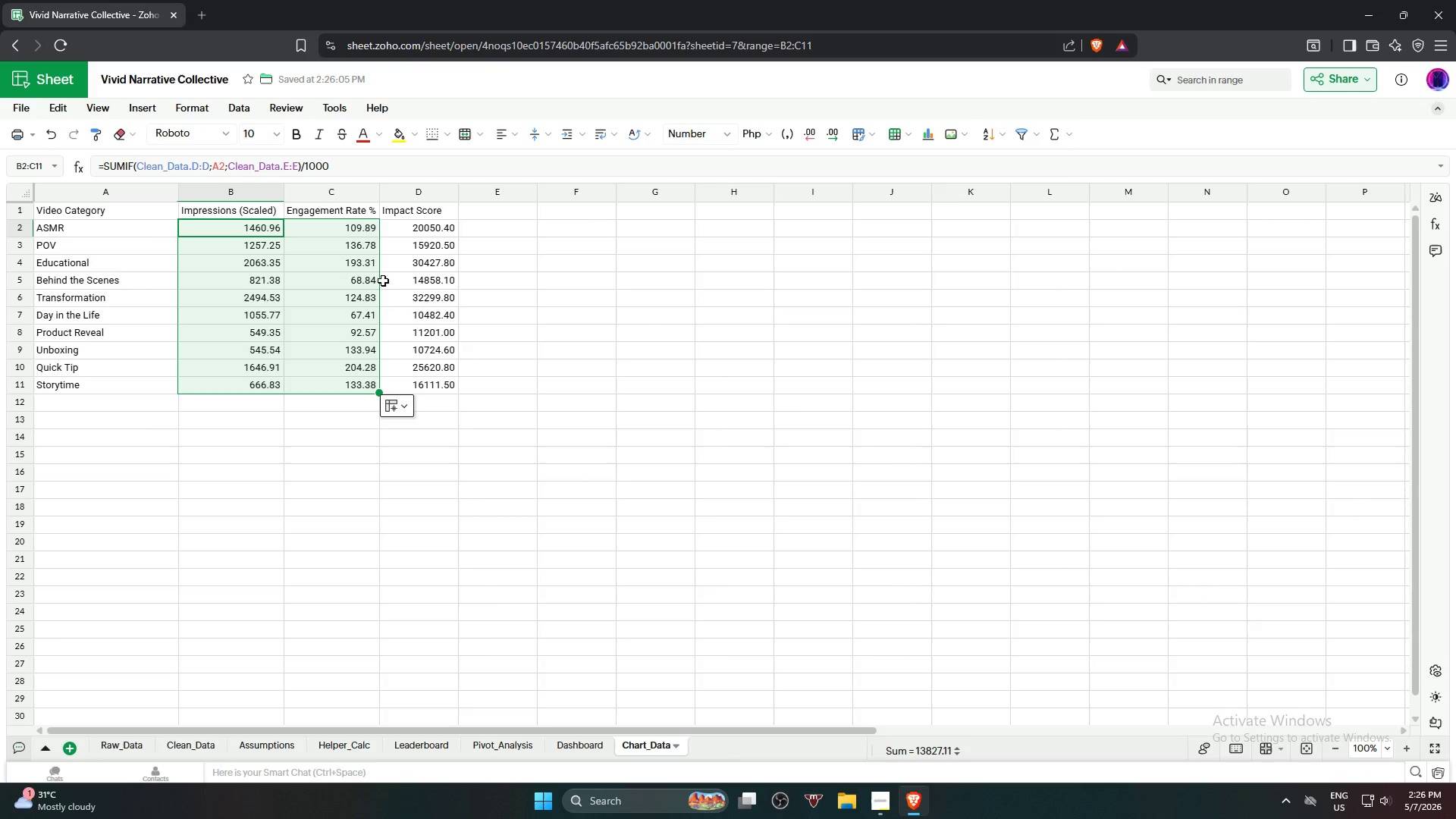 
hold_key(key=ShiftLeft, duration=0.64)
left_click([344, 388])
 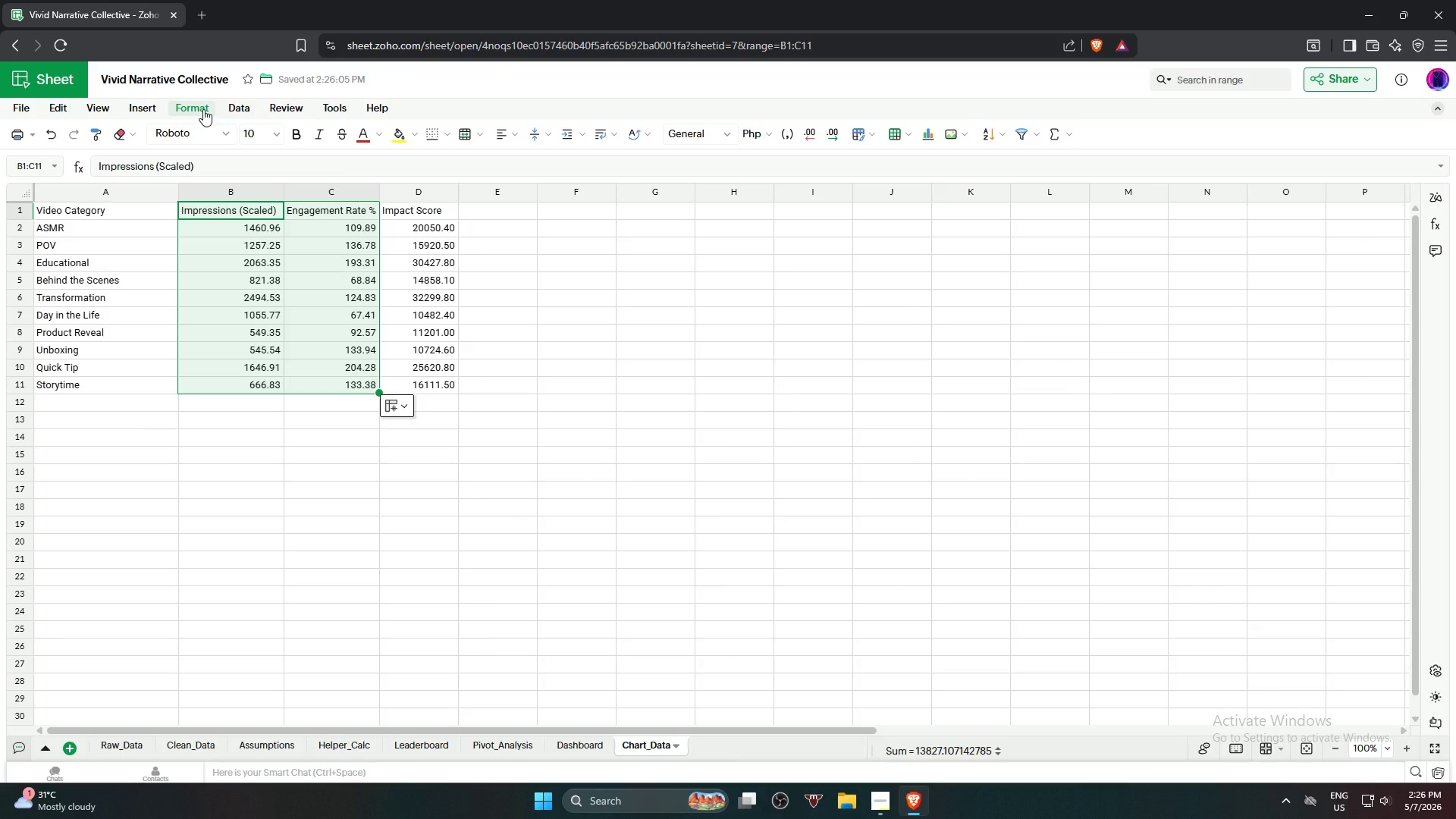 
wait(6.69)
 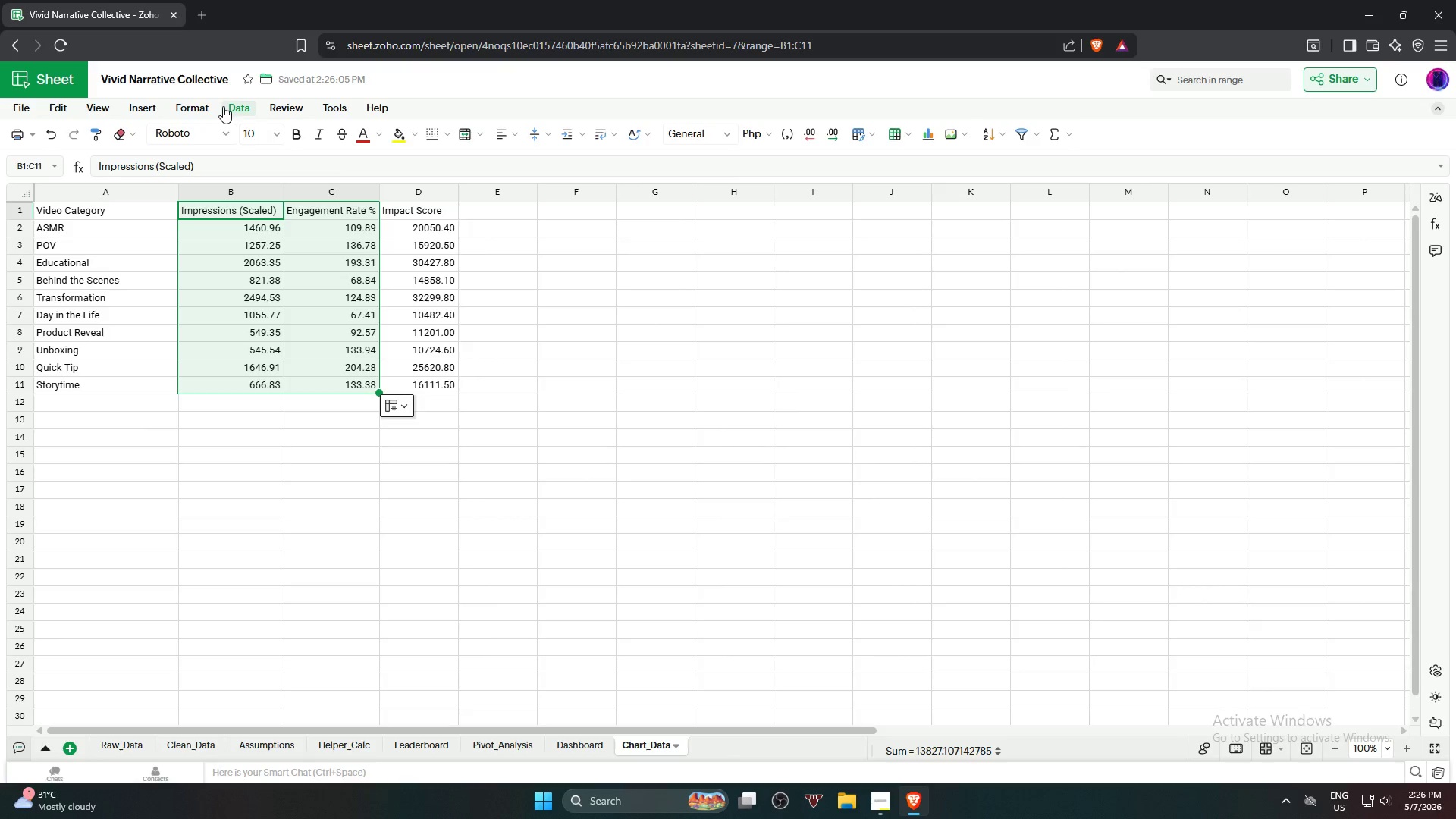 
left_click([203, 109])
 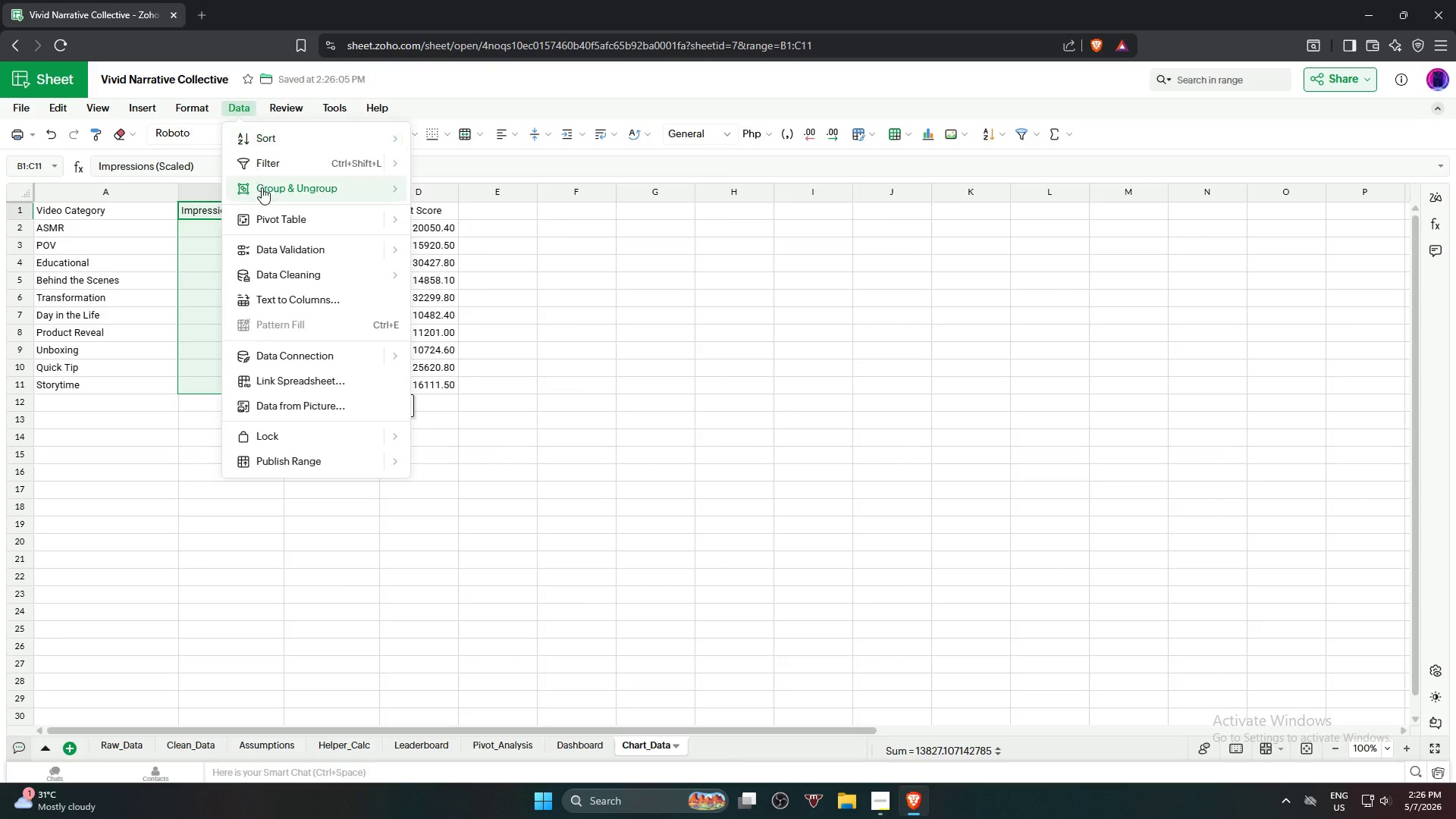 
wait(6.6)
 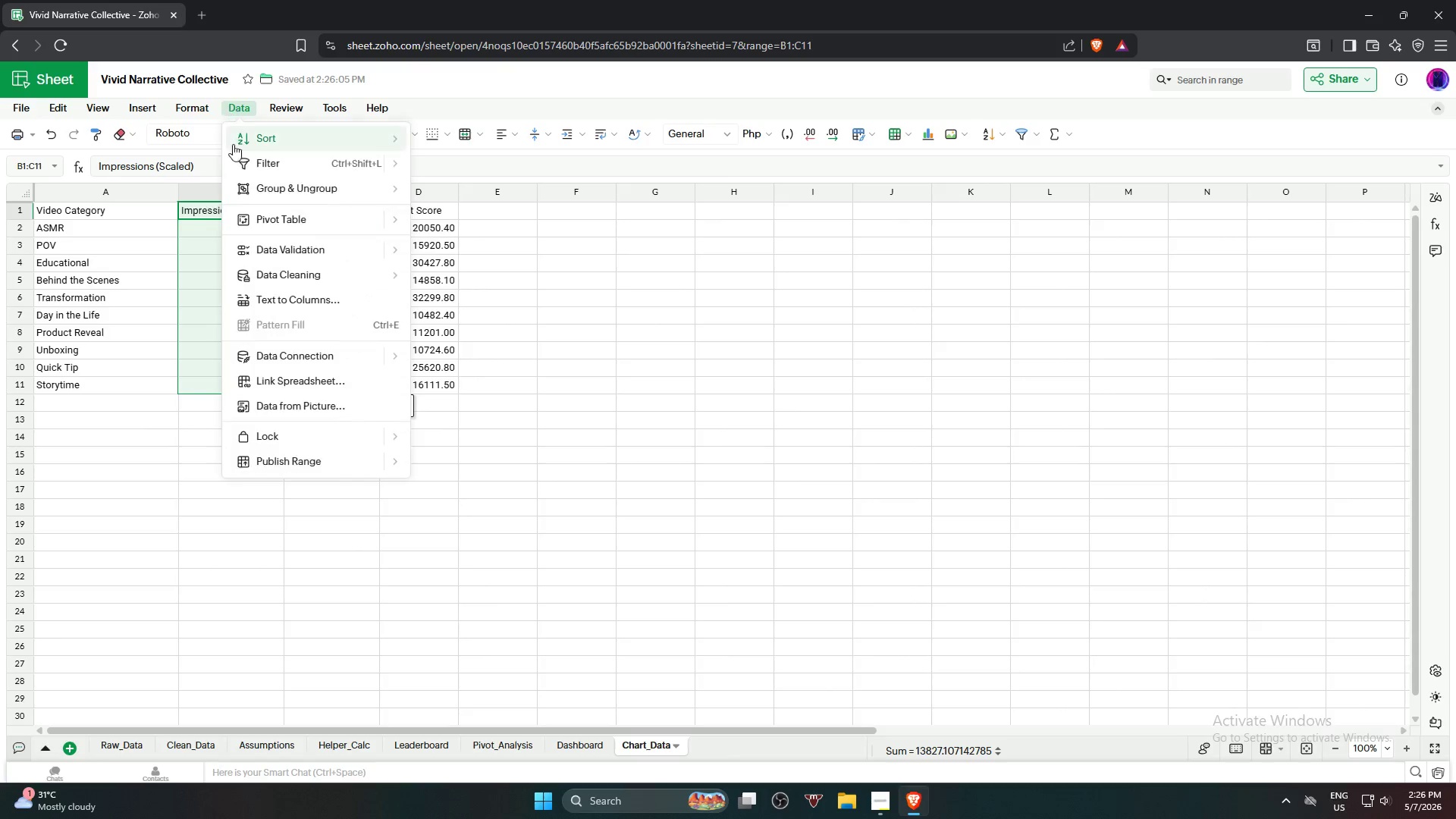 
mouse_move([198, 105])
 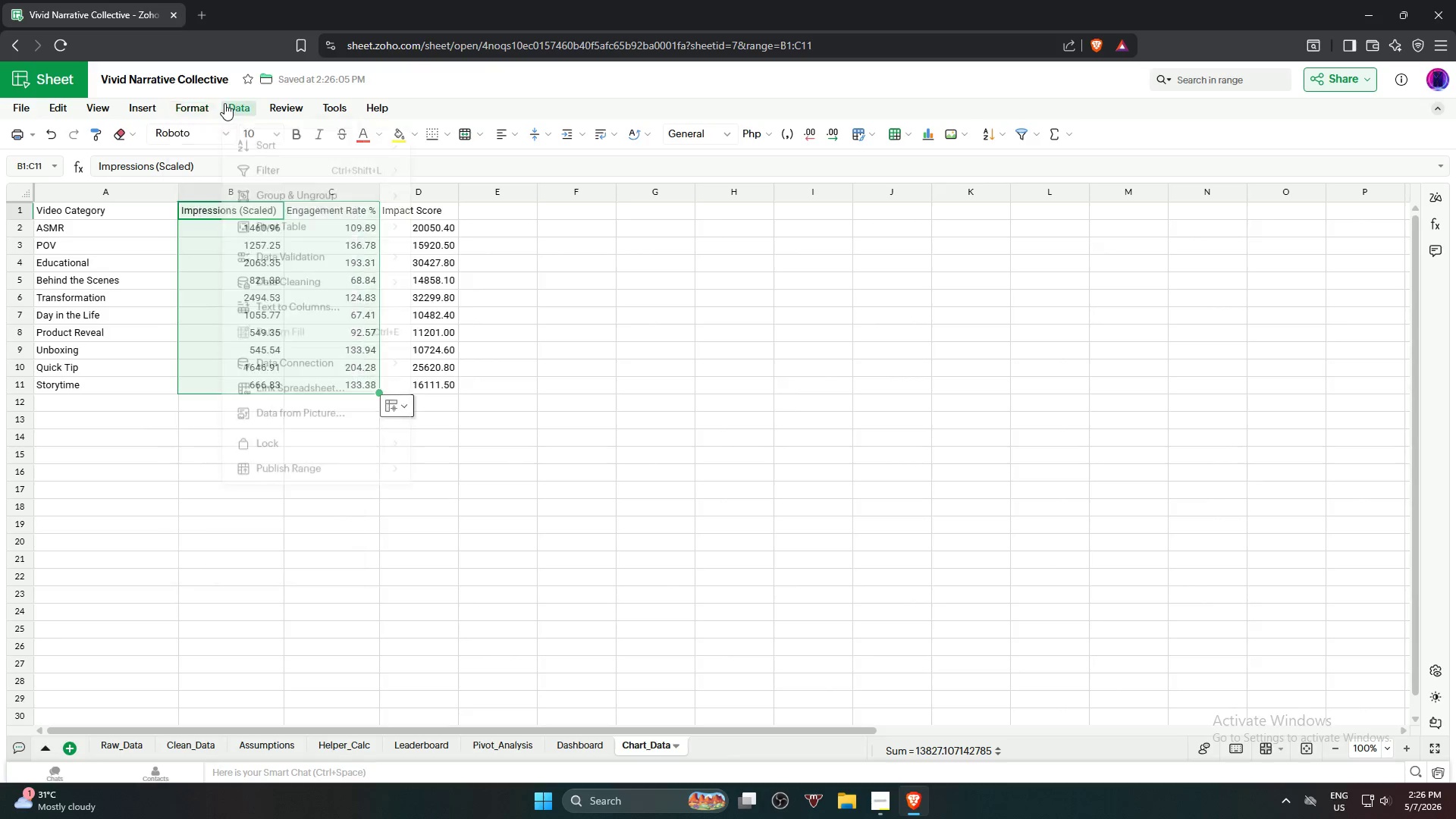 
mouse_move([198, 107])
 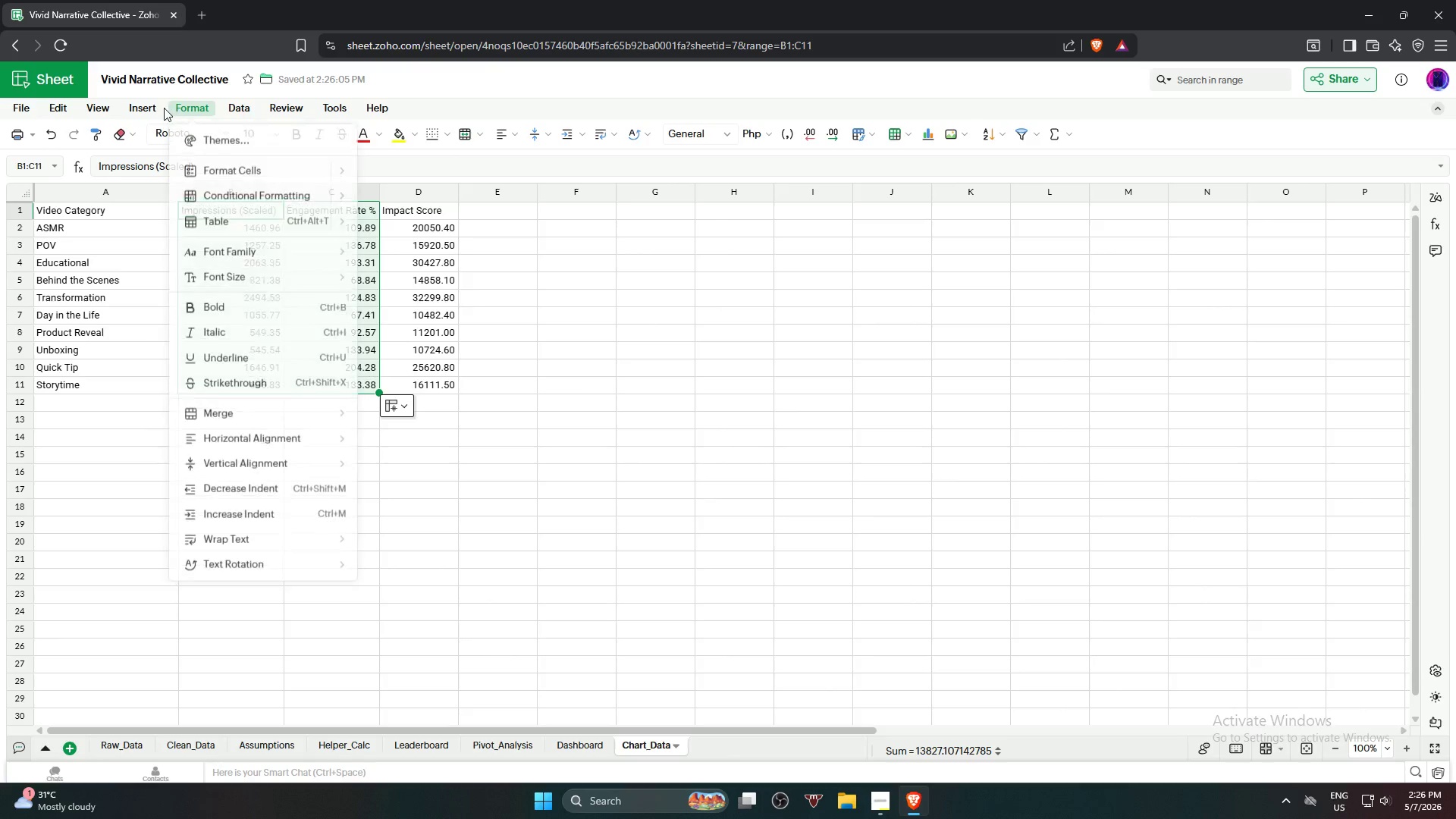 
mouse_move([152, 124])
 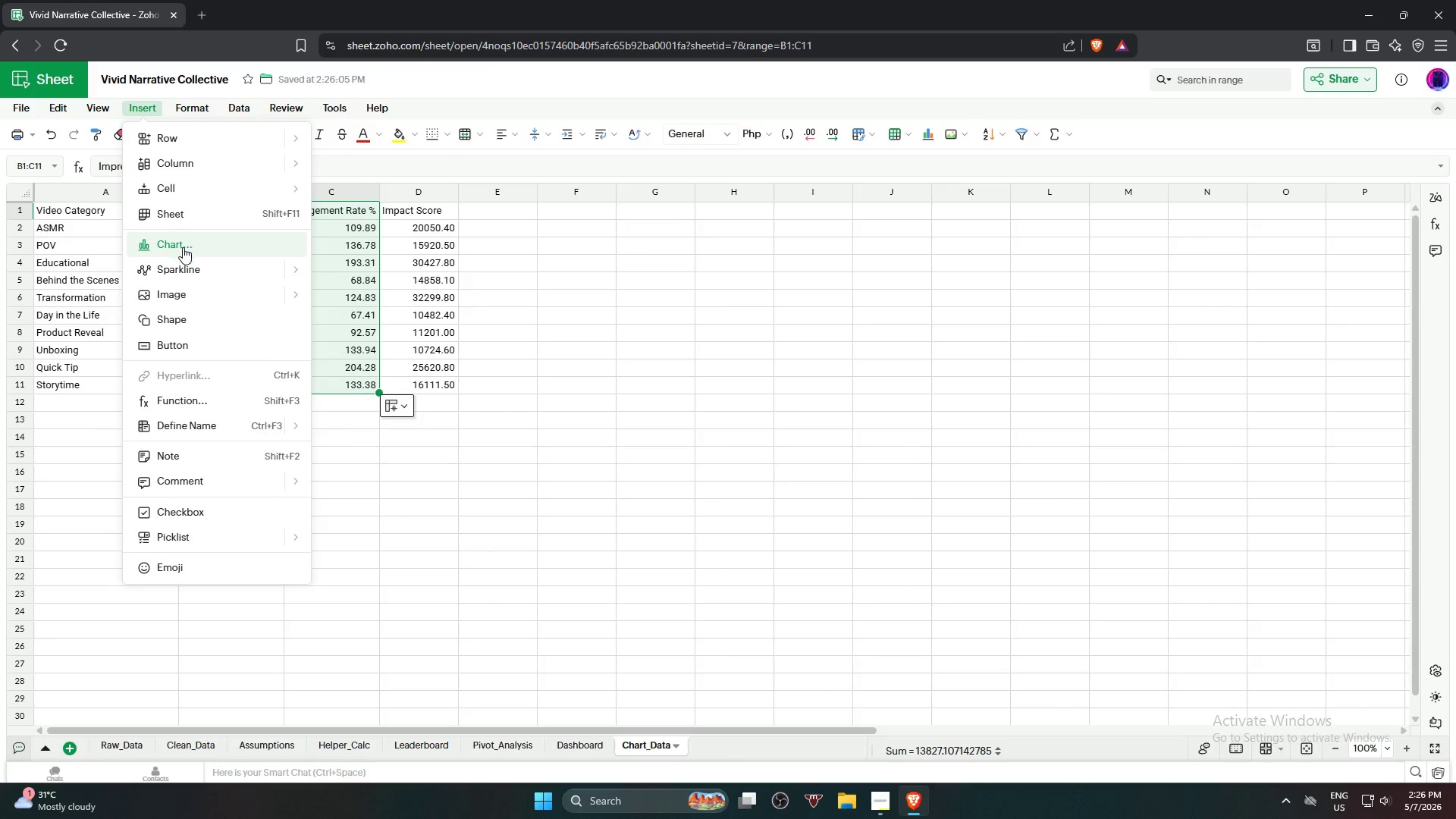 
left_click([183, 248])
 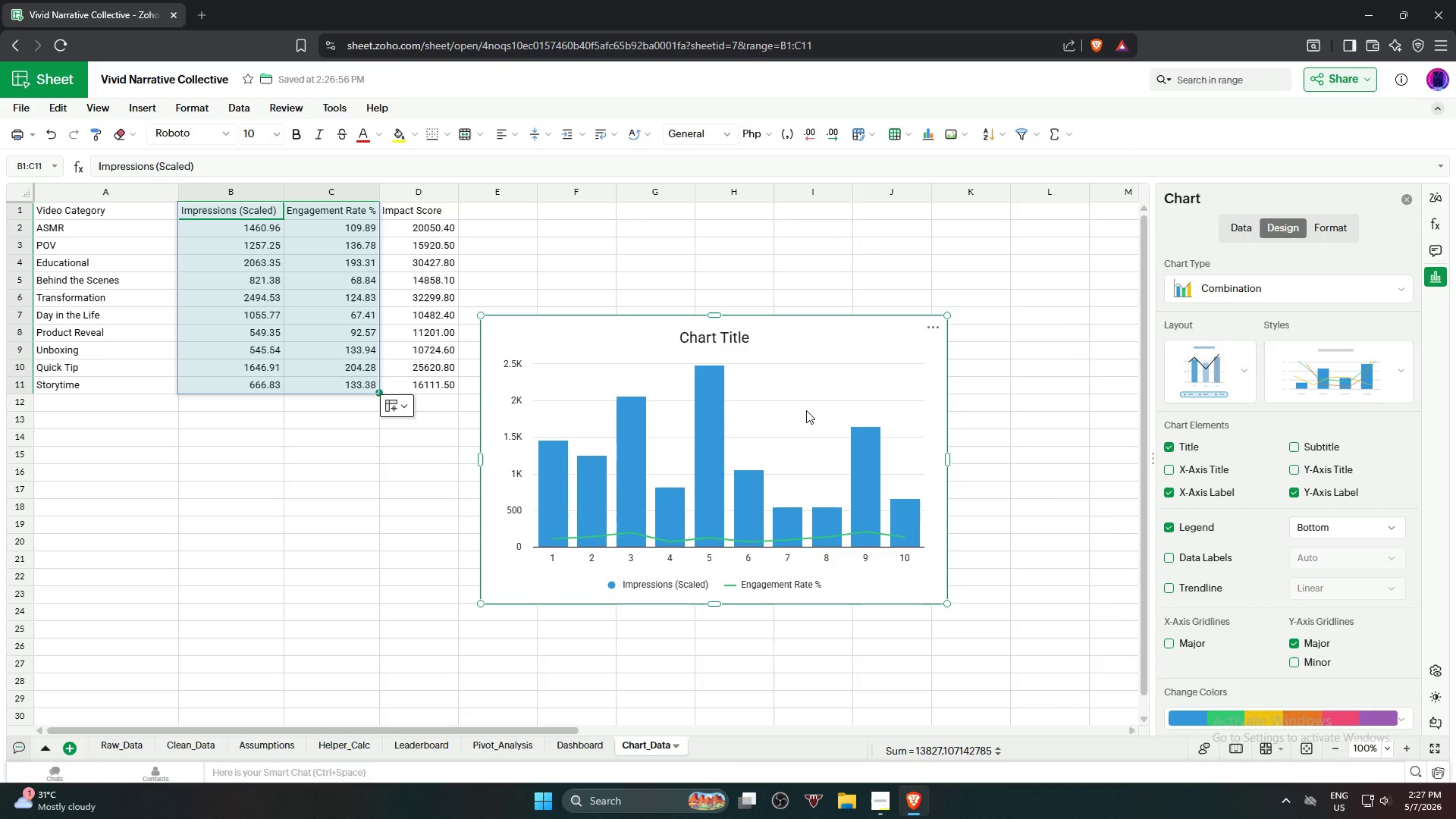 
wait(15.62)
 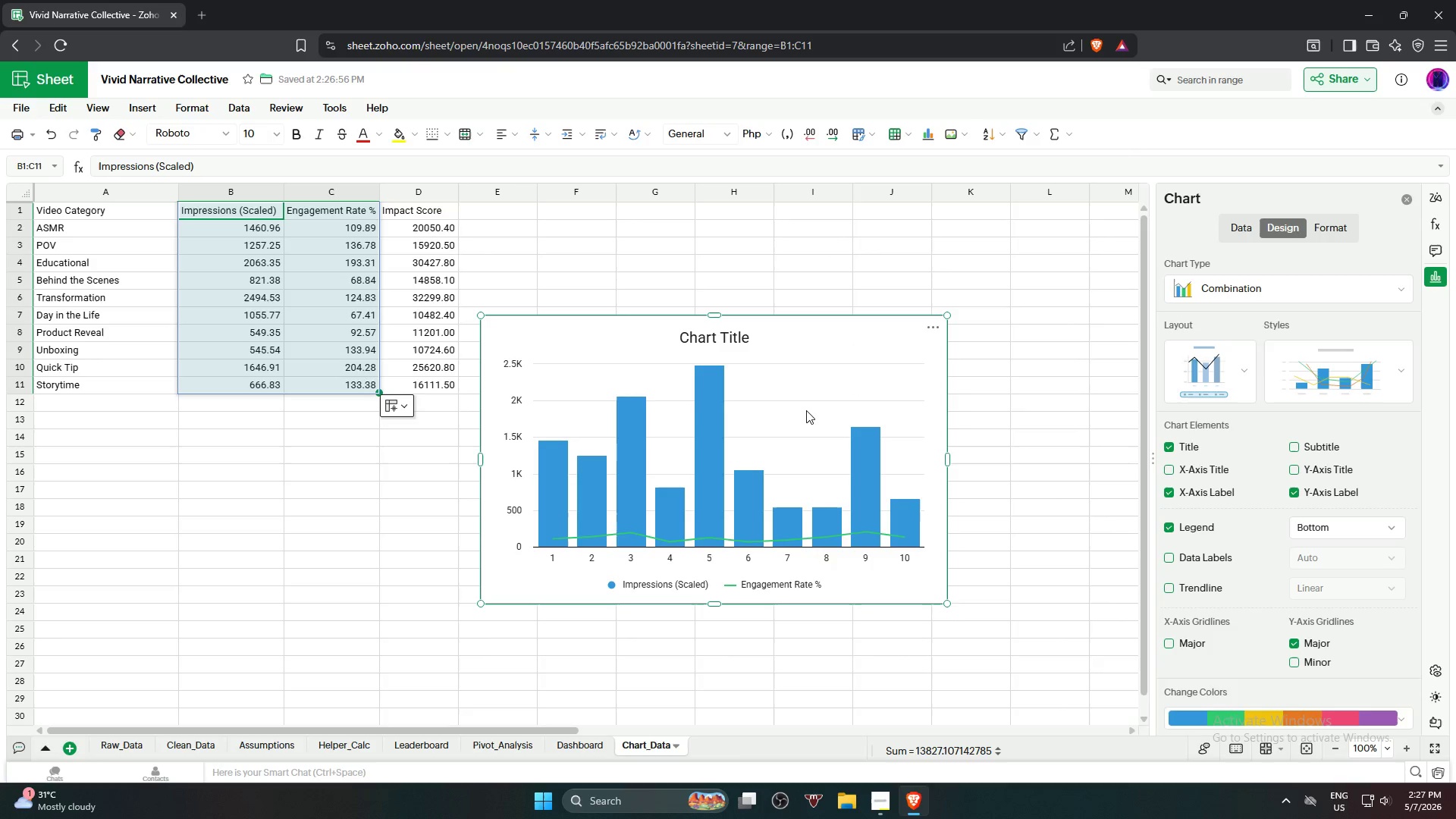 
left_click([1185, 558])
 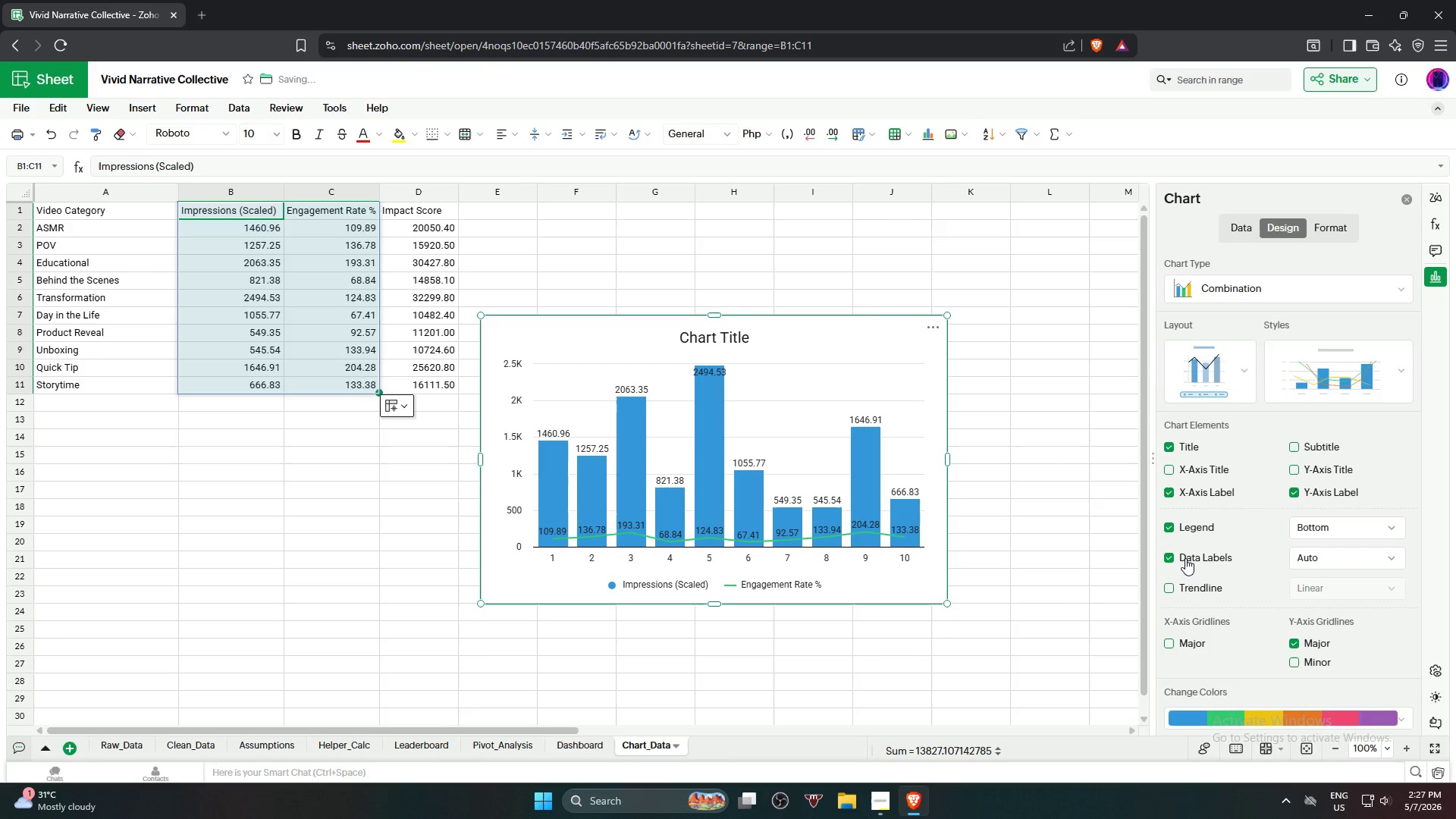 
left_click([1185, 558])
 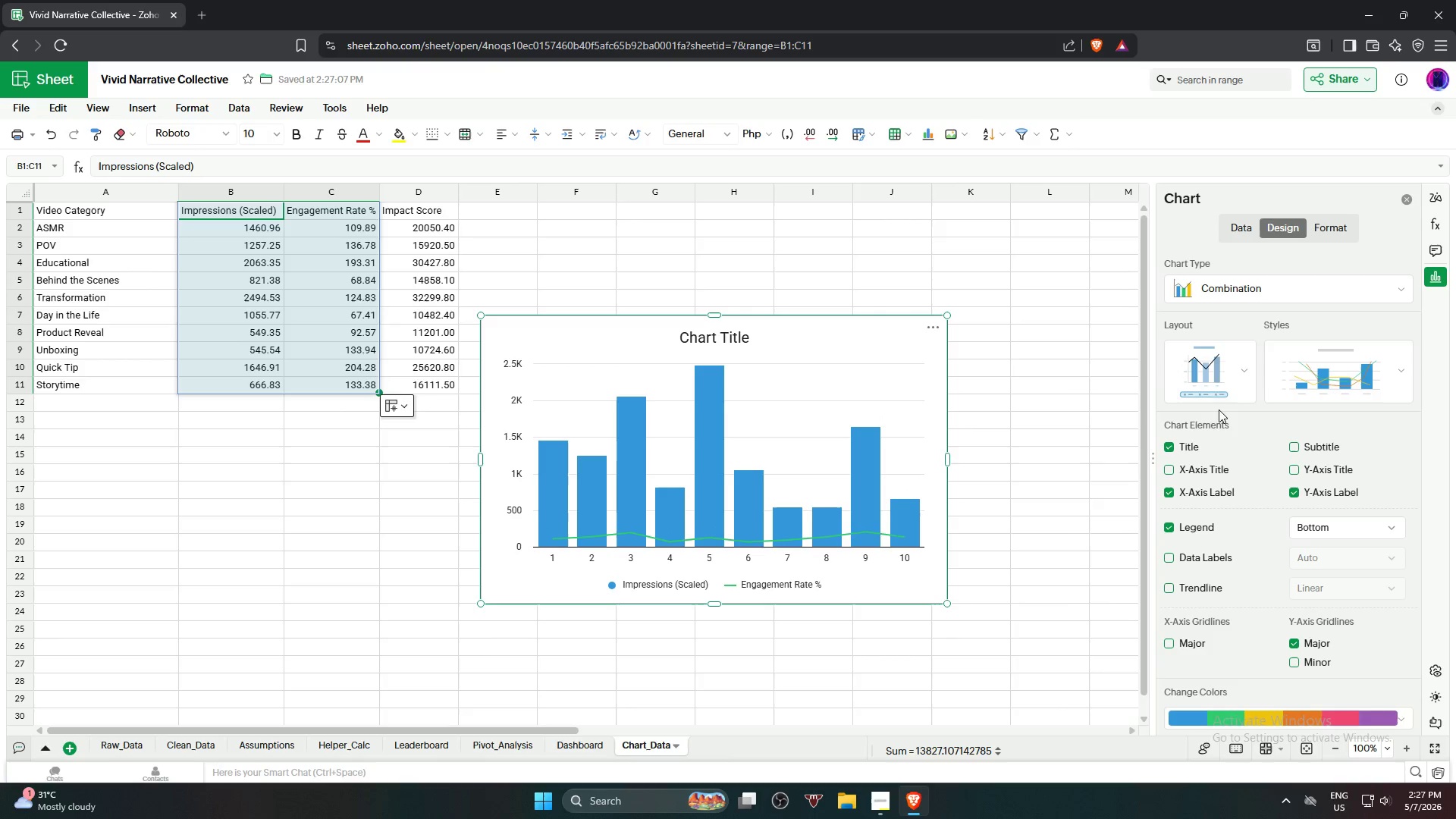 
left_click([1223, 367])
 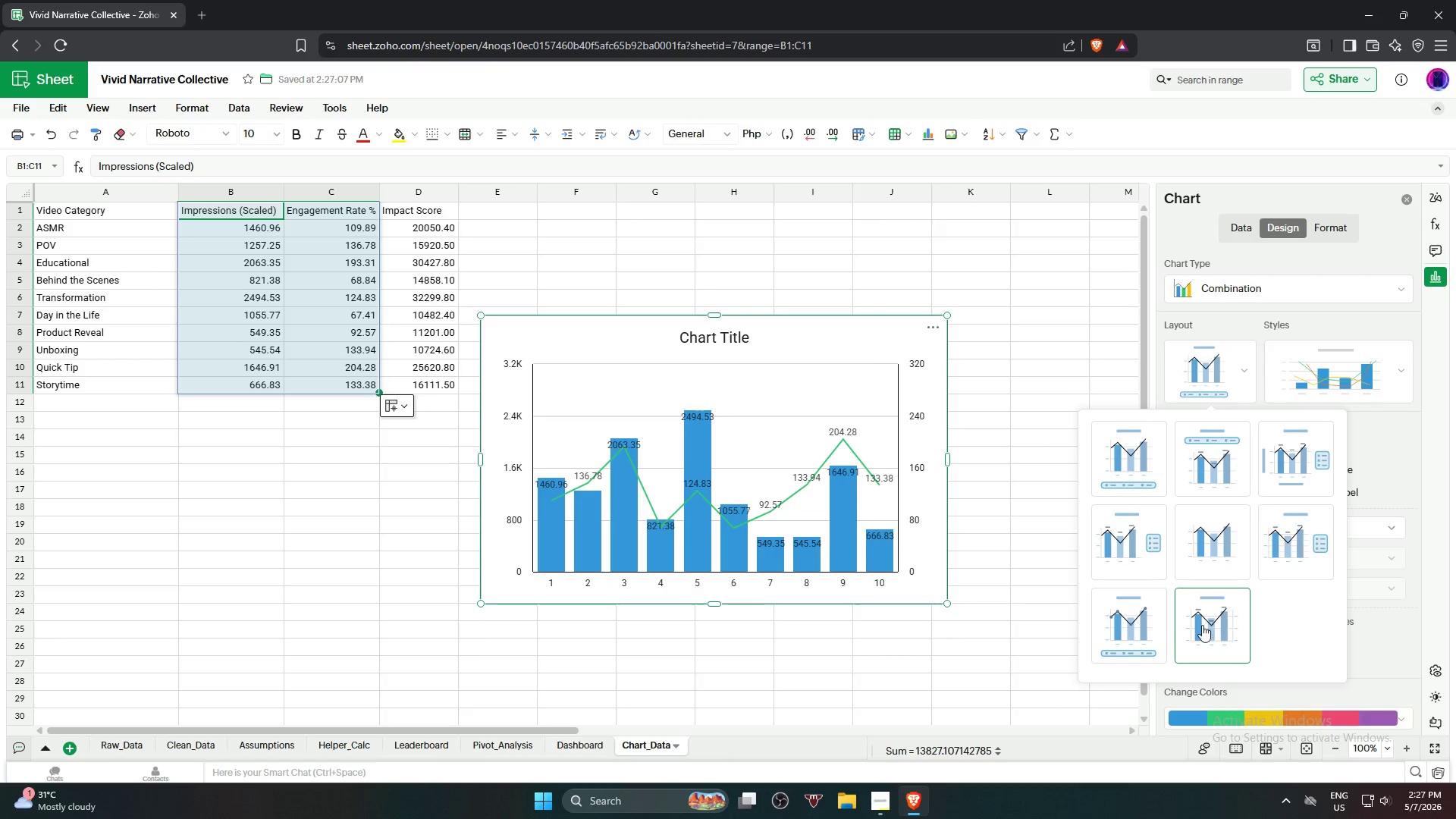 
left_click([1139, 623])
 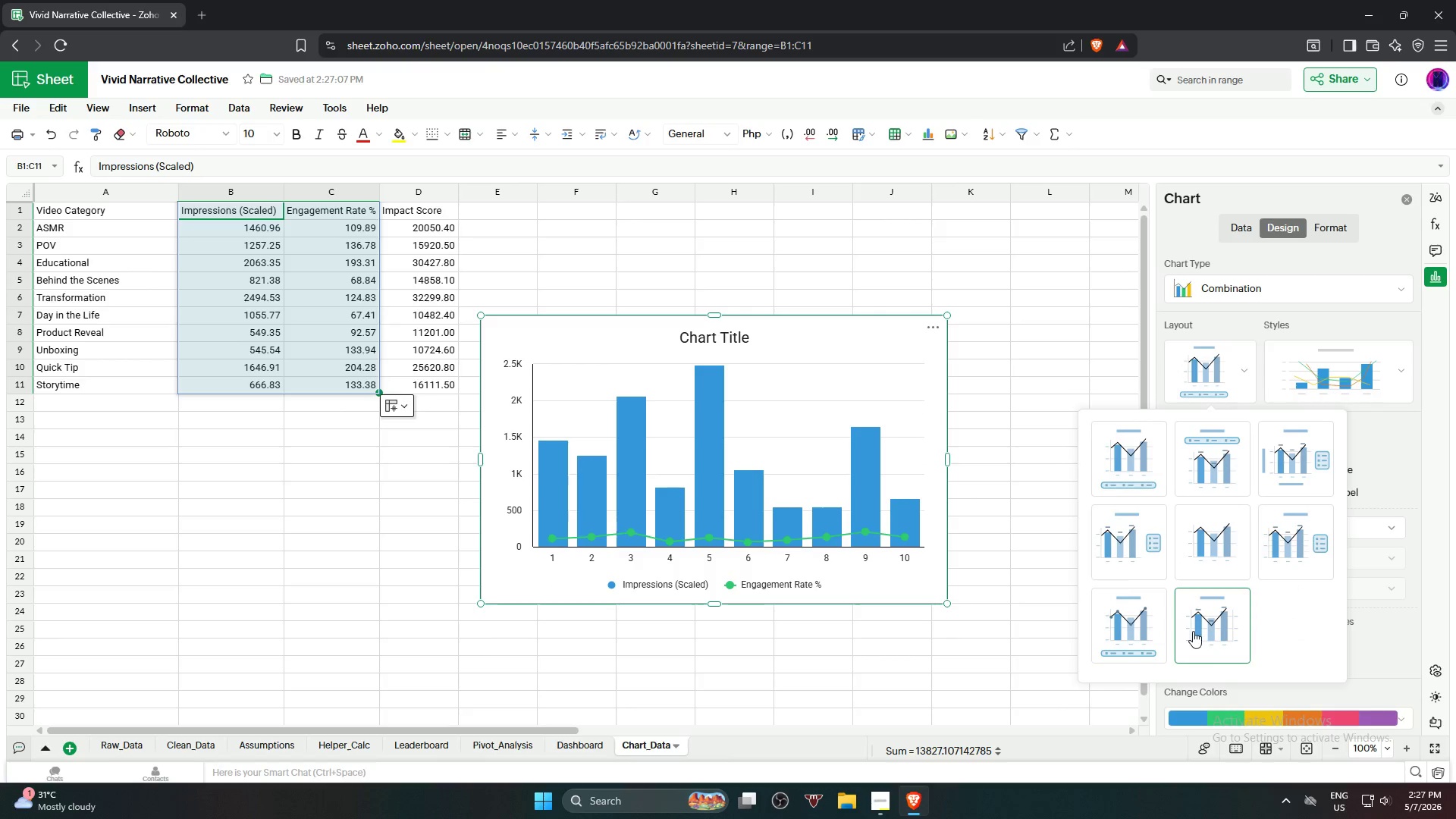 
left_click([1194, 631])
 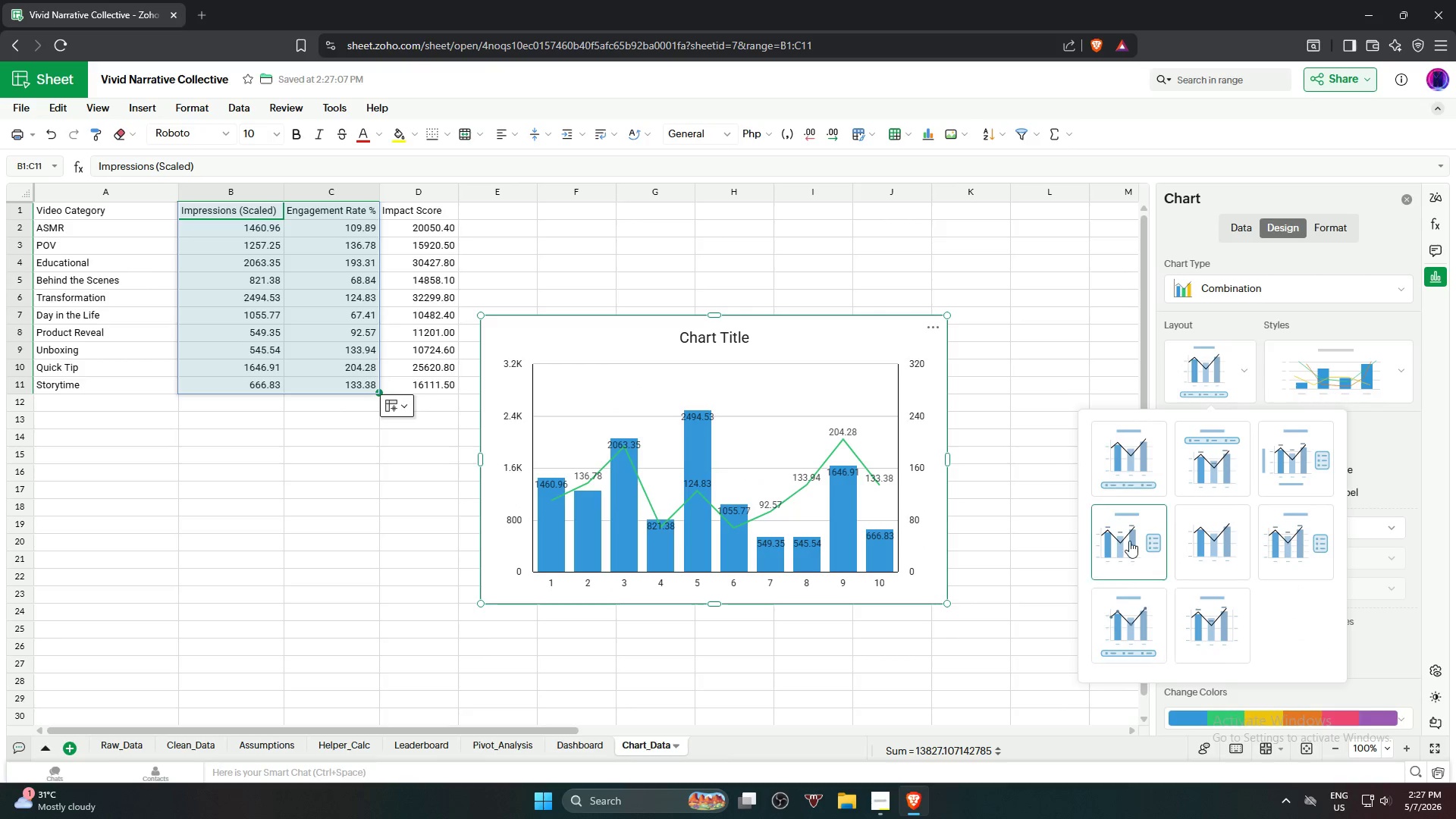 
left_click([1128, 540])
 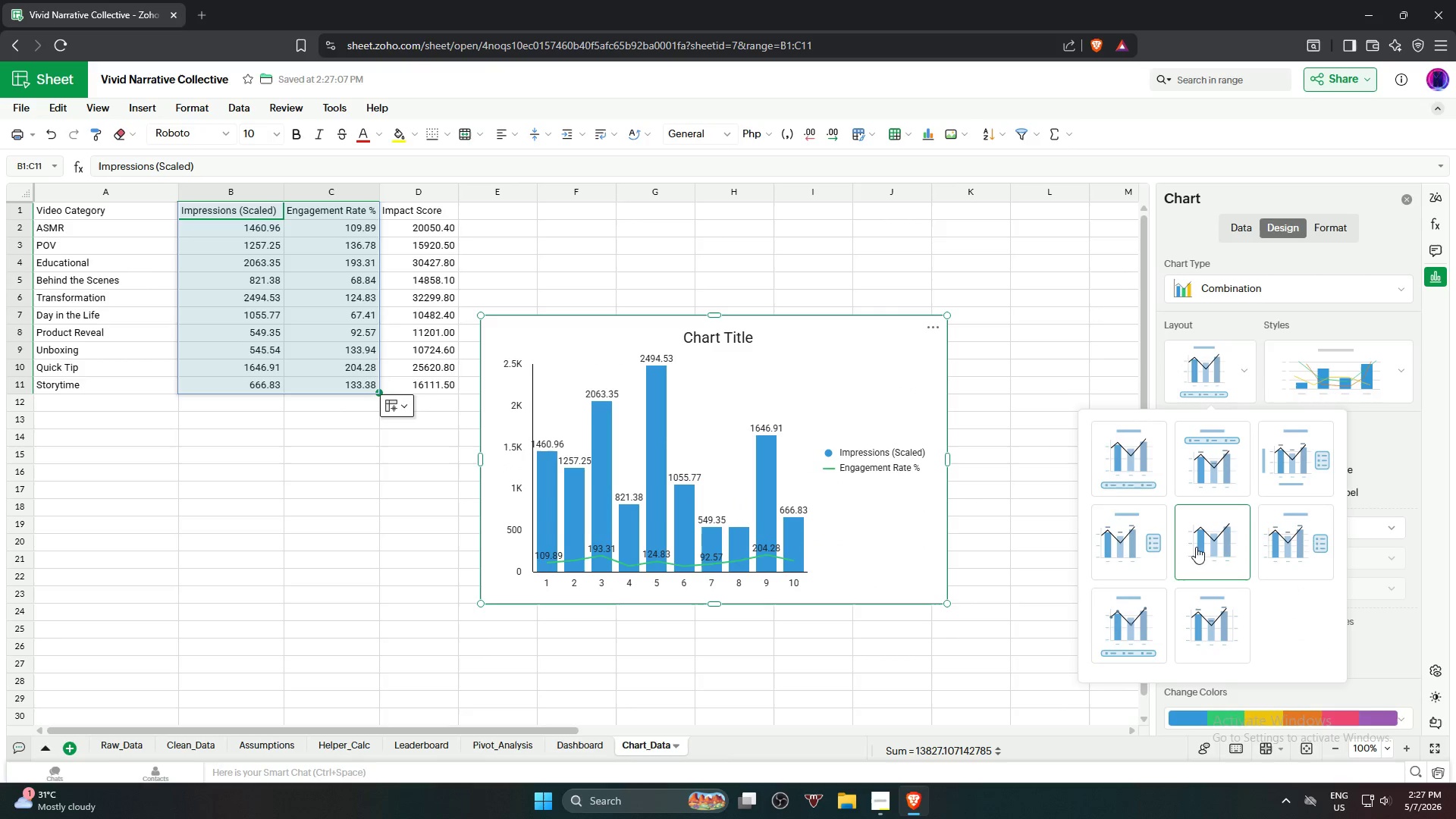 
left_click([1210, 547])
 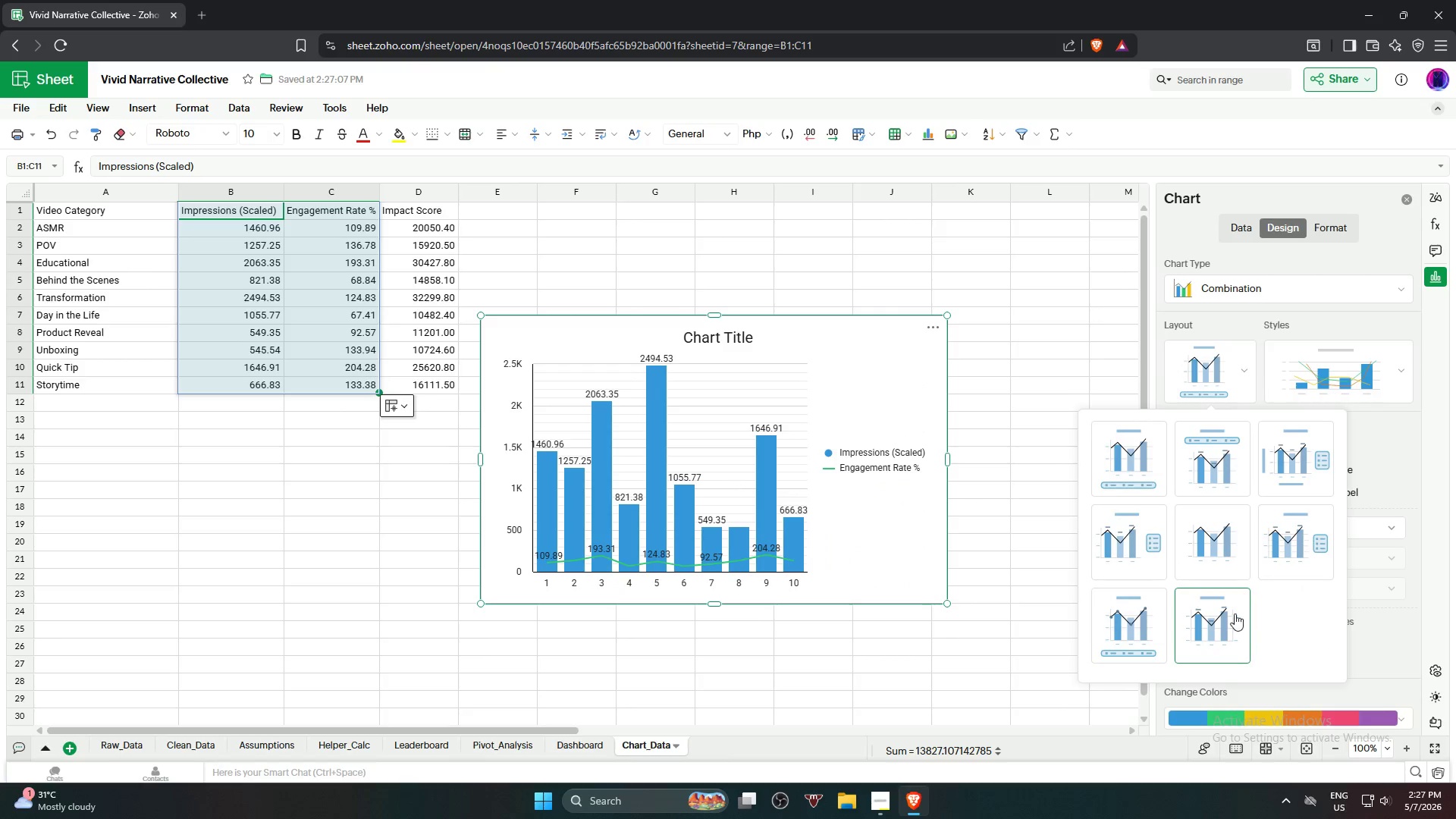 
double_click([1234, 615])
 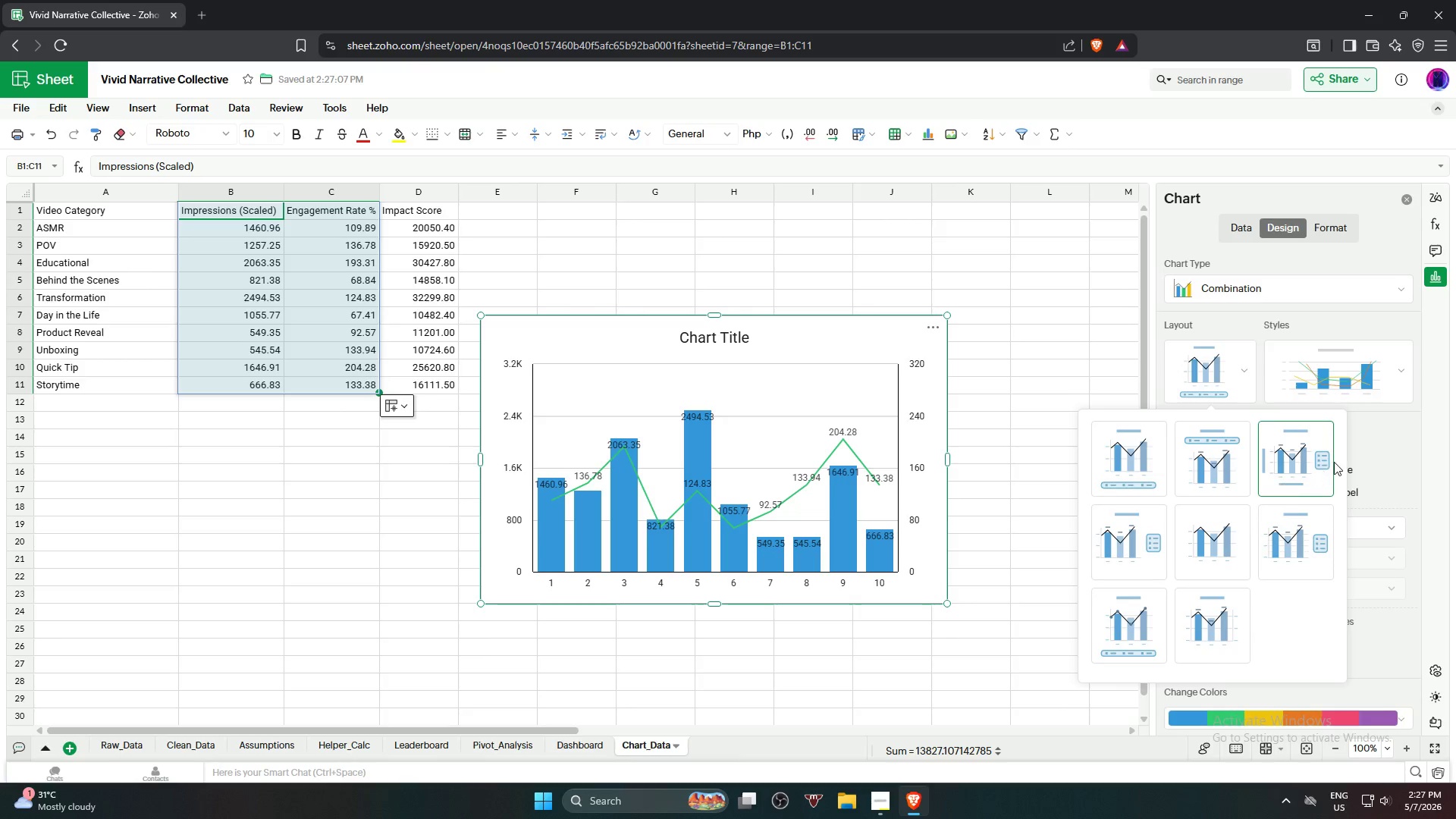 
left_click([1394, 450])
 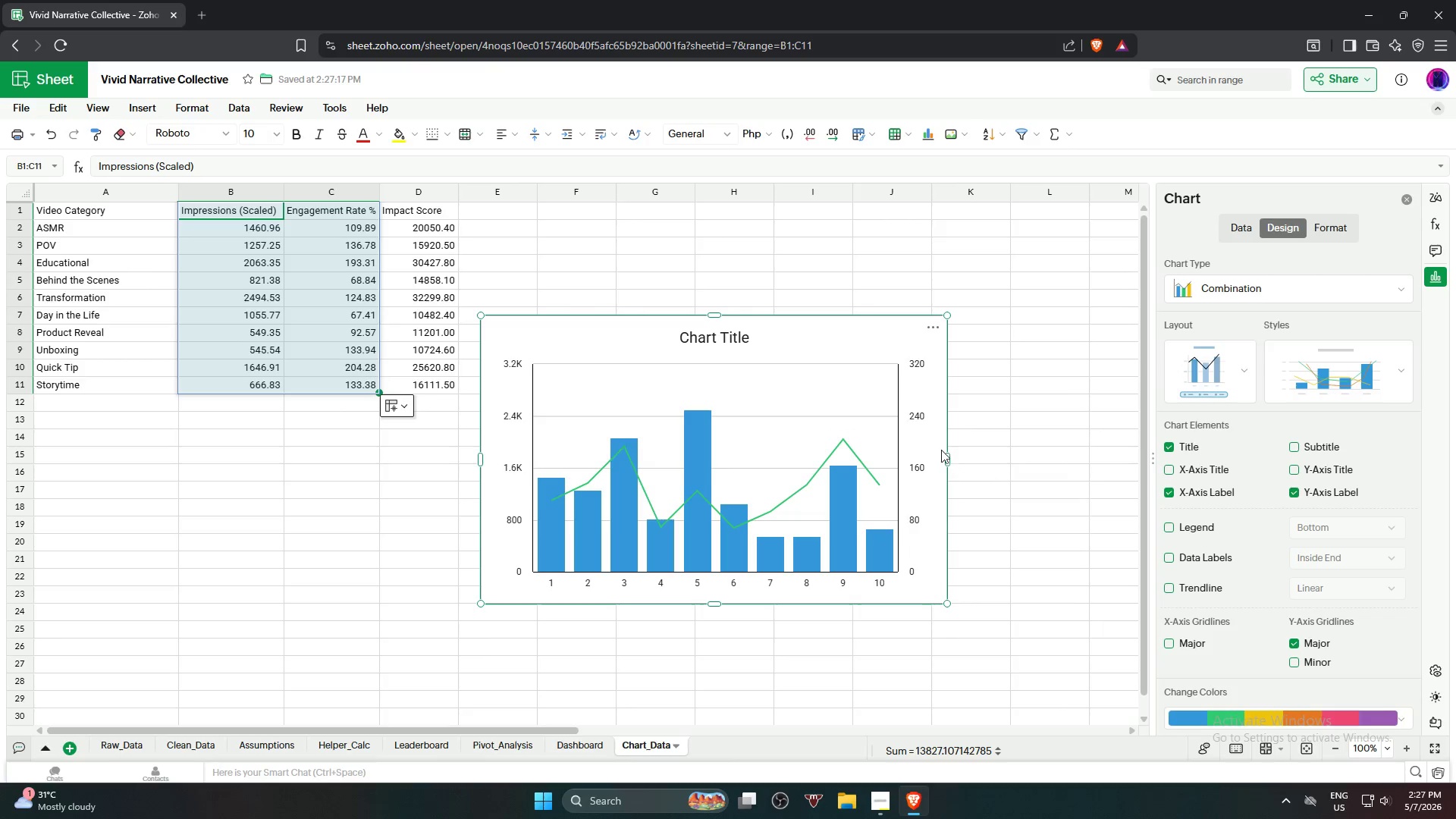 
wait(9.27)
 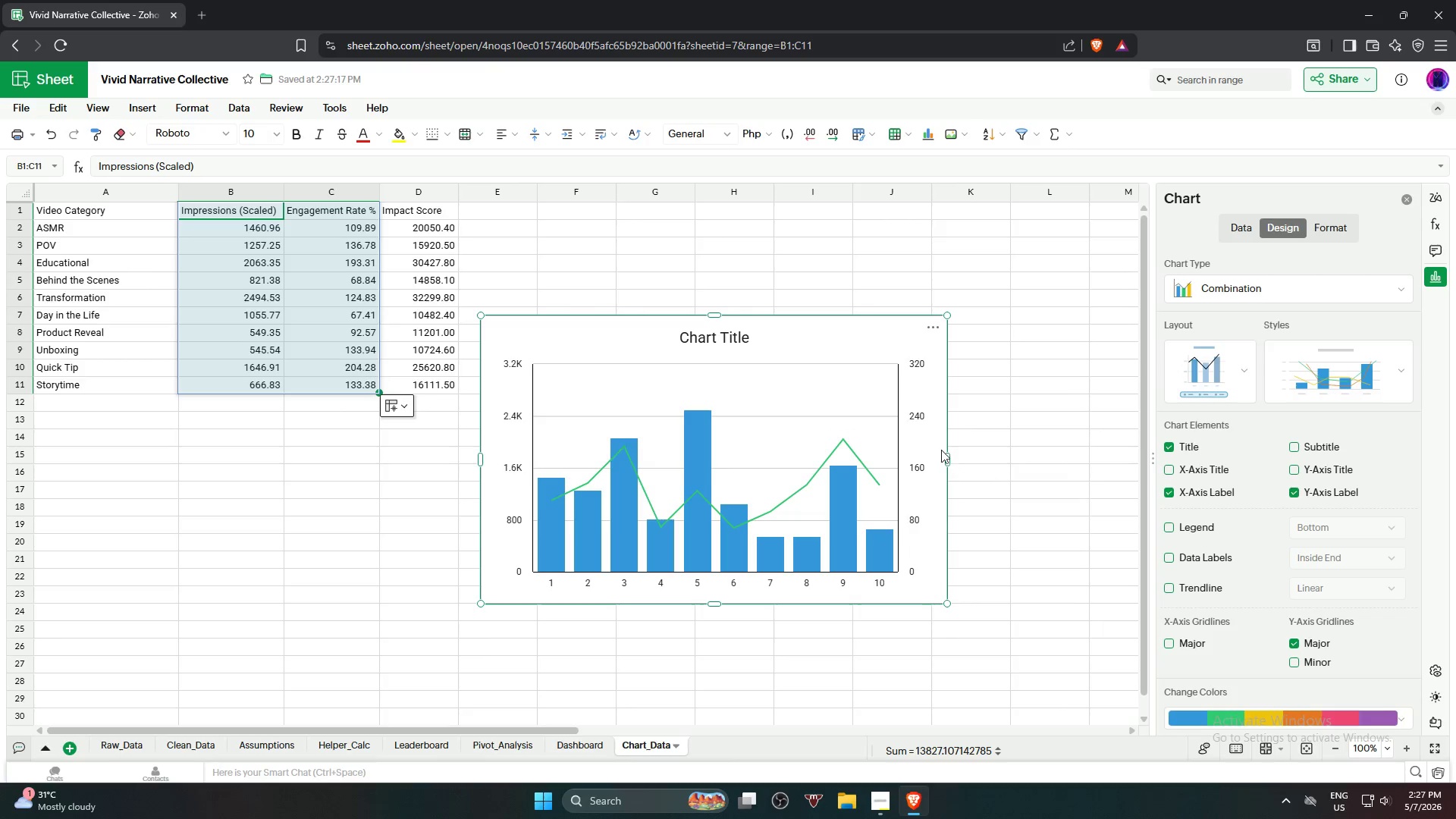 
left_click([931, 331])
 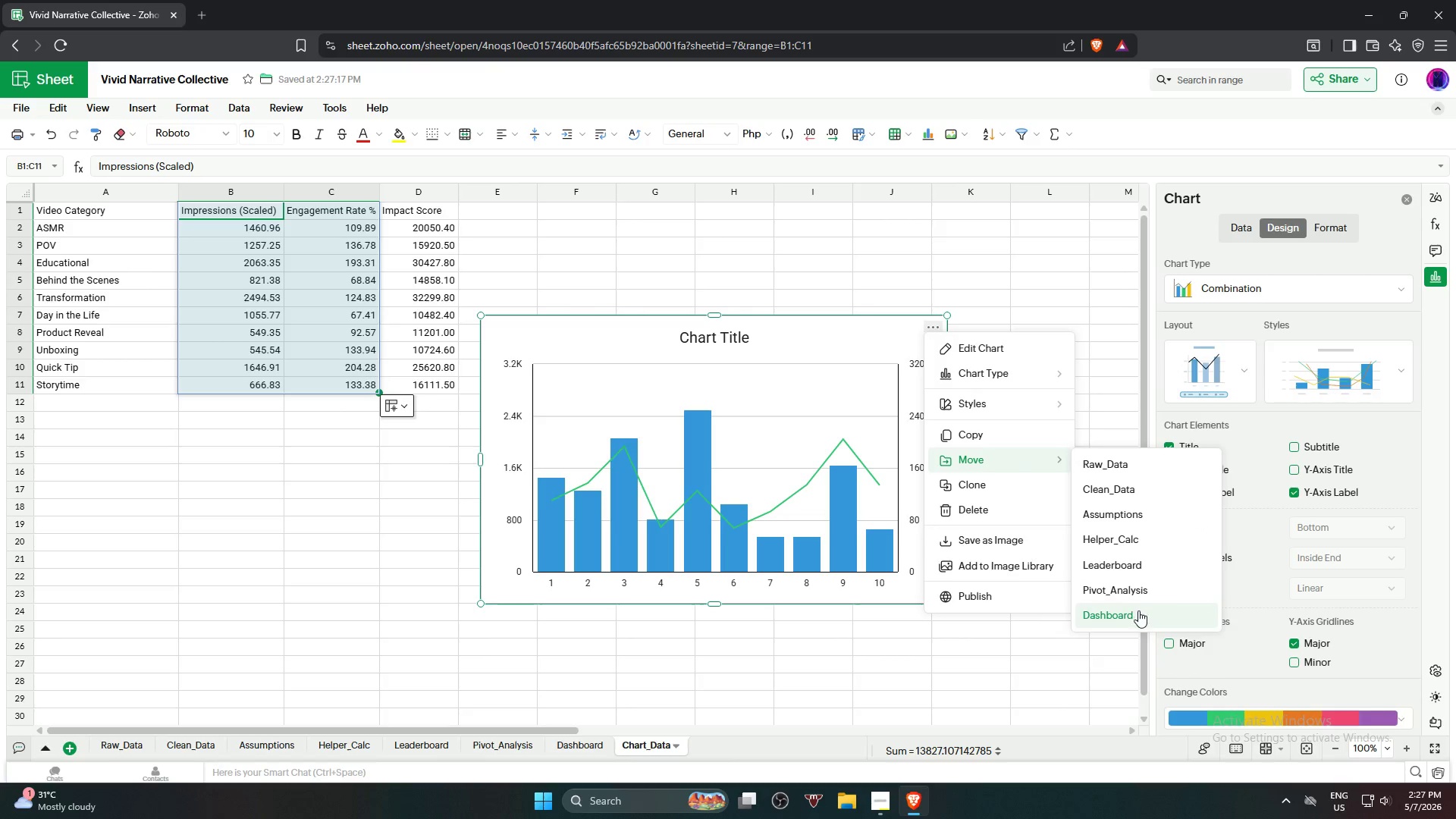 
left_click([1138, 614])
 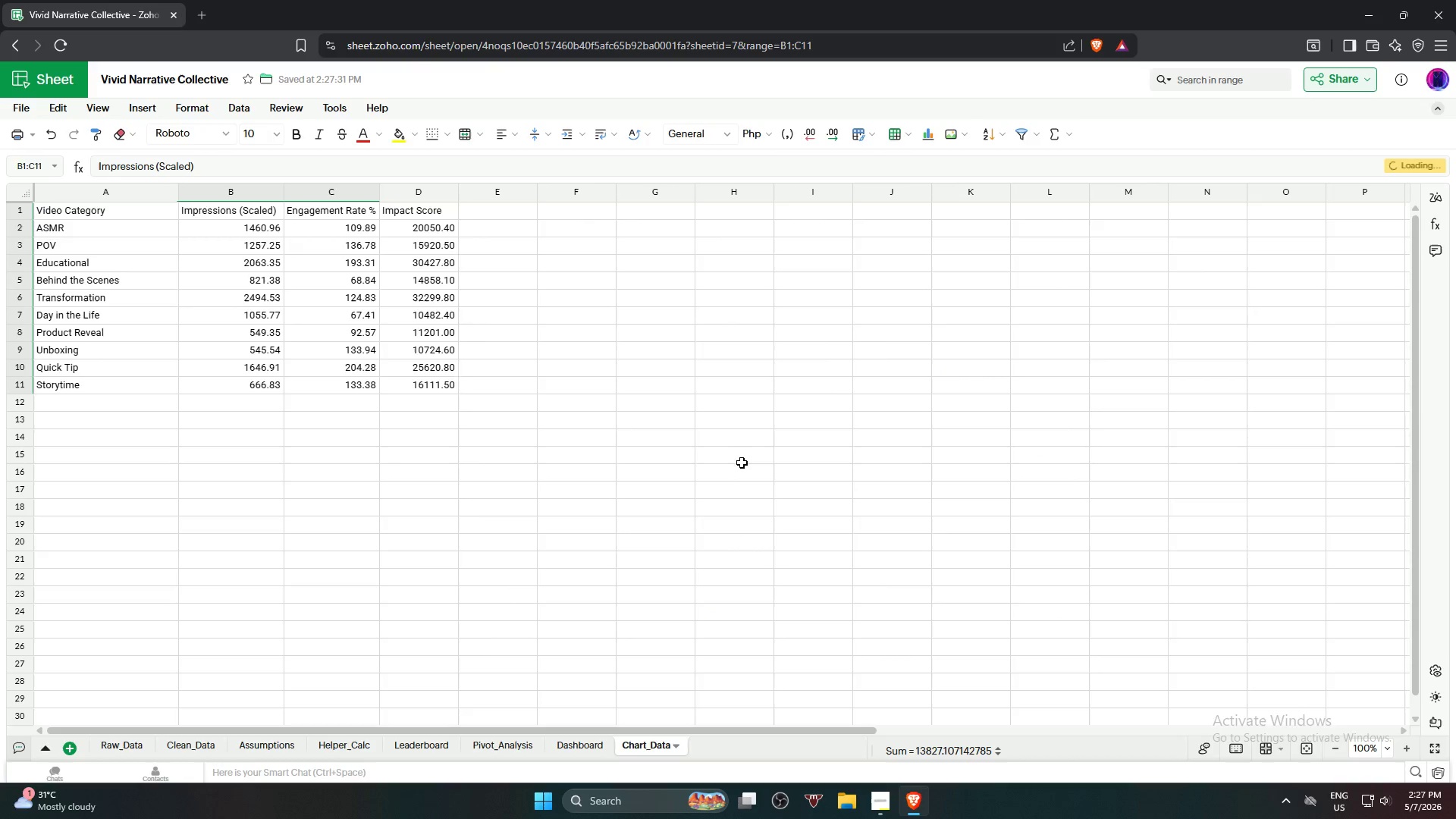 
scroll: coordinate [687, 449], scroll_direction: up, amount: 5.0
 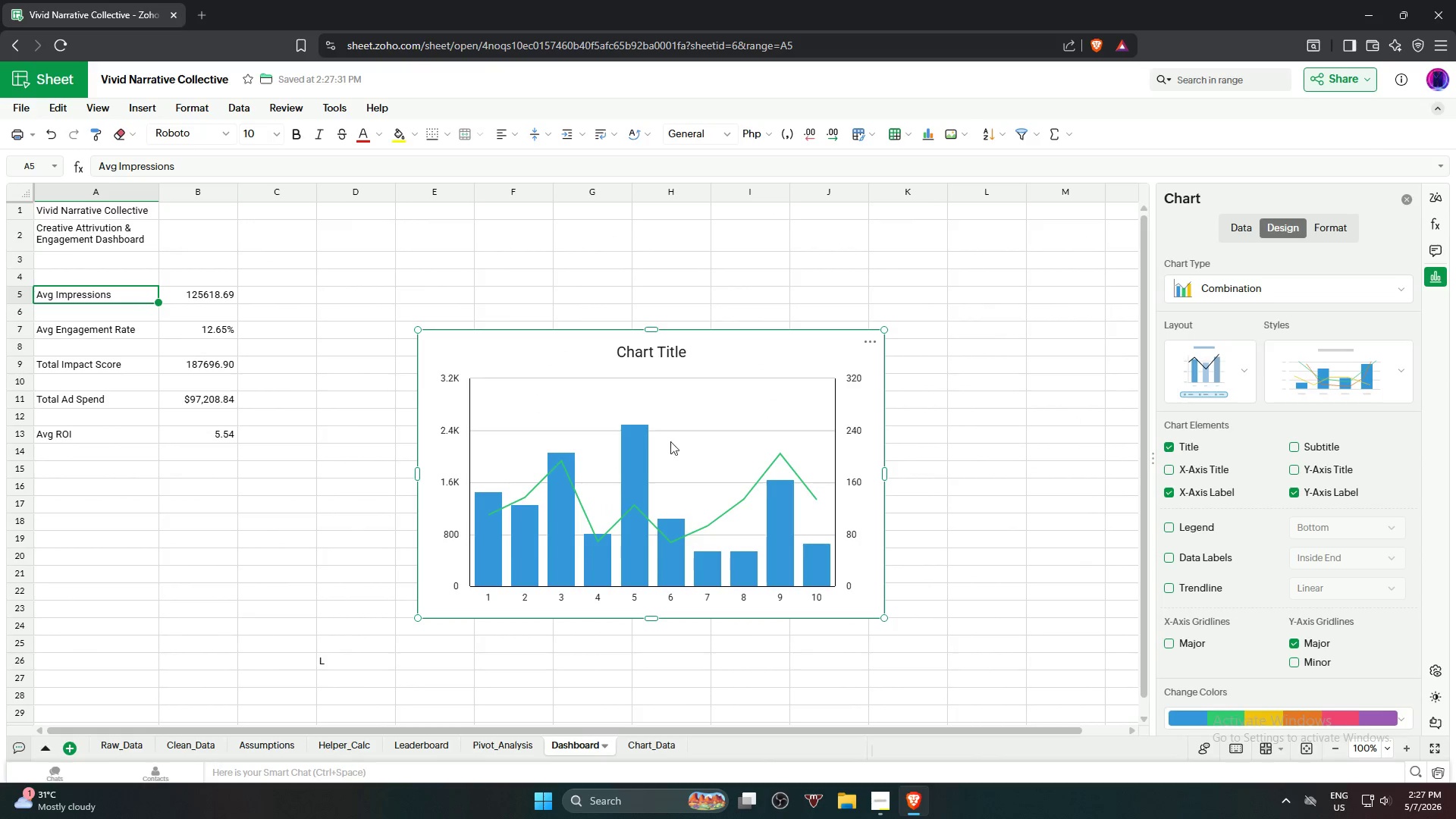 
mouse_move([743, 381])
 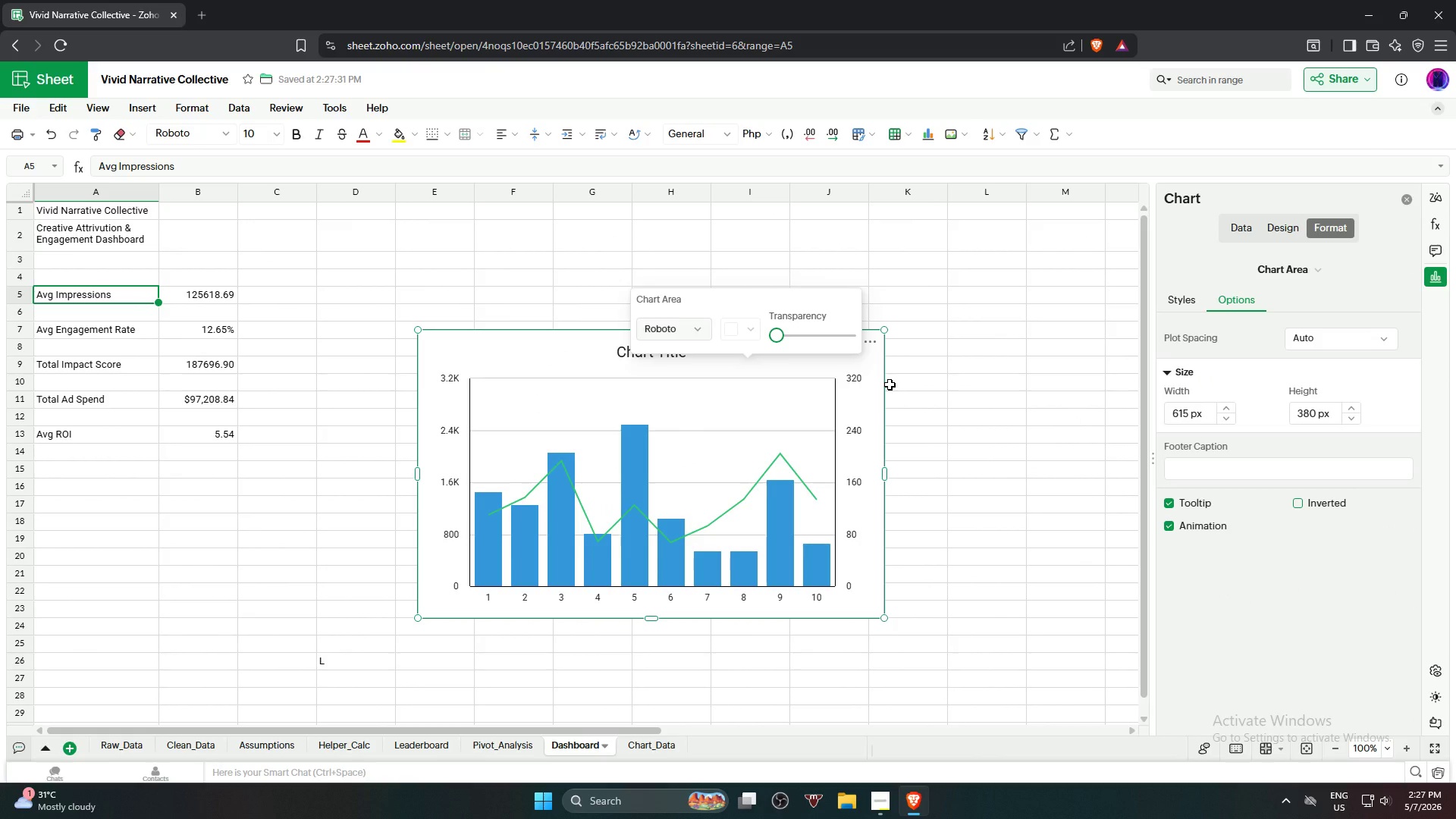 
wait(20.89)
 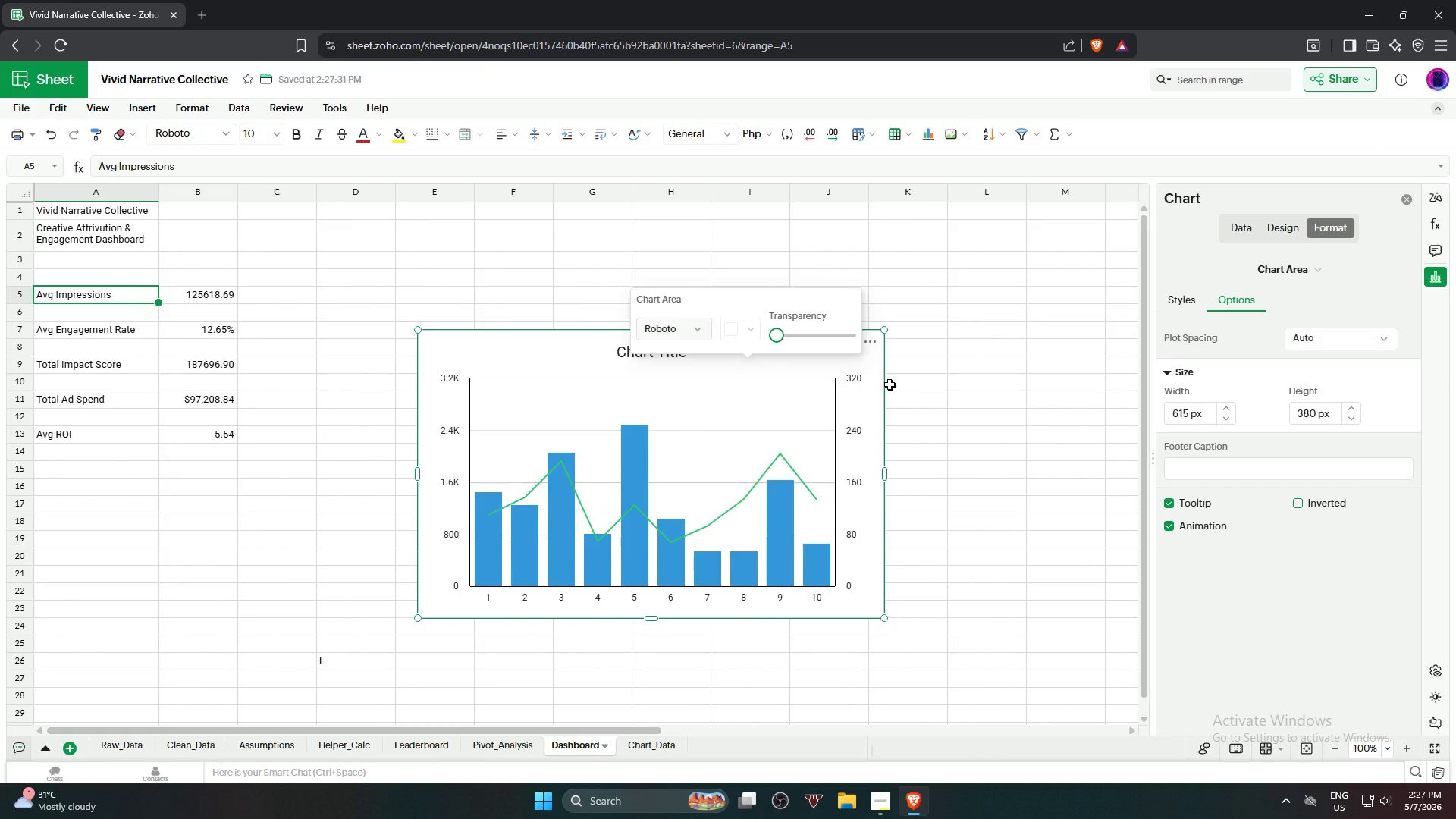 
left_click([642, 750])
 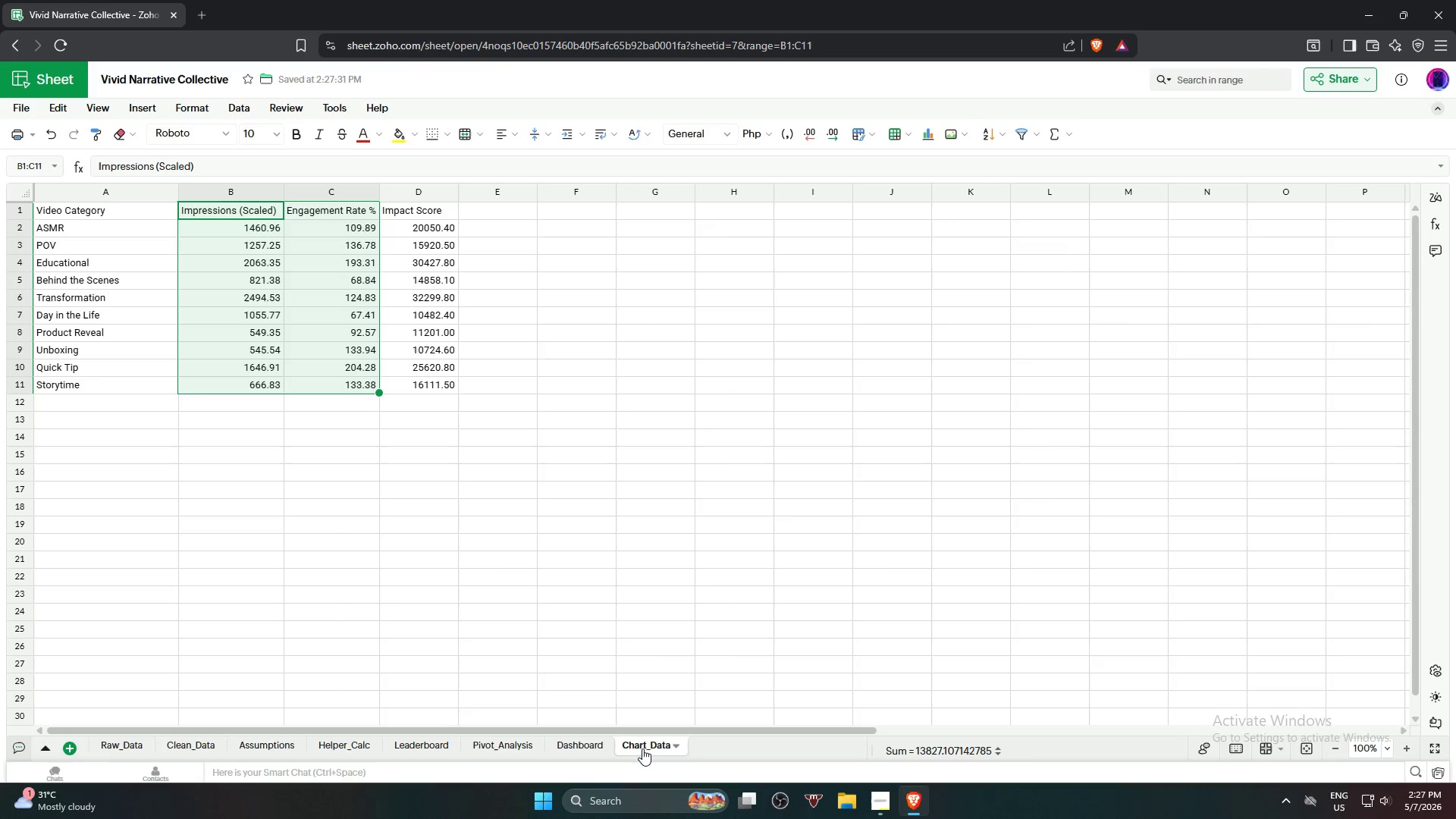 
left_click([247, 556])
 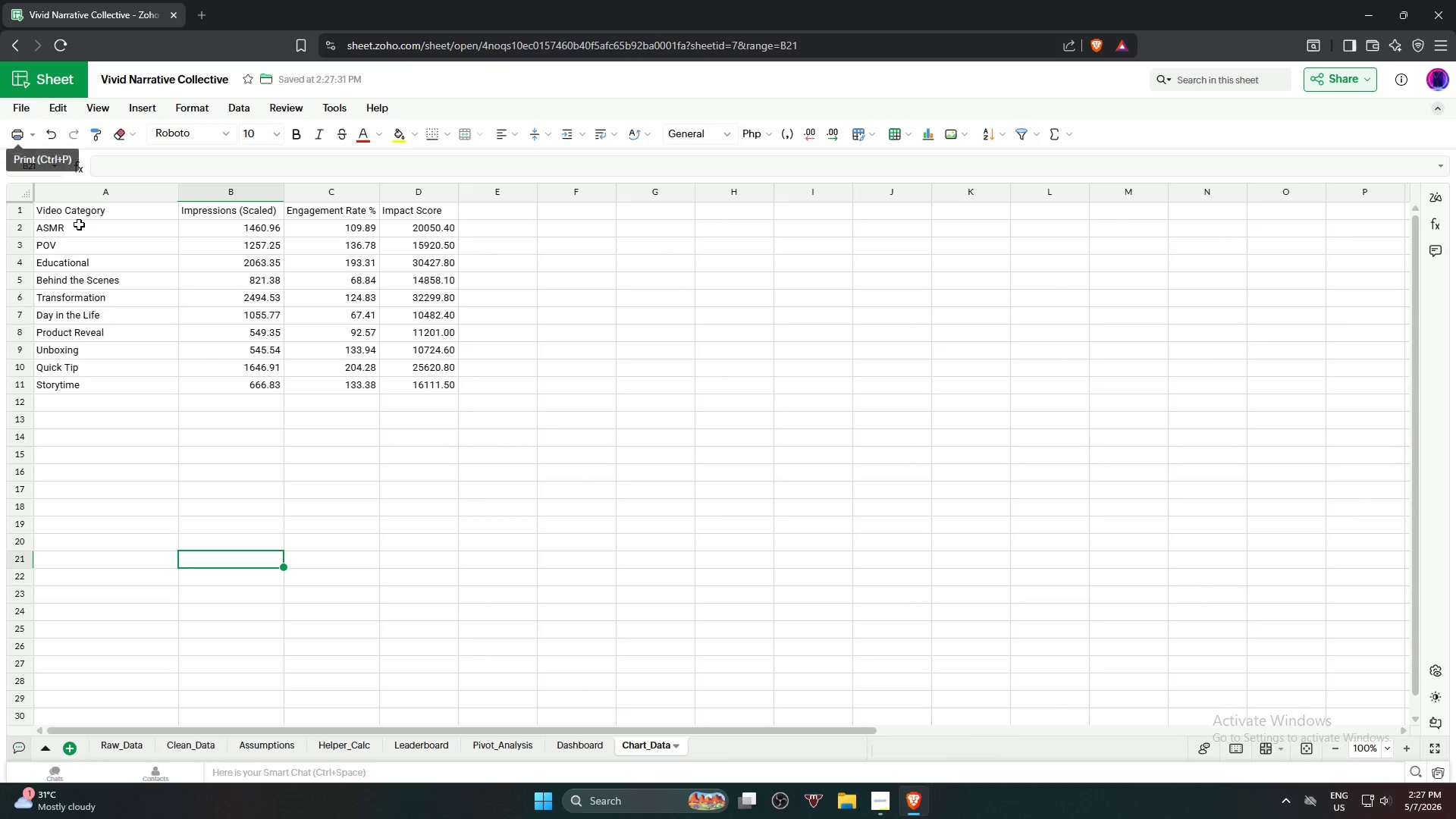 
left_click([78, 210])
 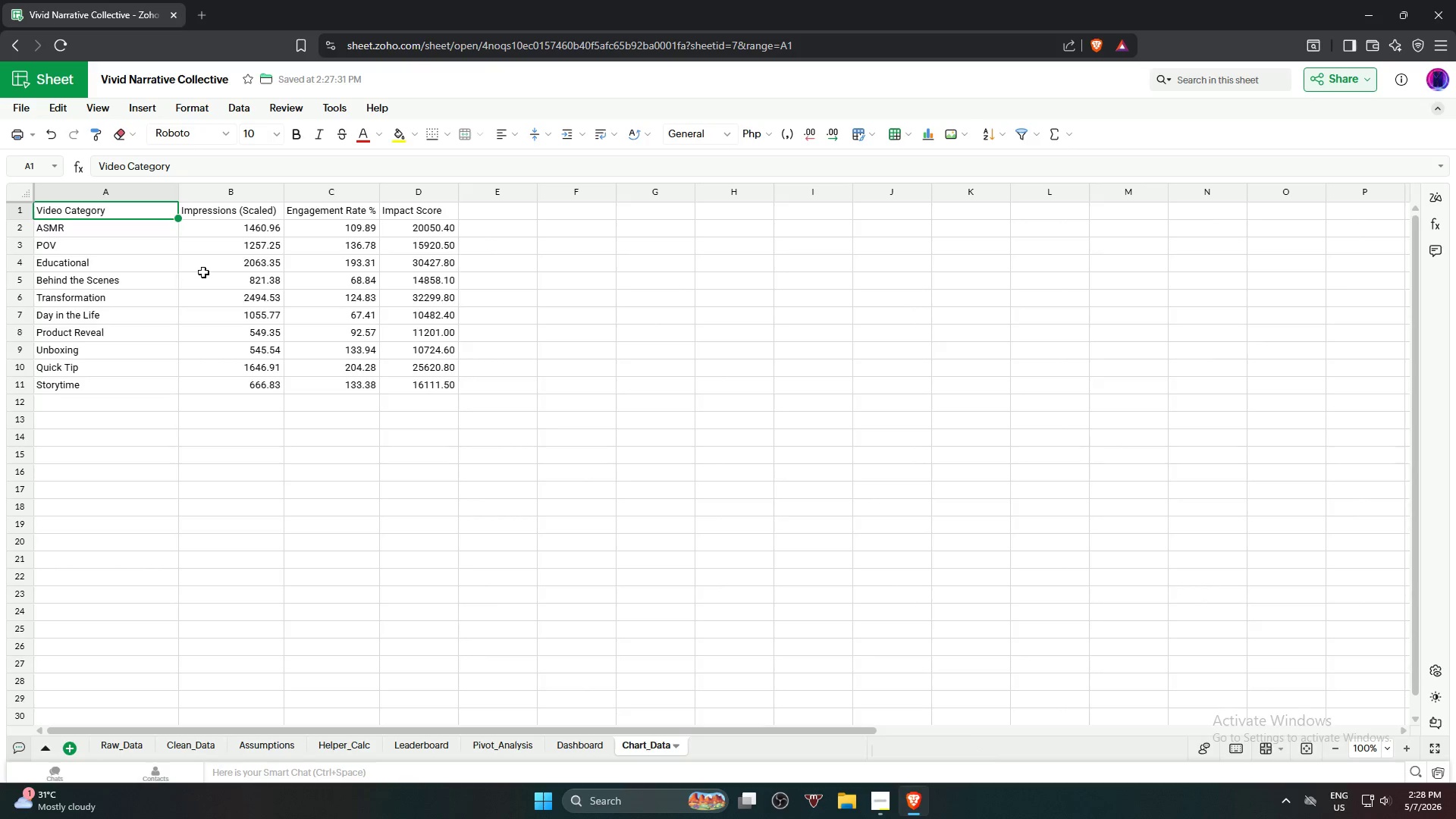 
hold_key(key=ShiftLeft, duration=1.05)
left_click([333, 394])
 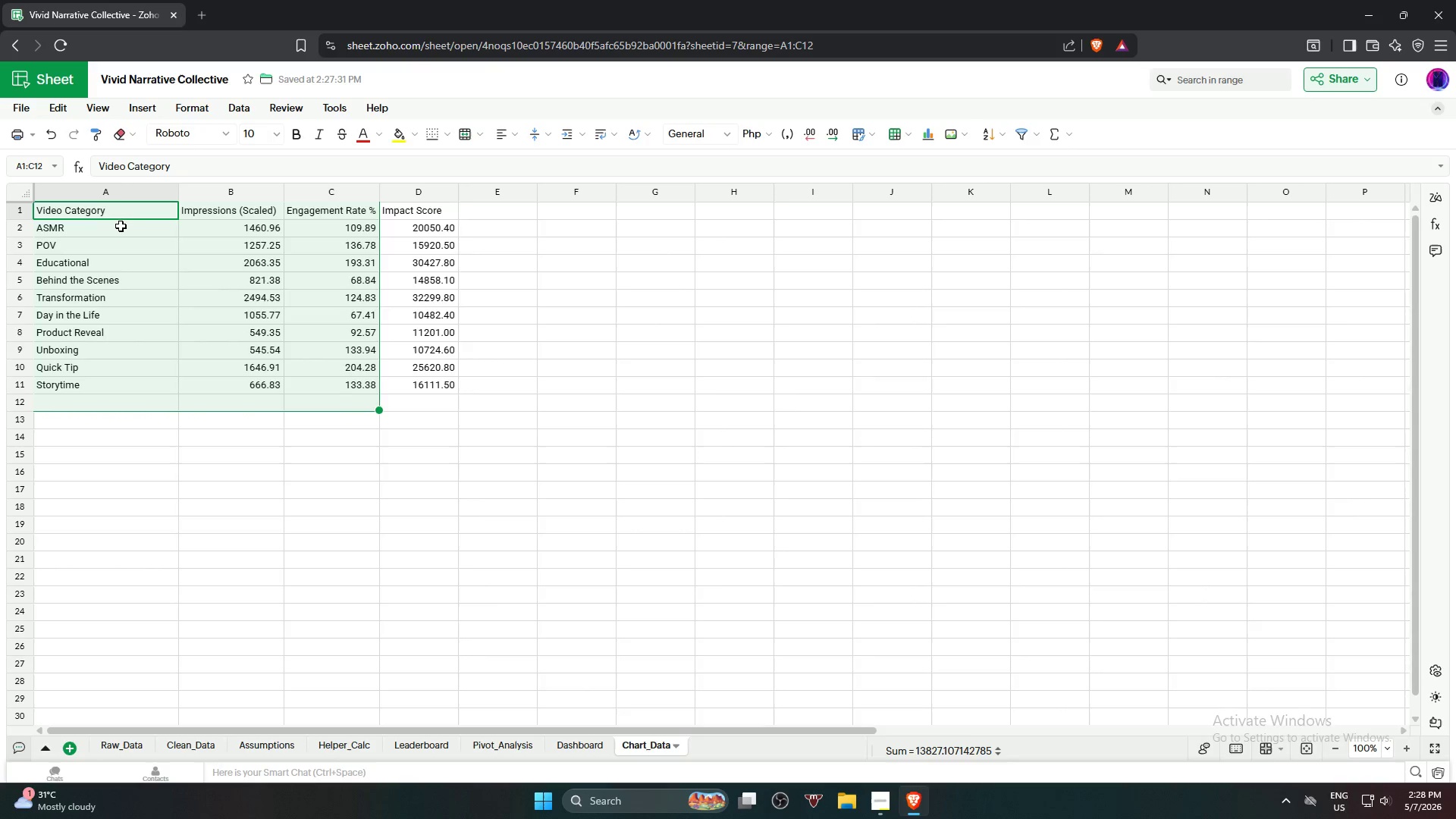 
left_click([105, 215])
 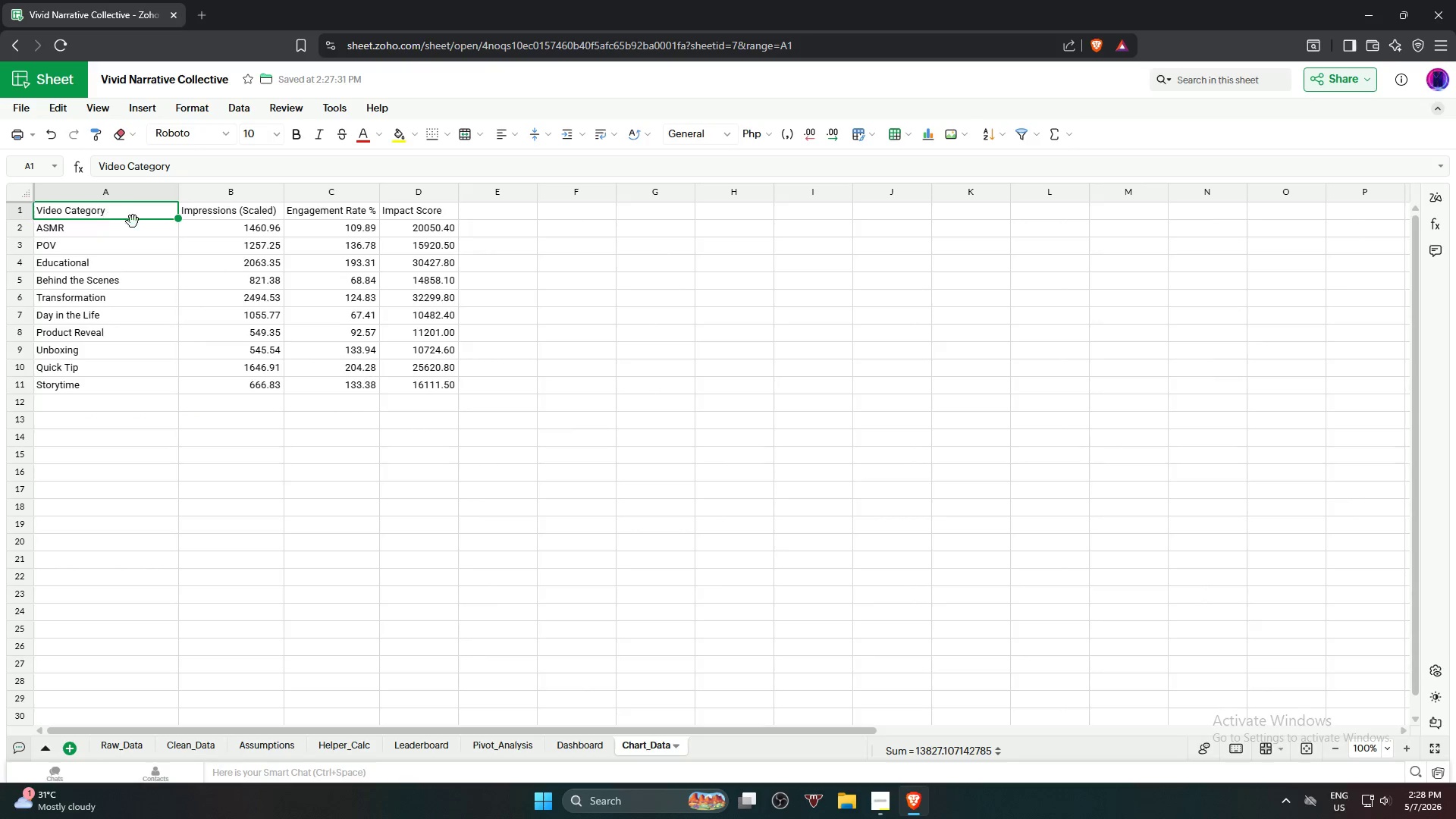 
hold_key(key=ShiftLeft, duration=1.05)
 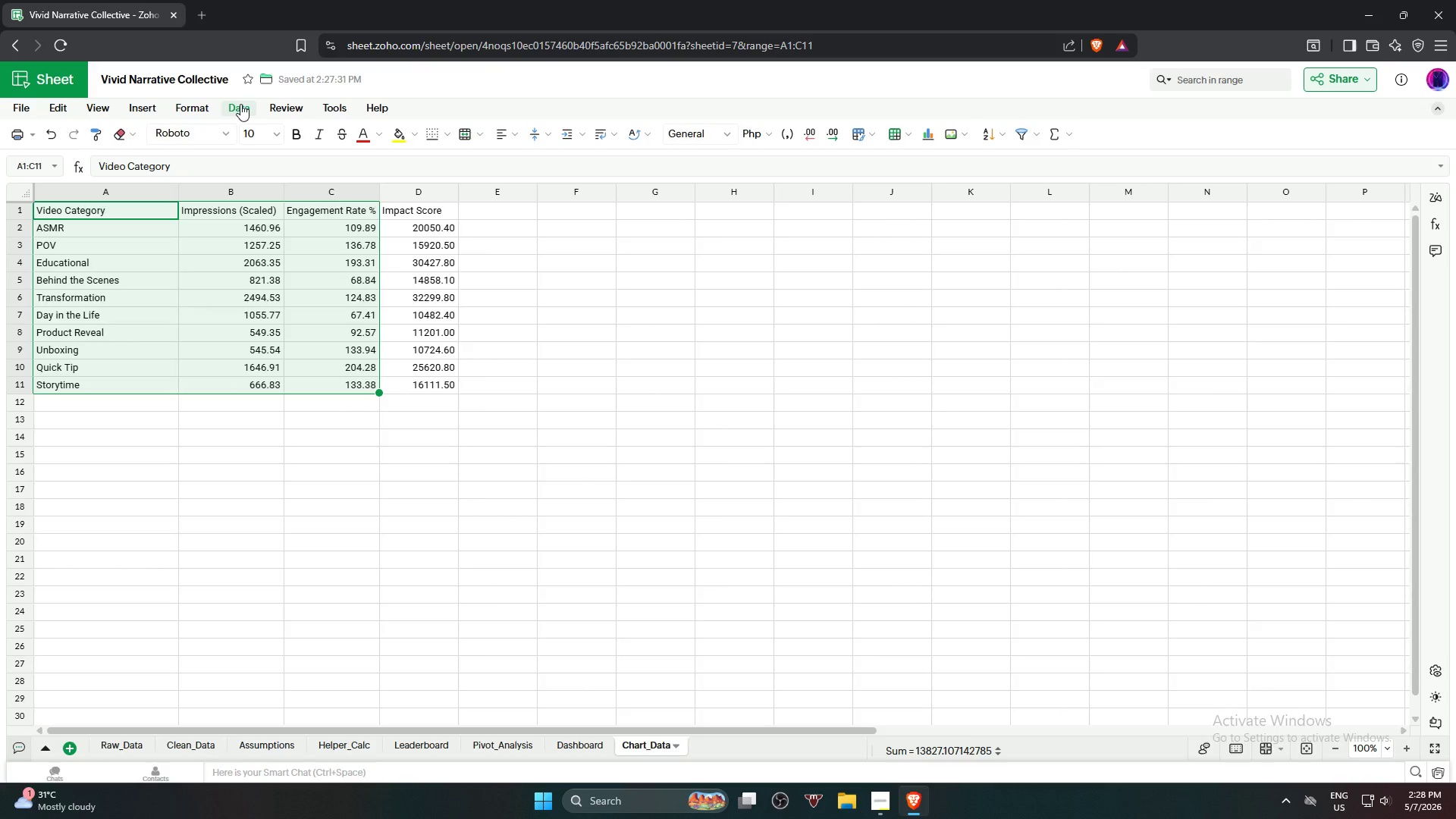 
left_click([140, 105])
 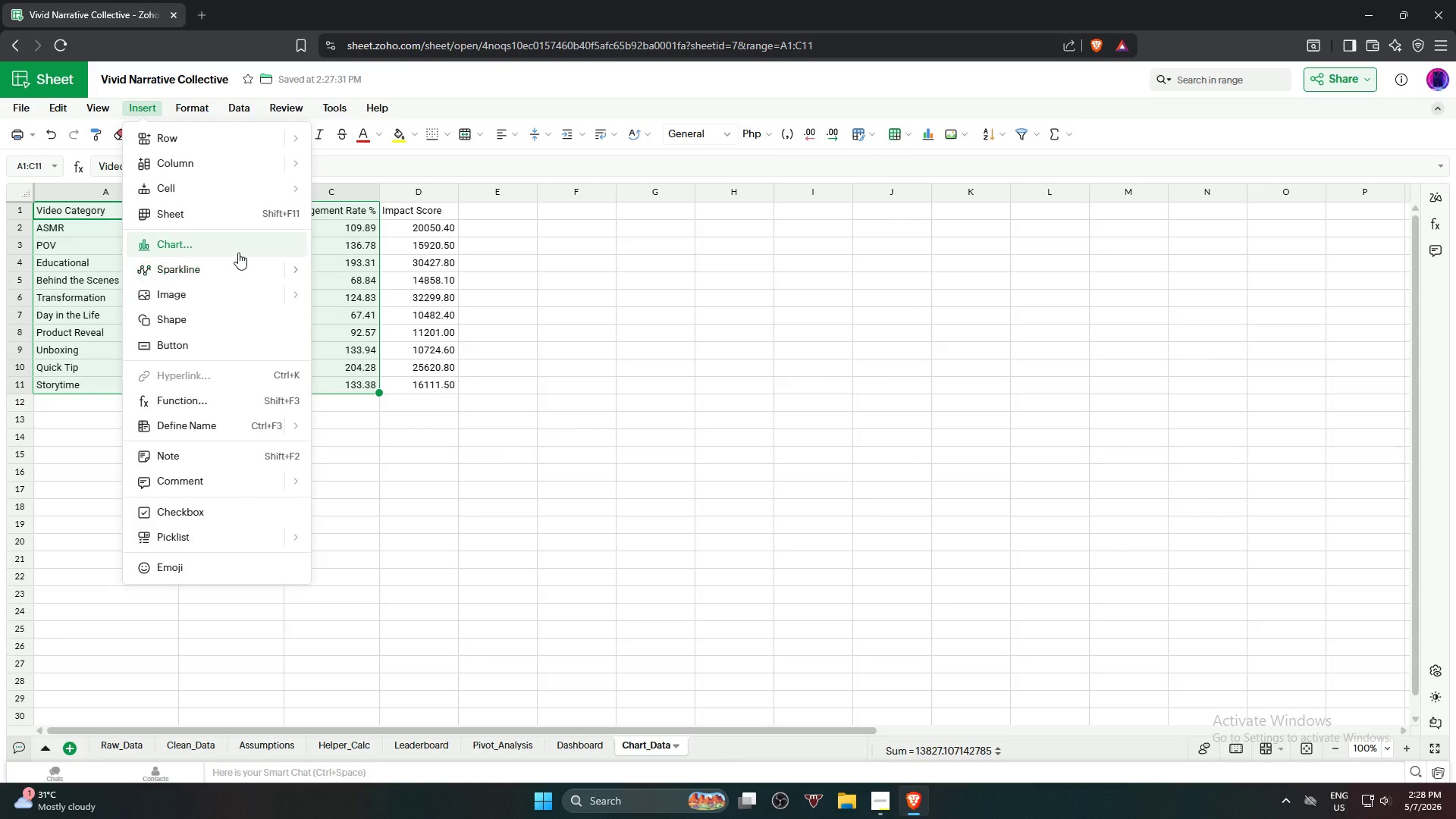 
left_click([237, 246])
 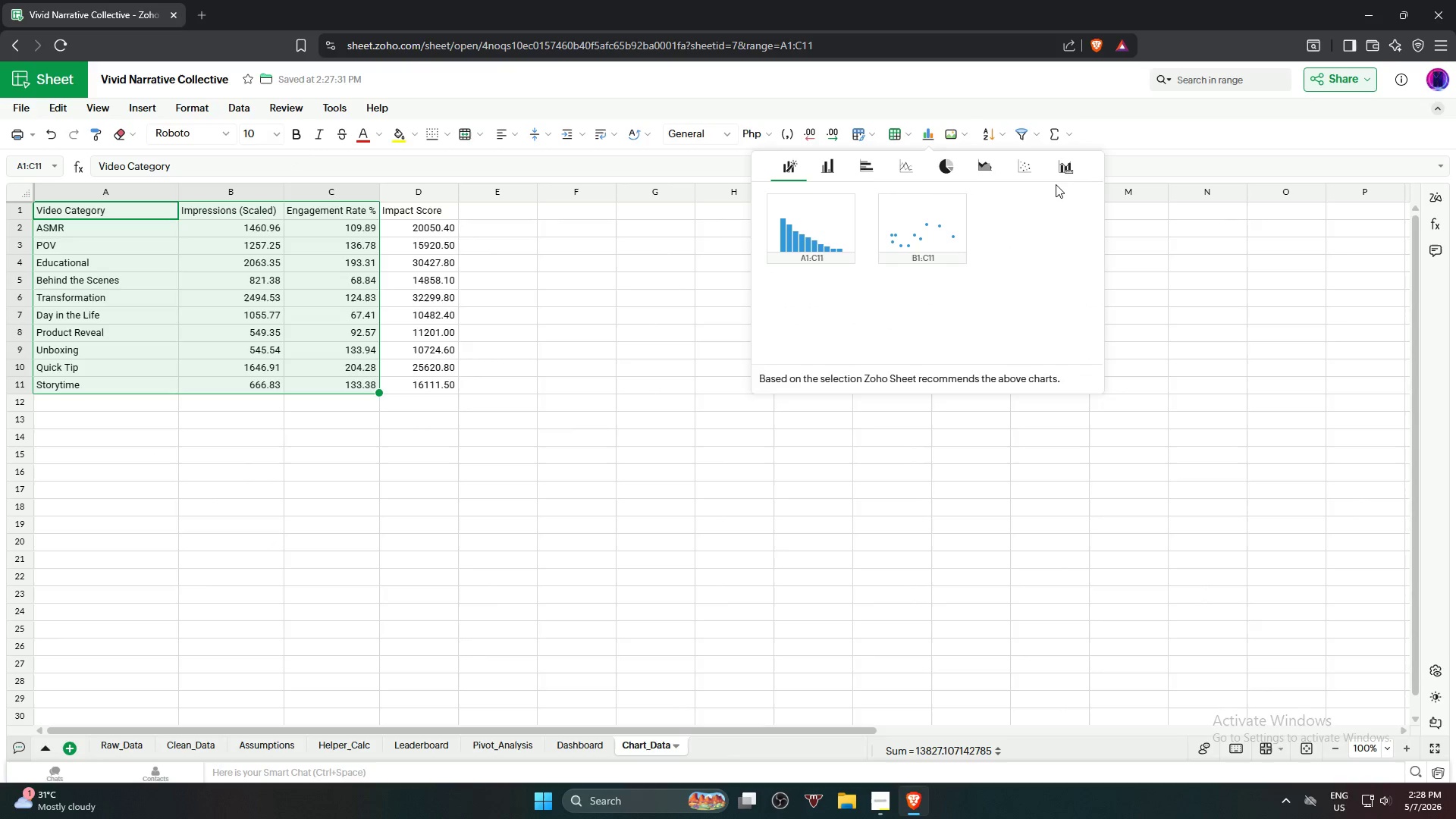 
left_click([1059, 170])
 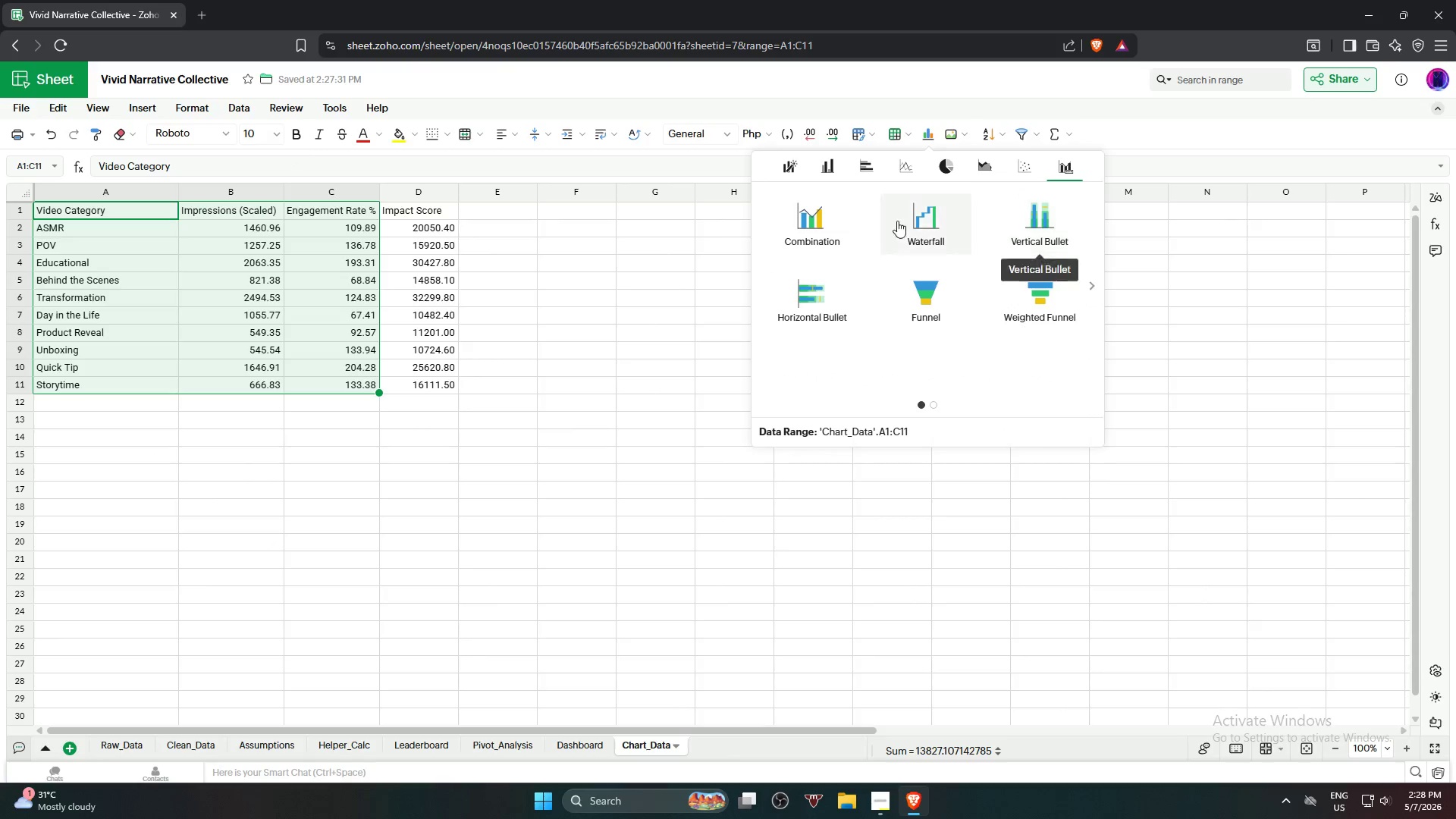 
left_click([825, 224])
 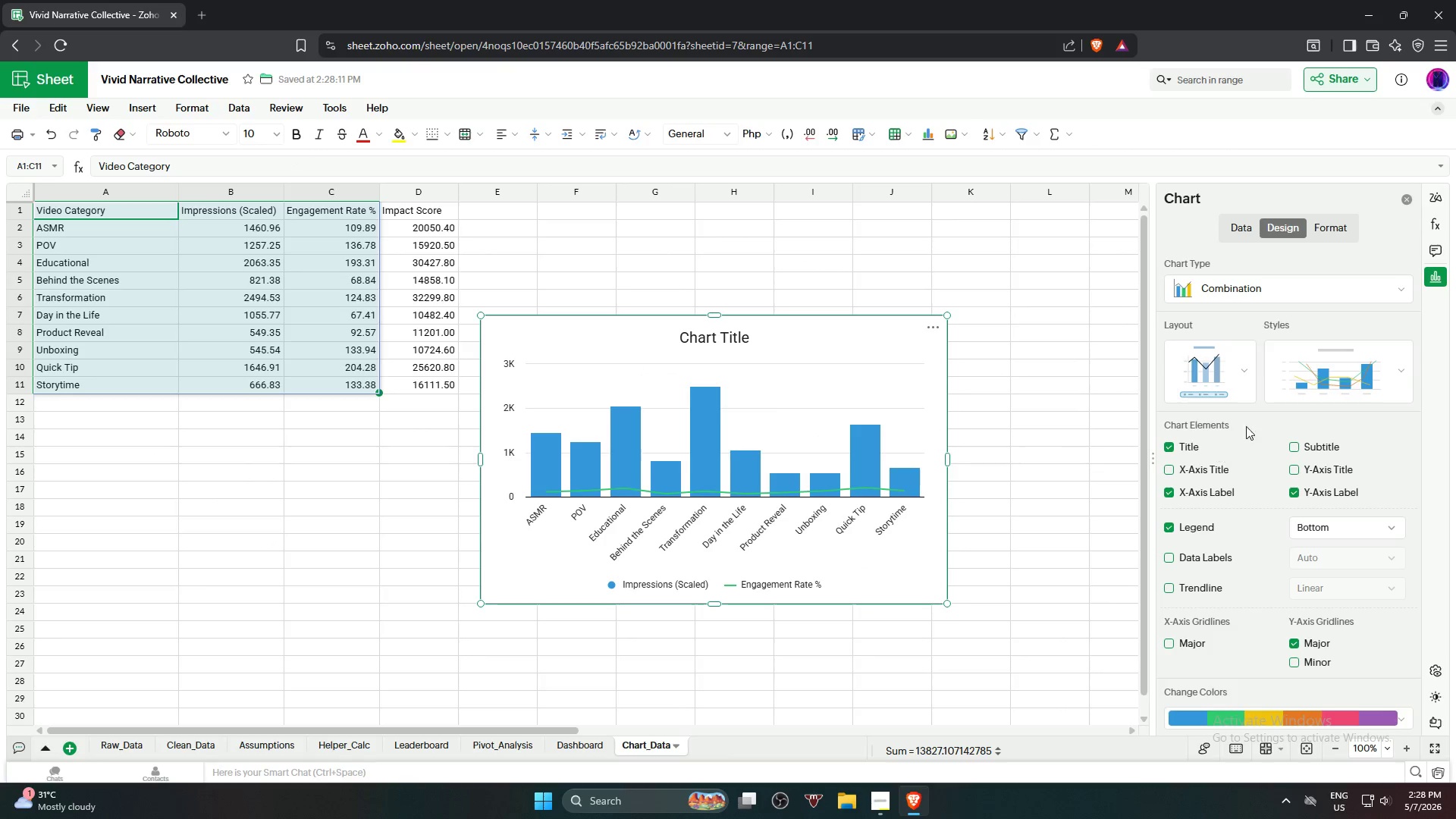 
left_click([1237, 369])
 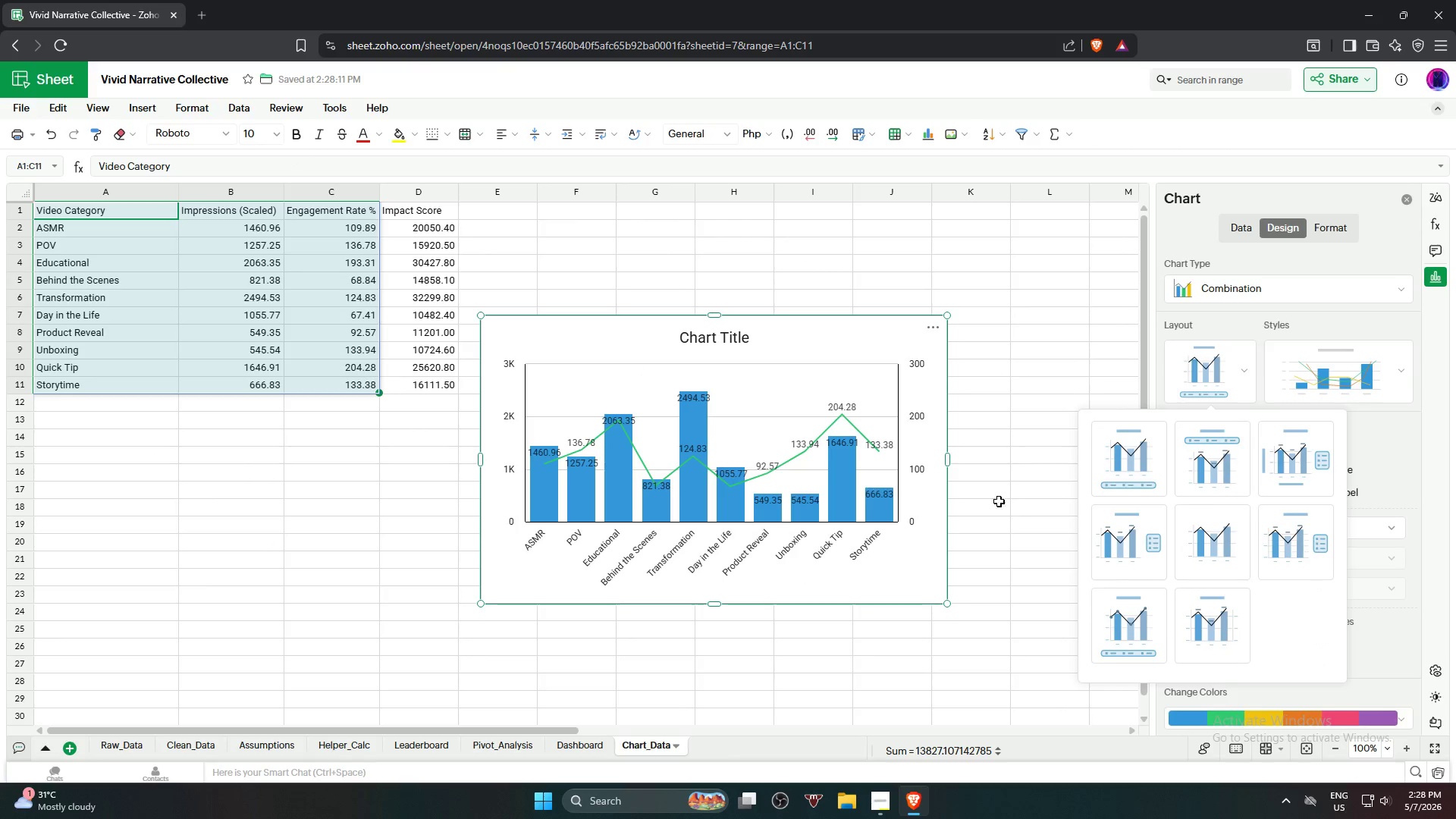 
left_click_drag(start_coordinate=[948, 461], to_coordinate=[1012, 473])
 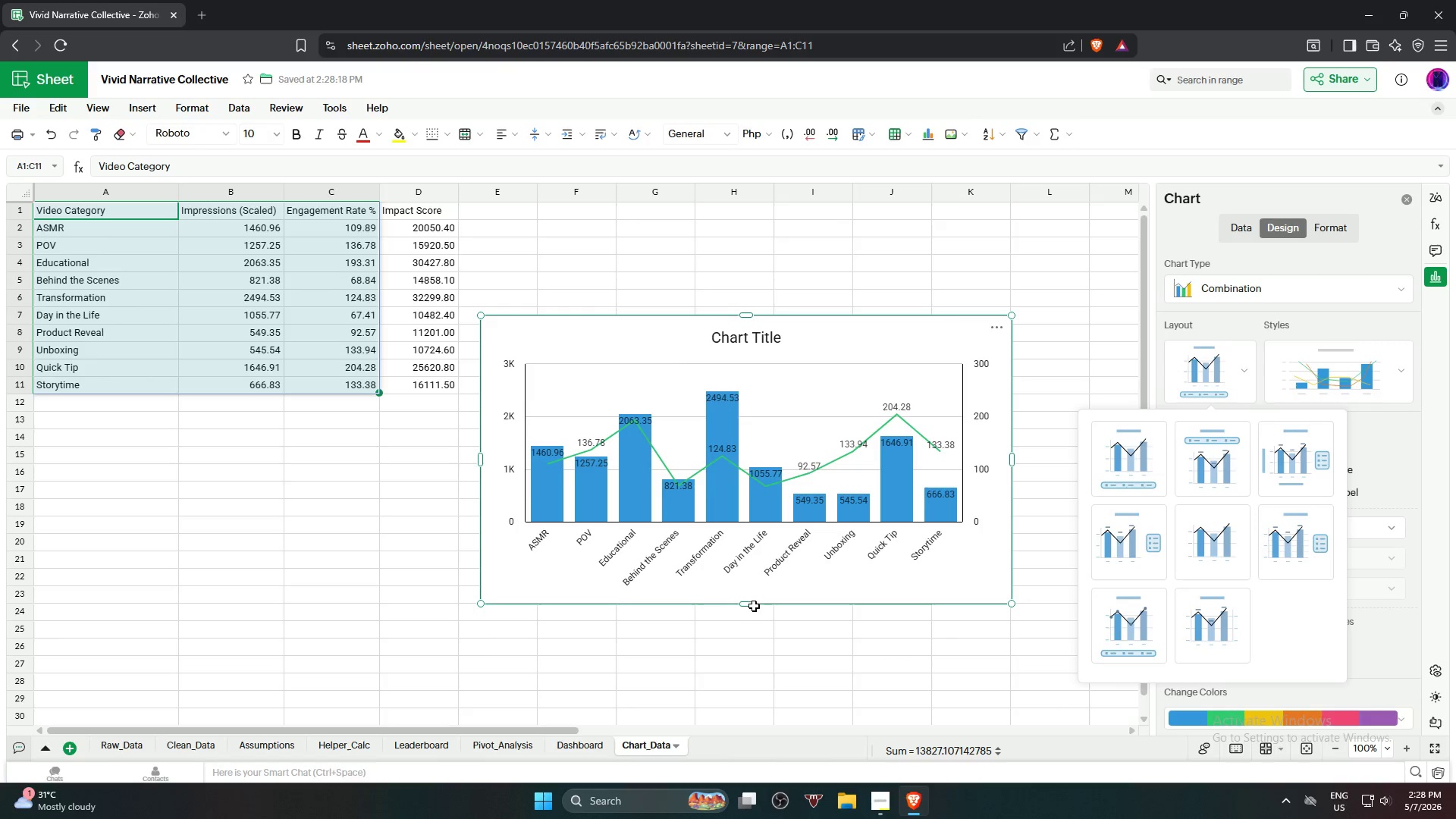 
left_click_drag(start_coordinate=[751, 604], to_coordinate=[748, 645])
 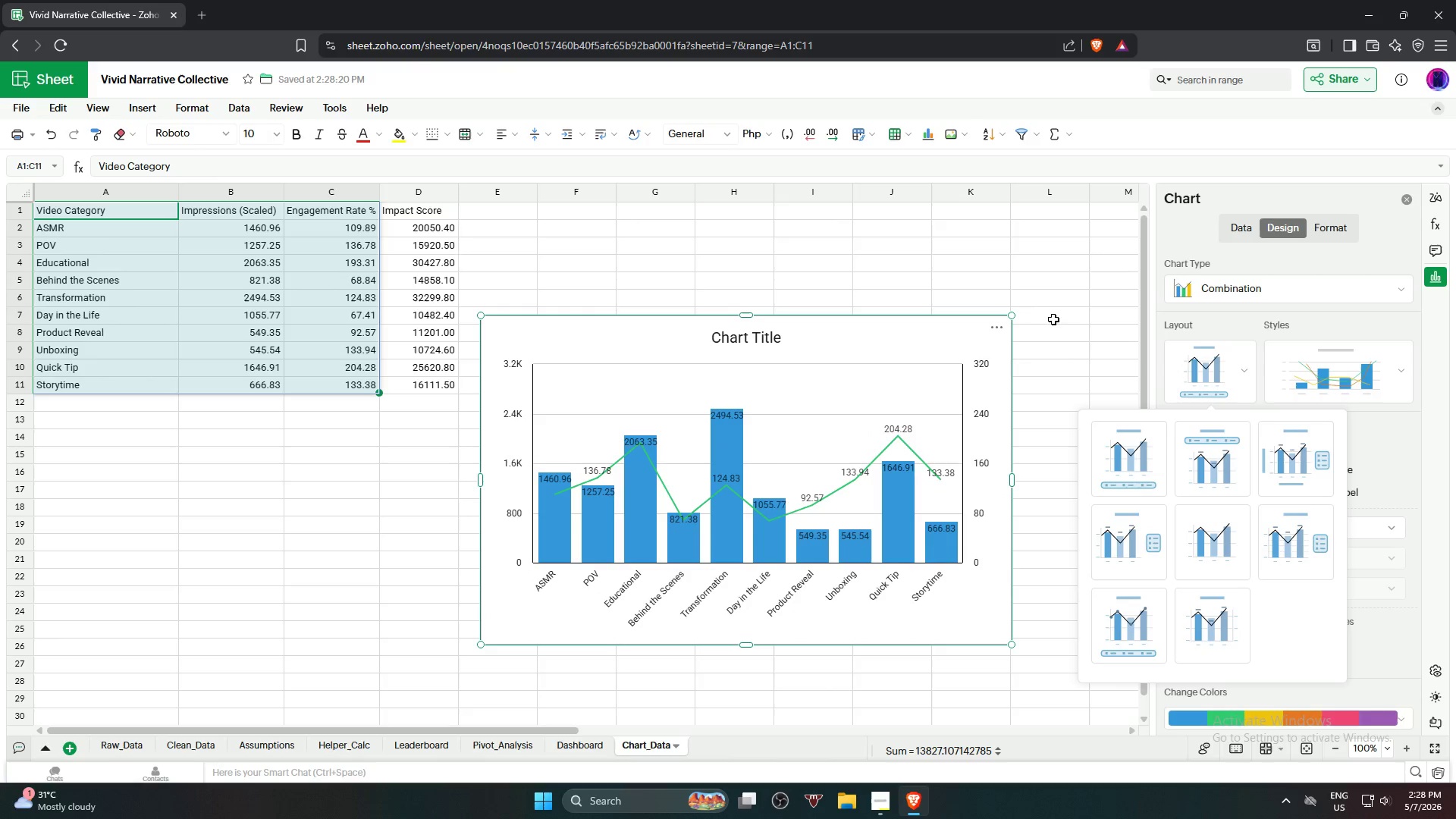 
left_click([1063, 318])
 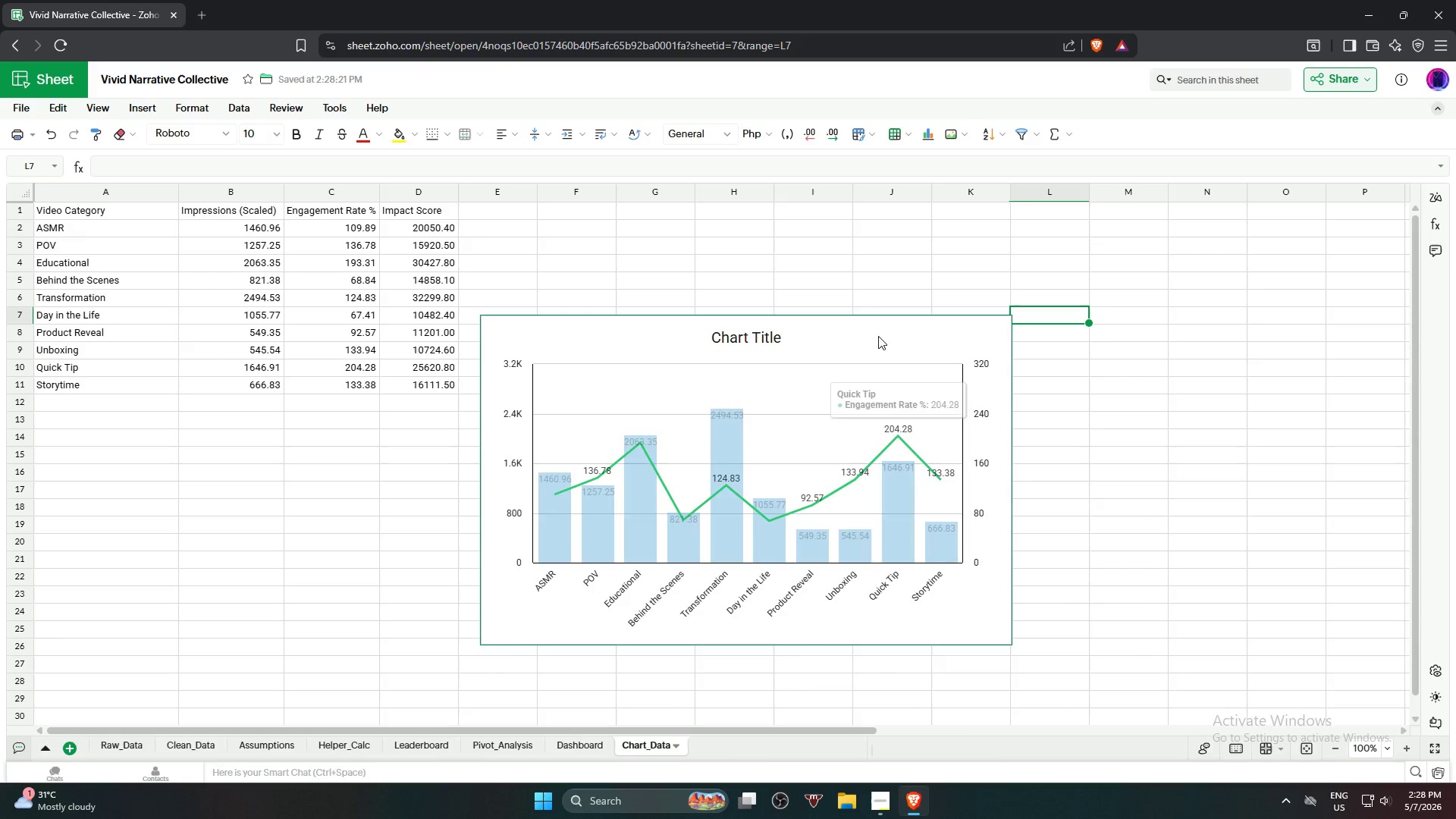 
left_click([877, 336])
 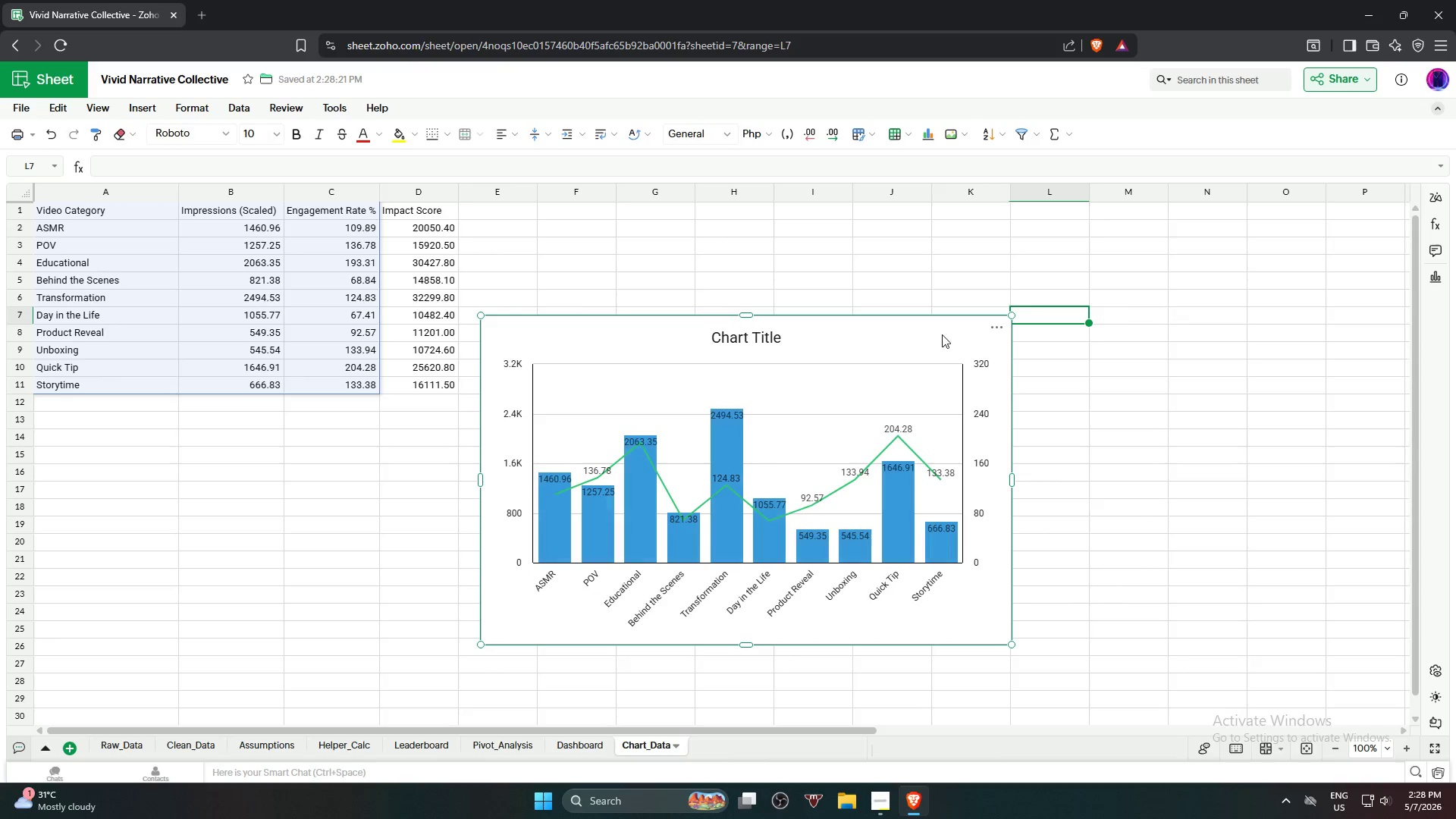 
left_click([998, 332])
 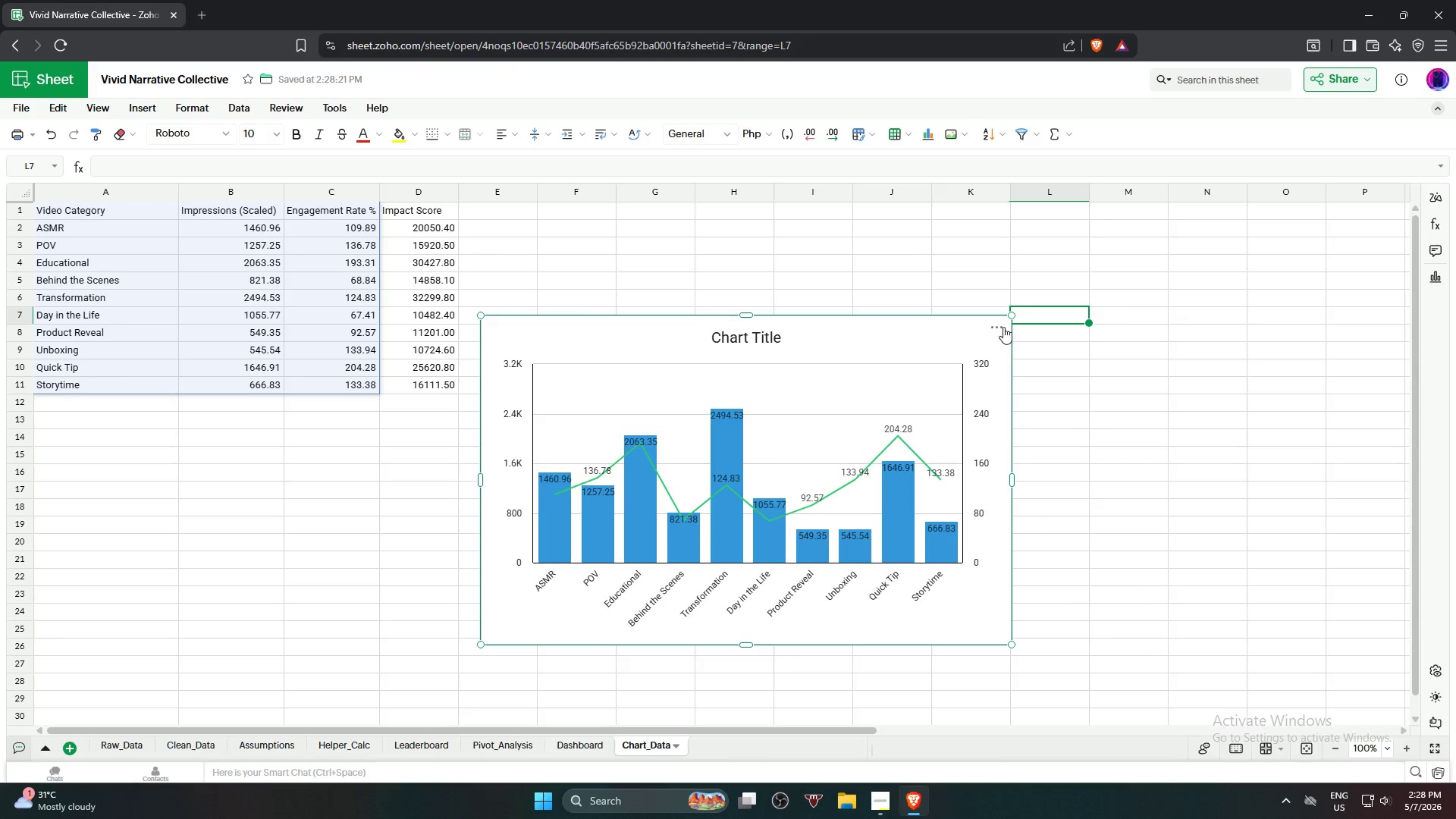 
left_click([1003, 327])
 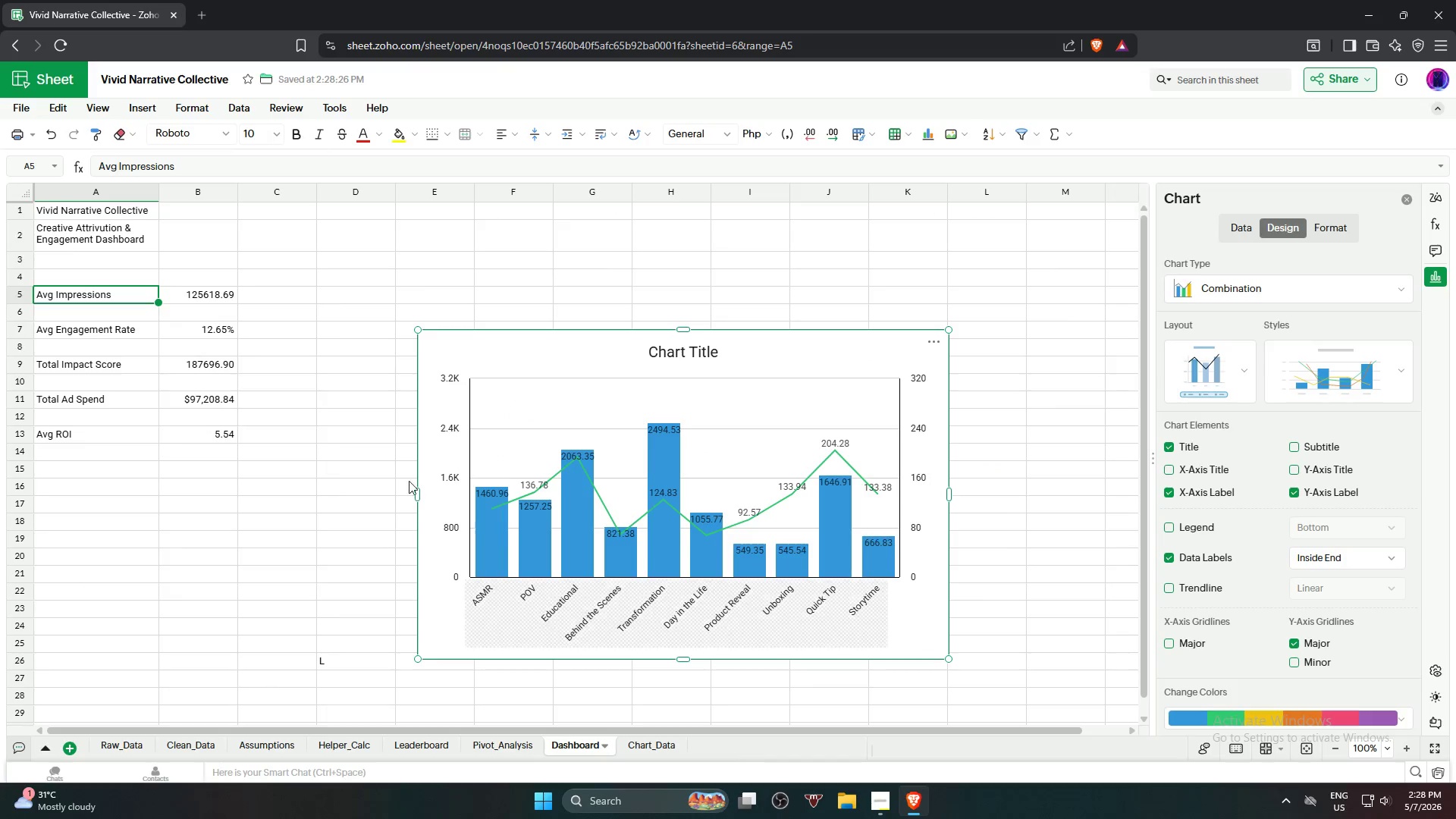 
left_click_drag(start_coordinate=[758, 353], to_coordinate=[355, 282])
 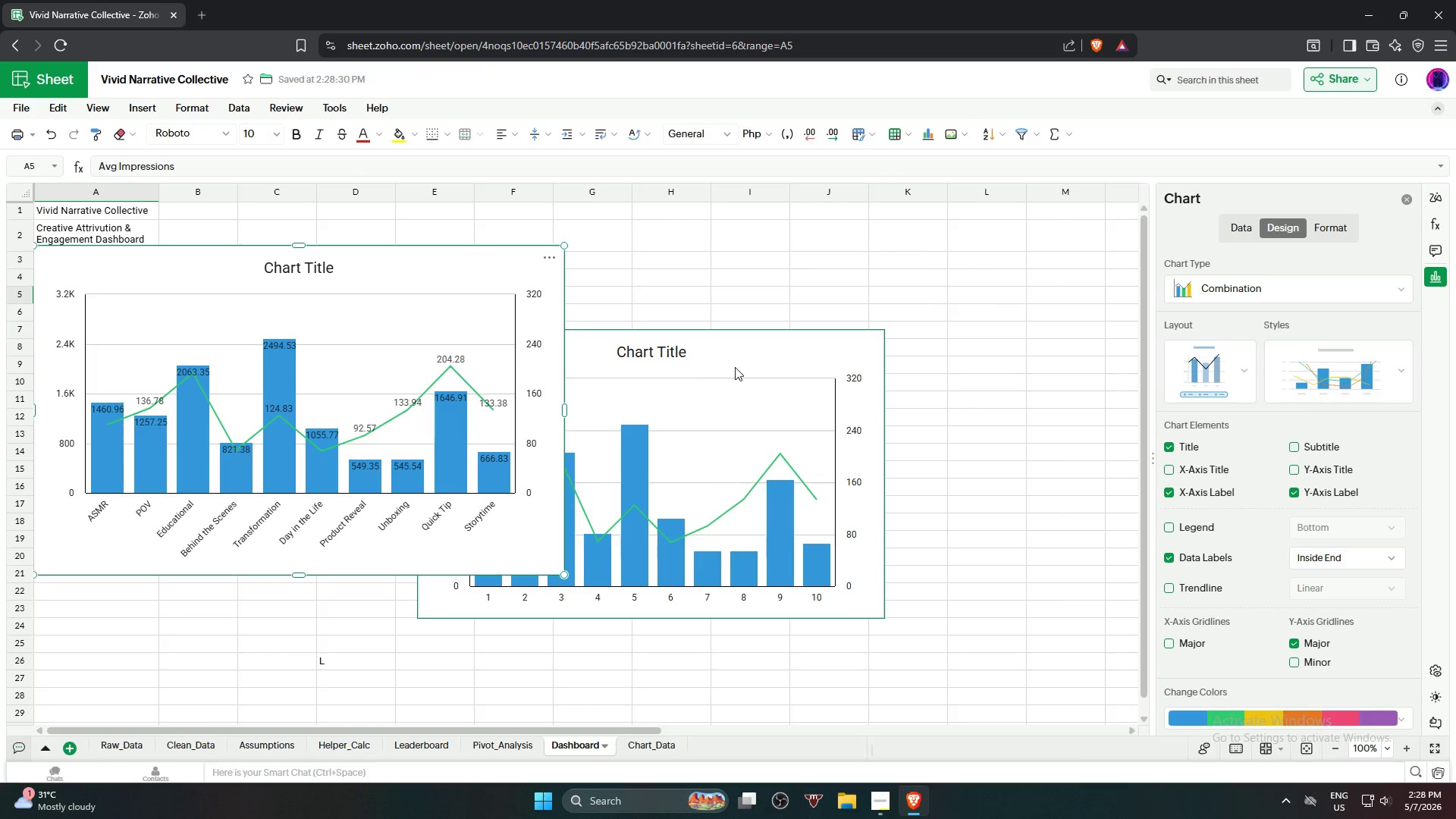 
left_click([748, 360])
 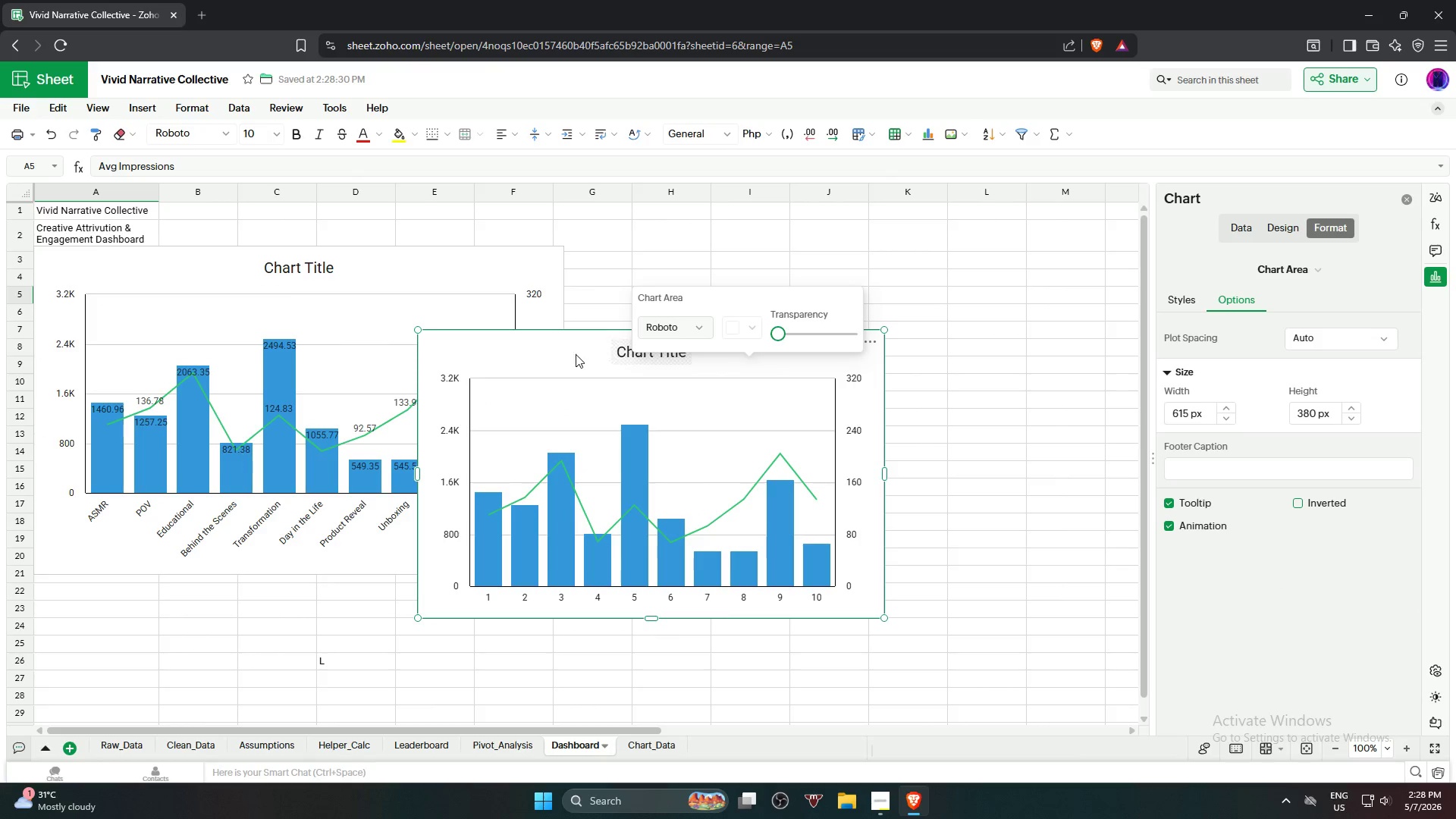 
left_click([586, 347])
 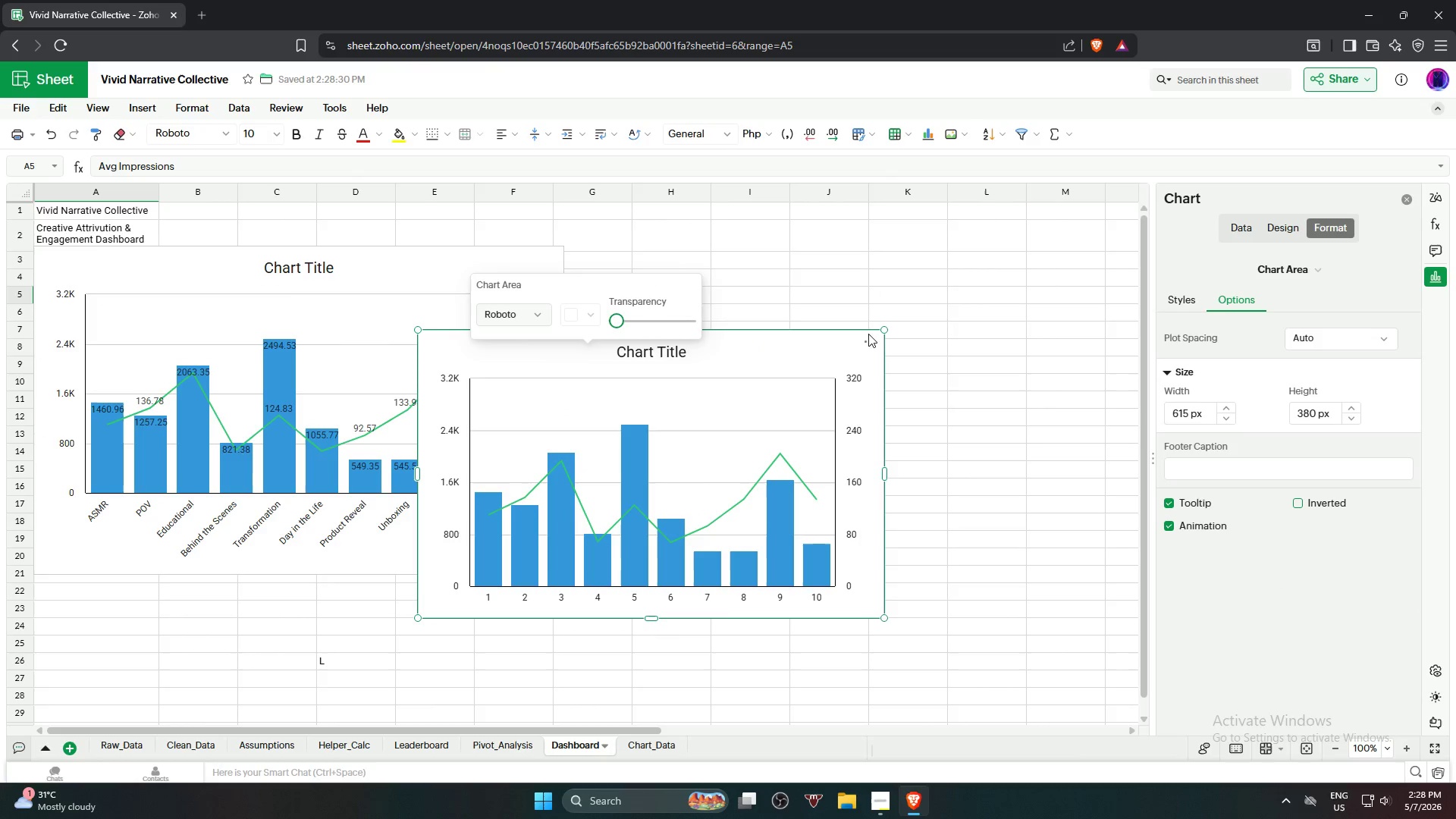 
left_click([869, 340])
 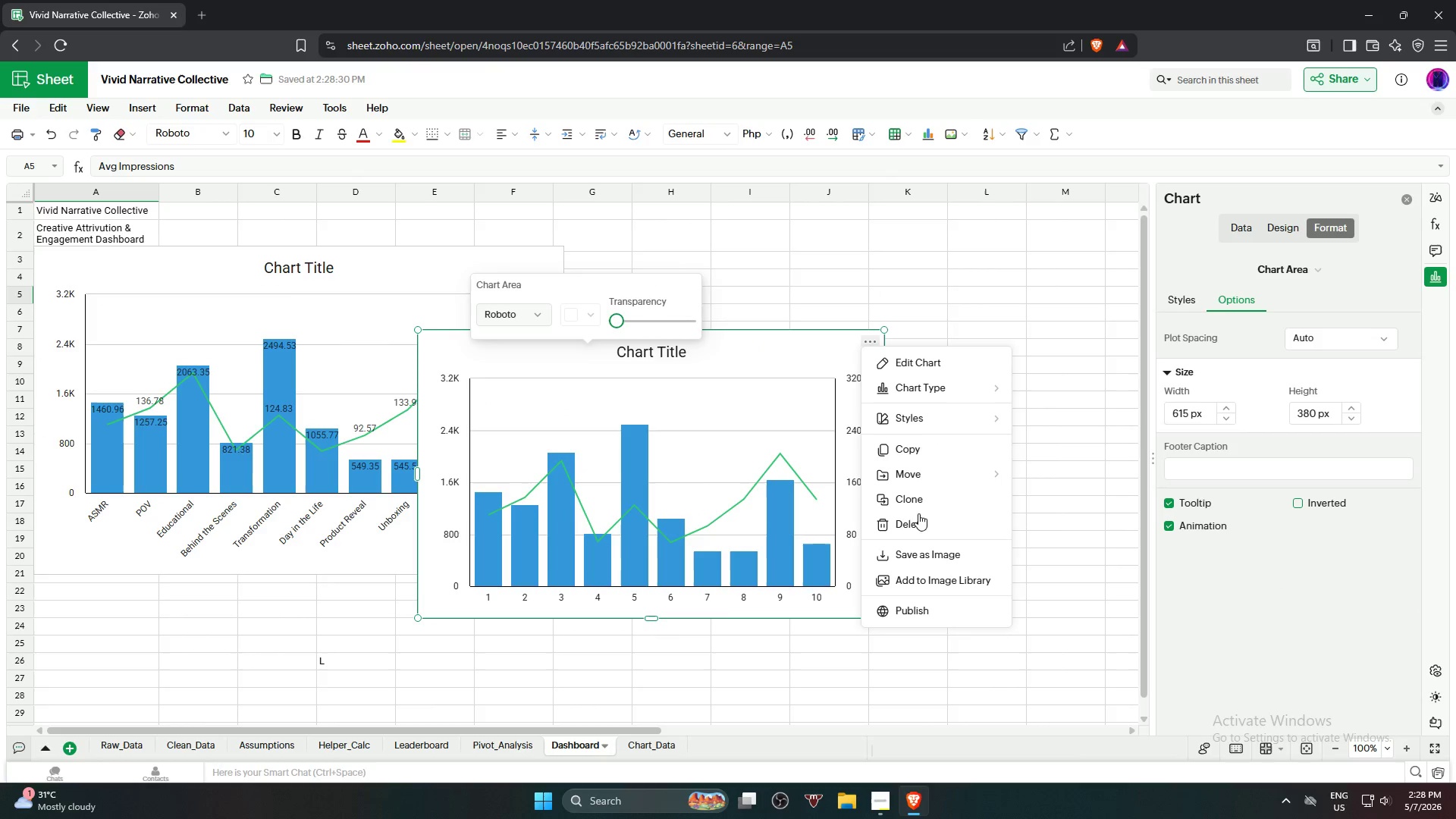 
left_click([920, 520])
 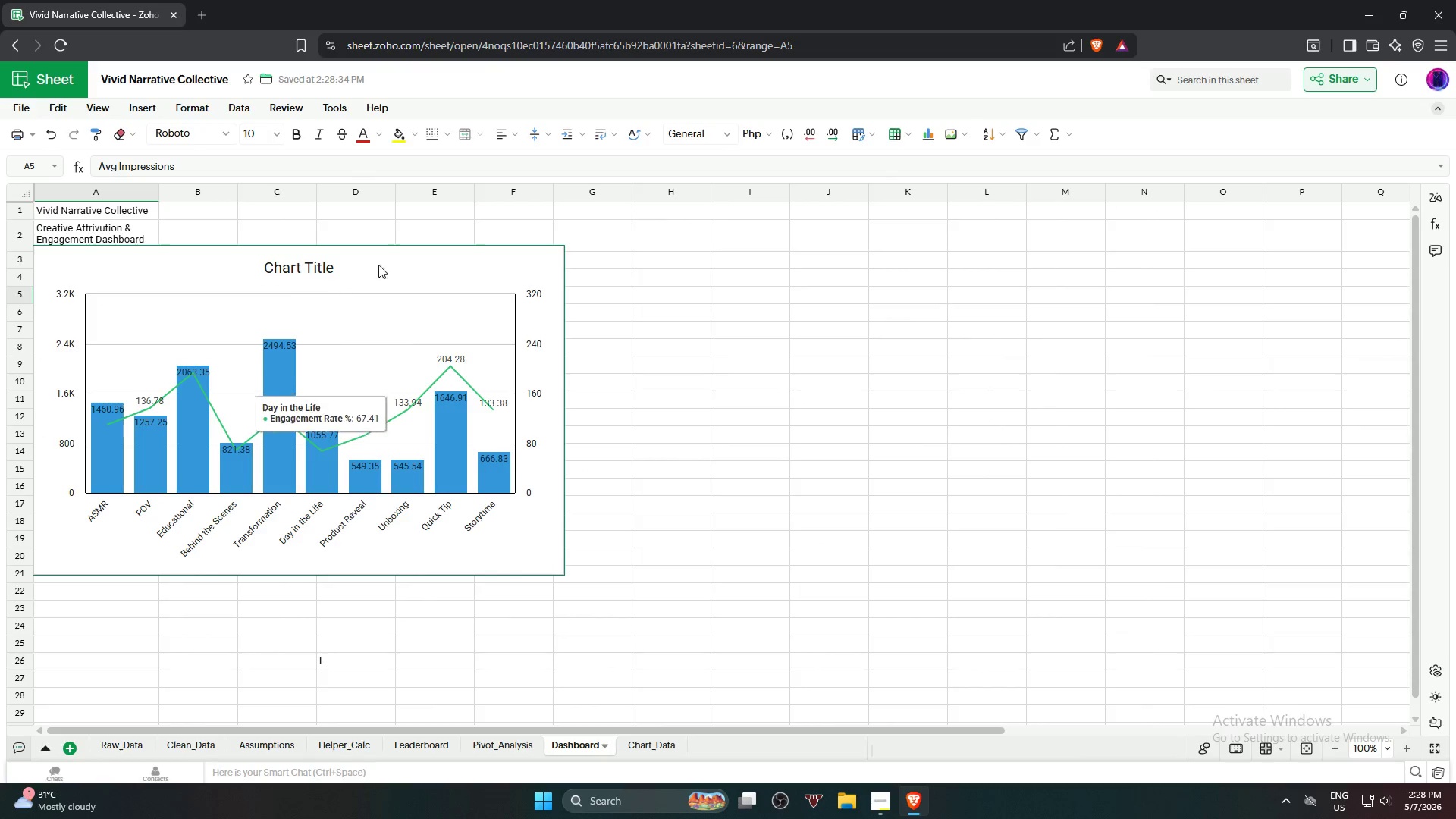 
left_click([384, 259])
 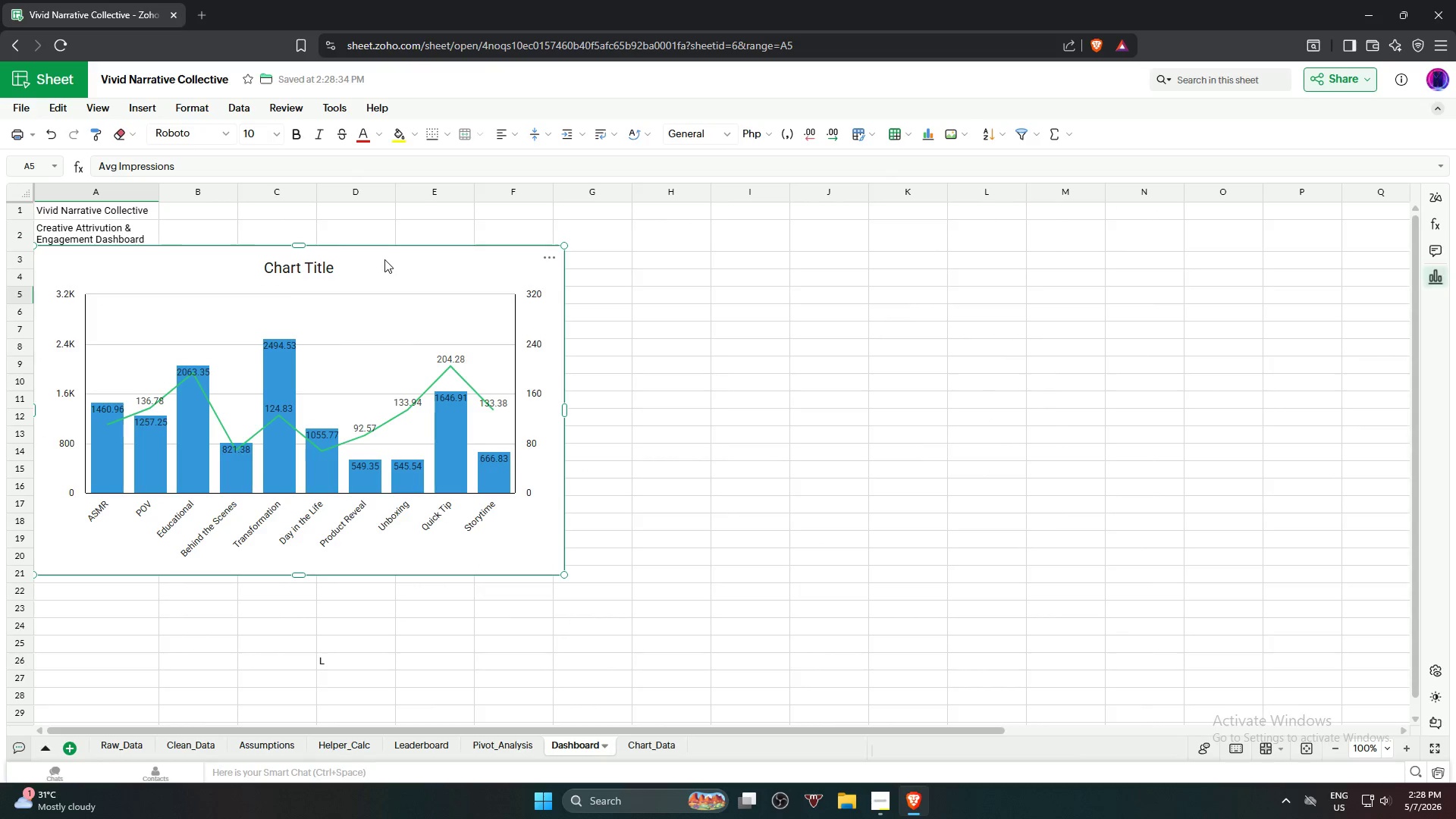 
left_click_drag(start_coordinate=[384, 259], to_coordinate=[678, 259])
 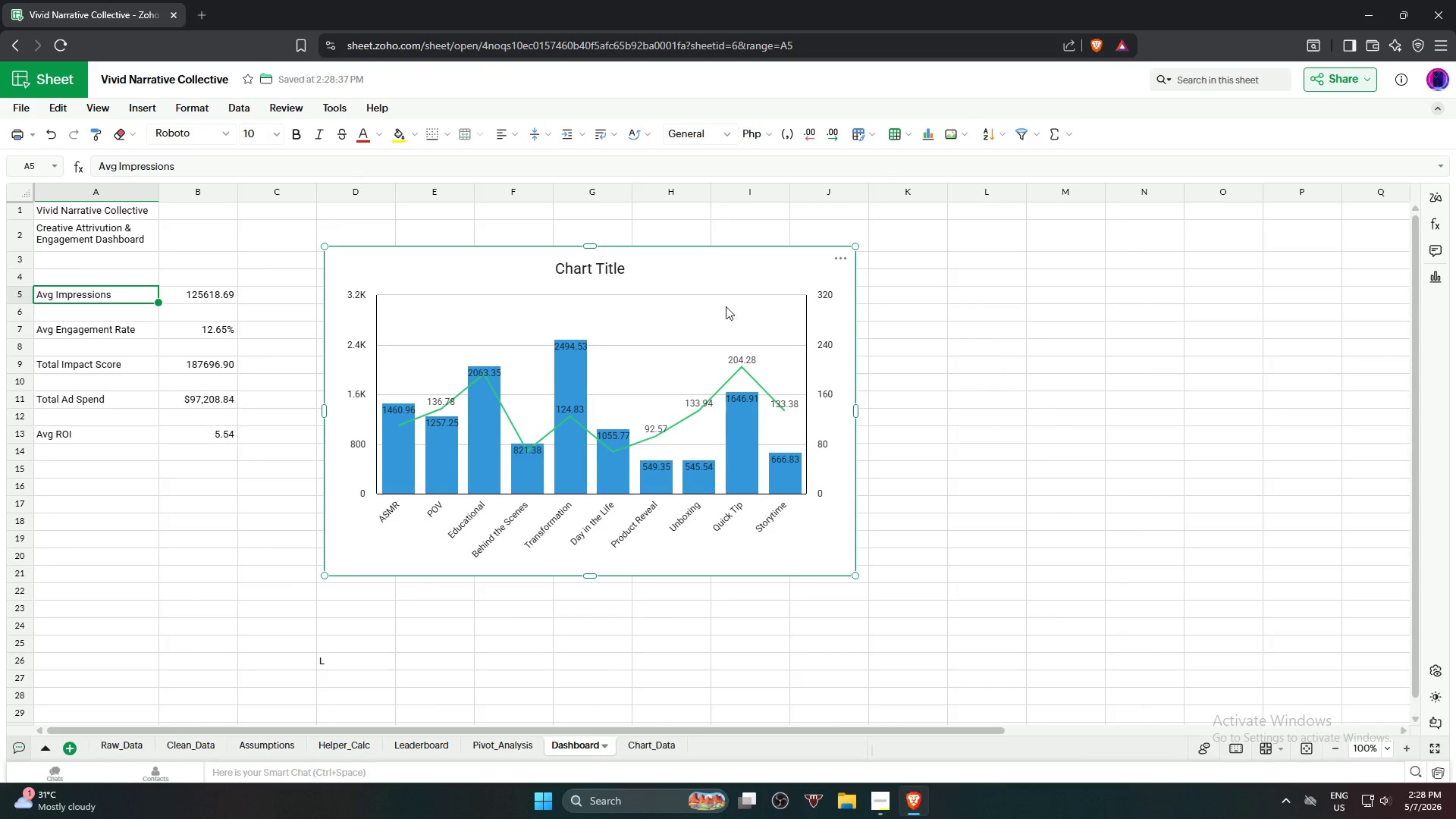 
scroll: coordinate [726, 312], scroll_direction: up, amount: 3.0
 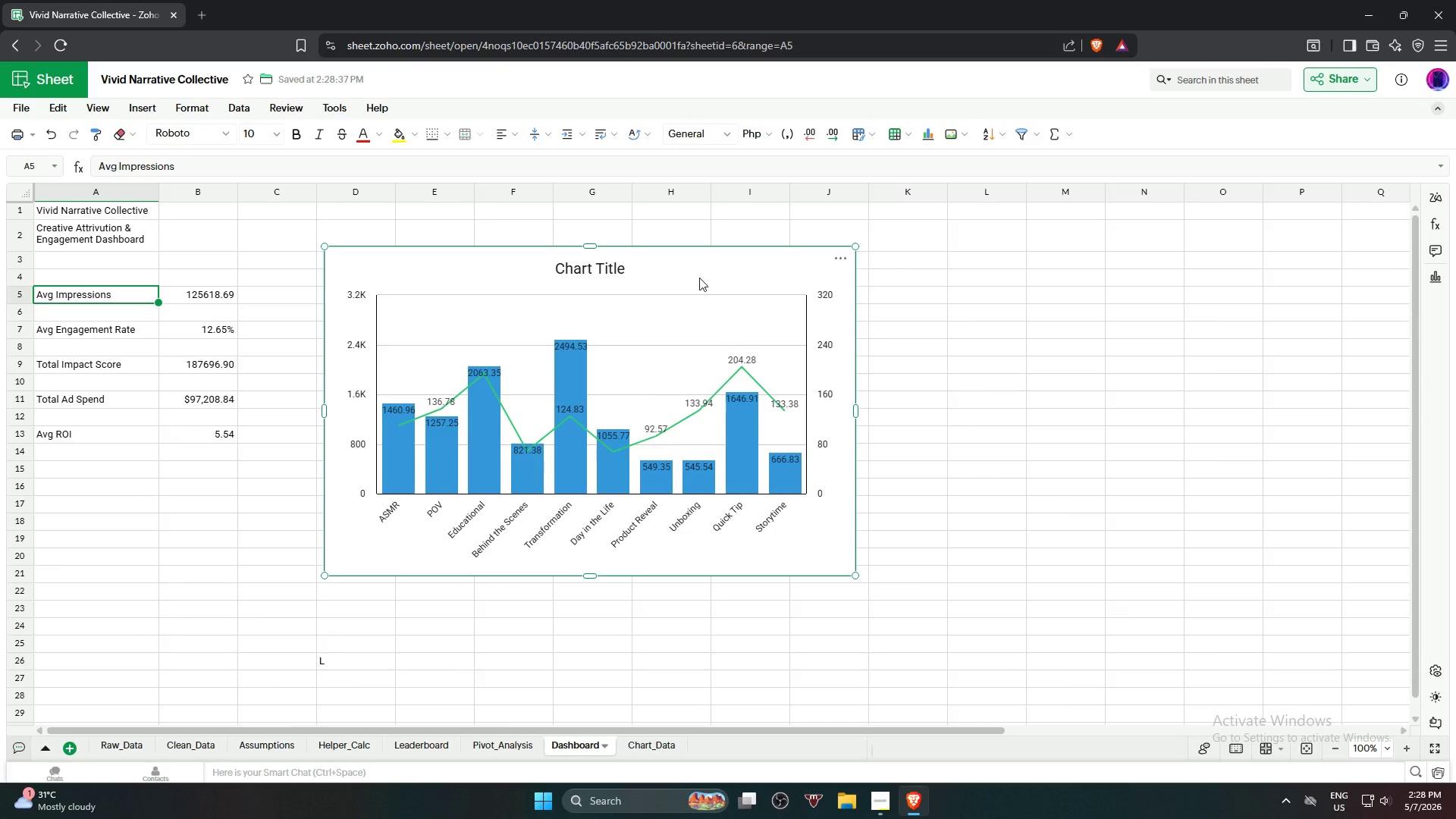 
left_click_drag(start_coordinate=[697, 275], to_coordinate=[636, 230])
 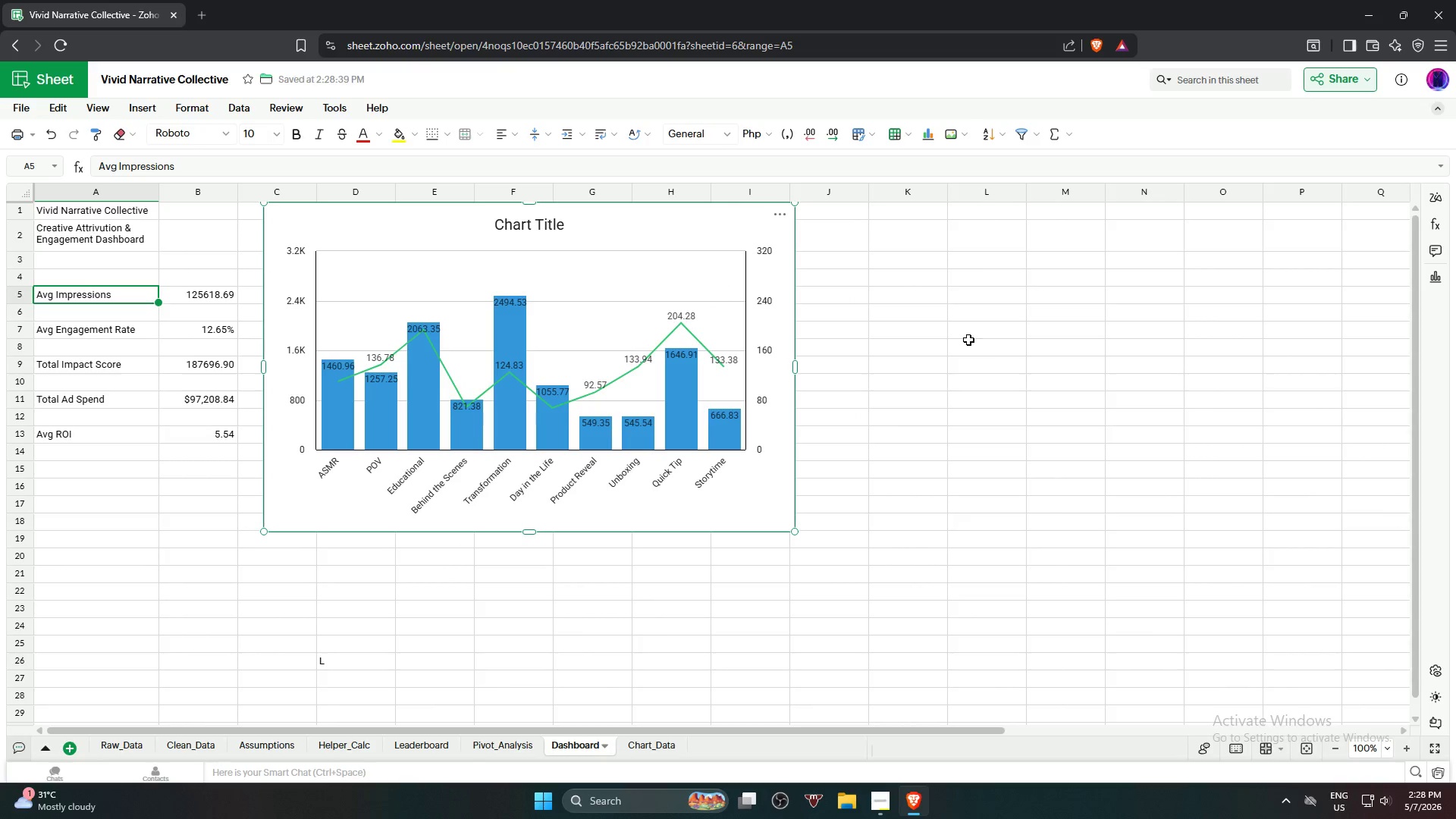 
scroll: coordinate [1011, 348], scroll_direction: up, amount: 5.0
 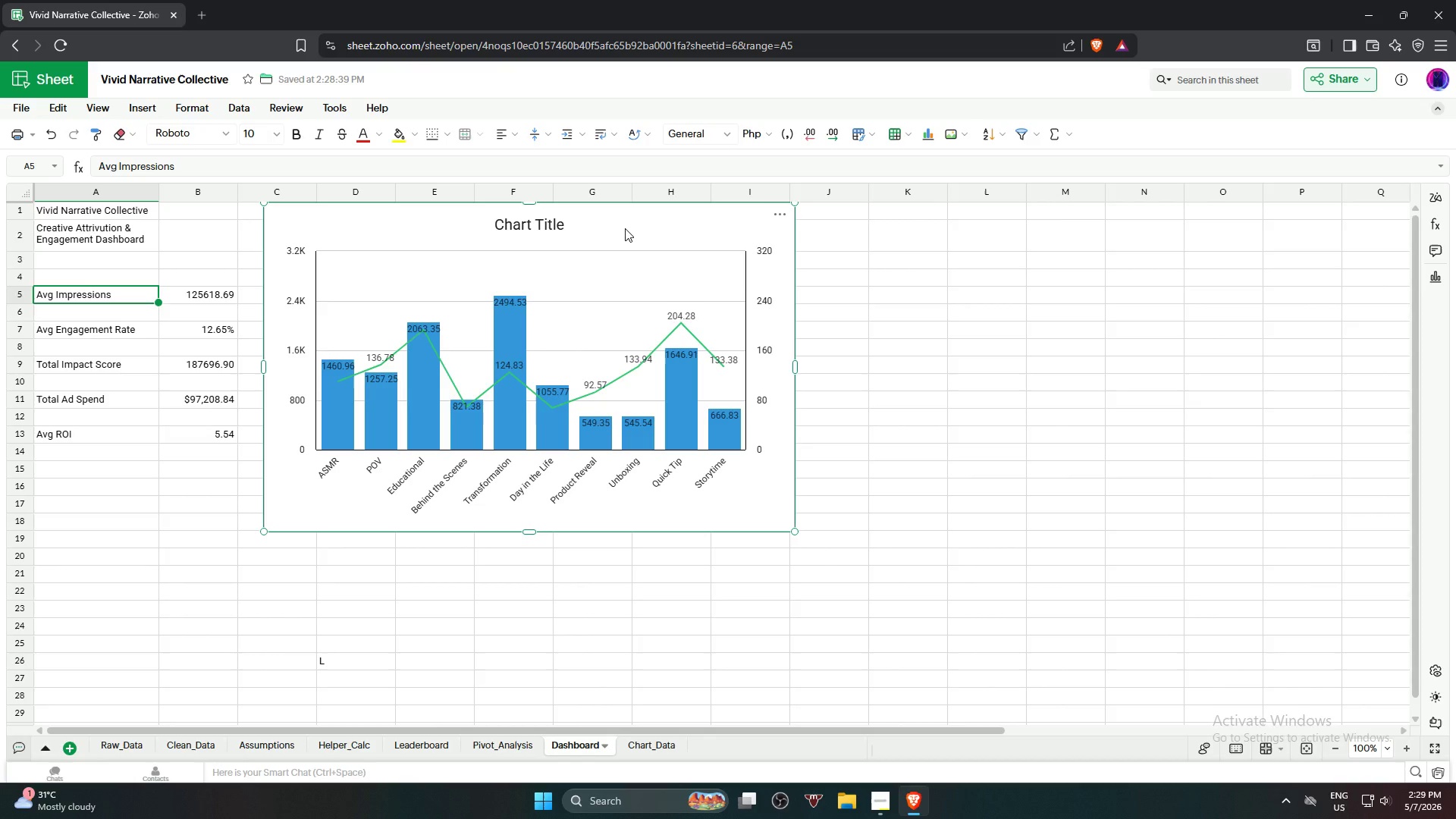 
wait(28.23)
 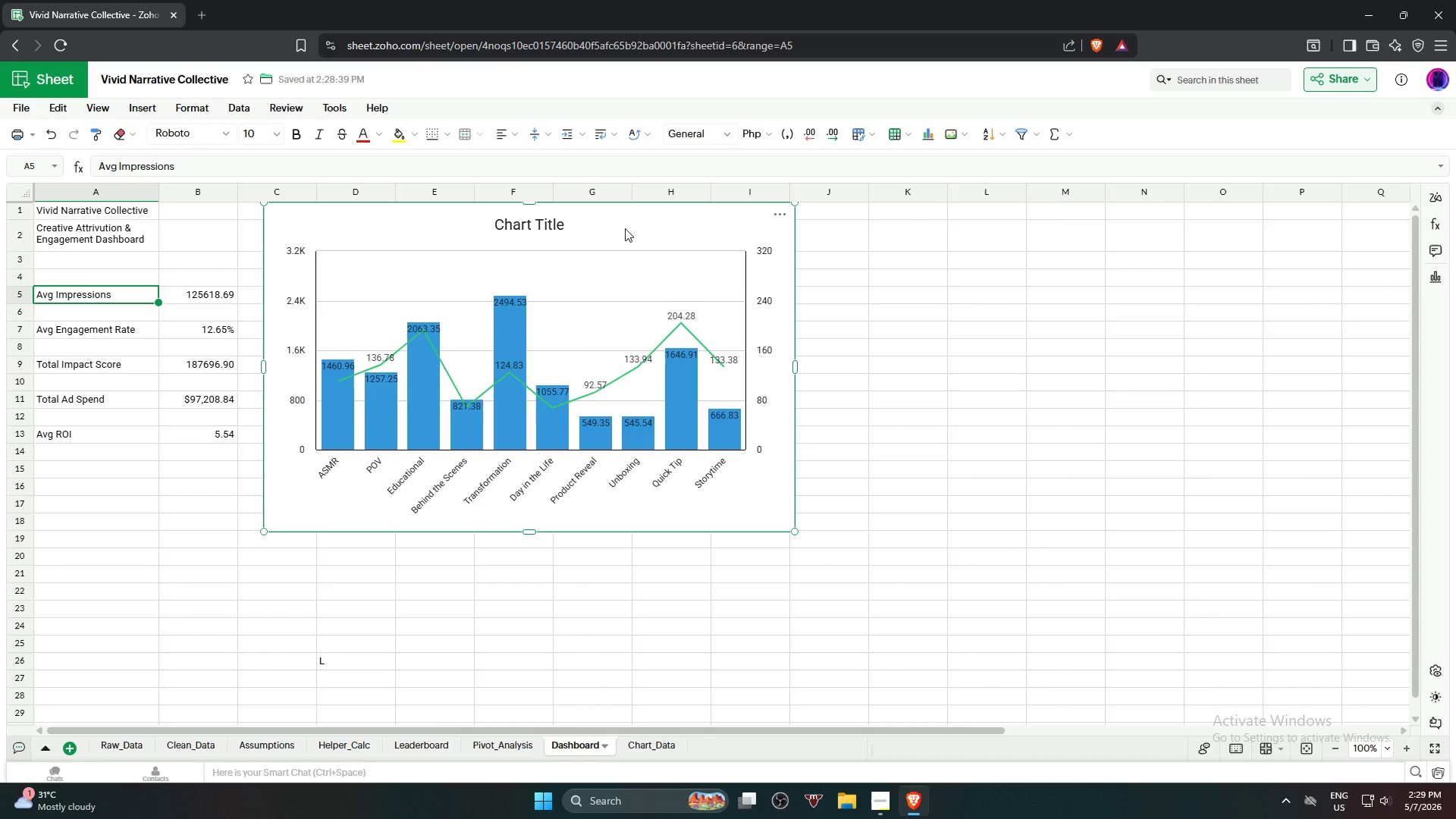 
left_click([538, 216])
 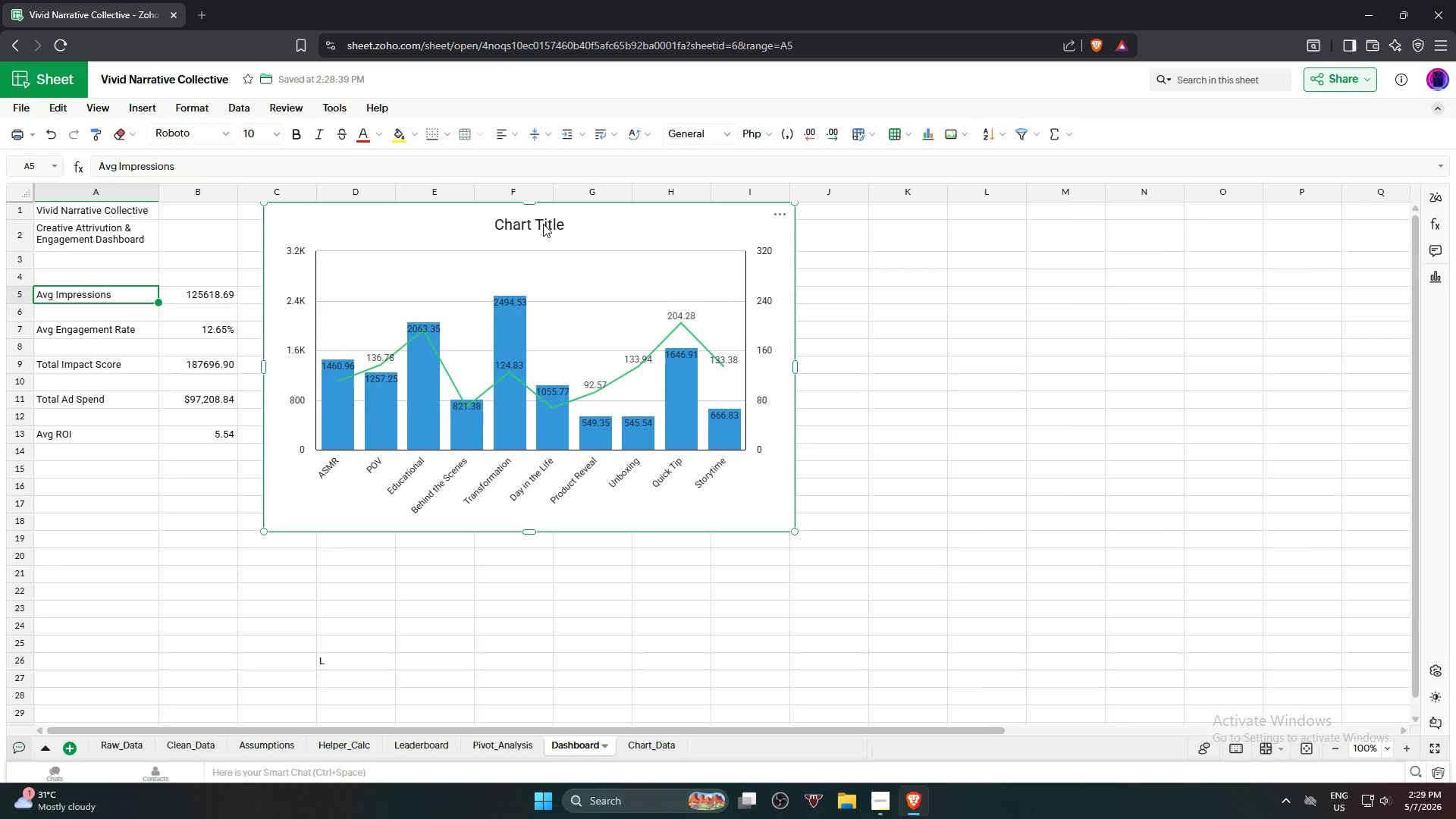 
double_click([543, 224])
 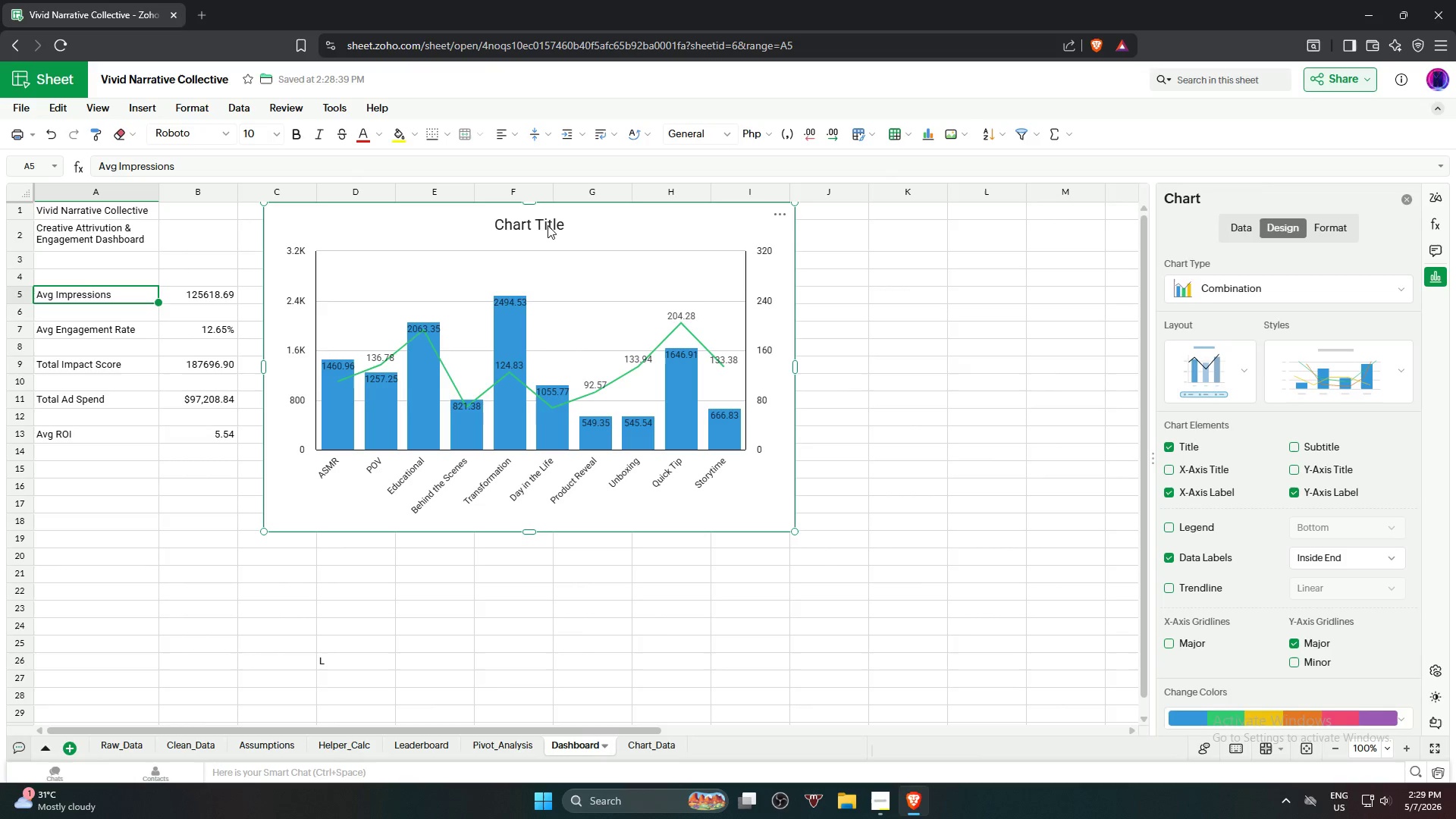 
left_click([548, 225])
 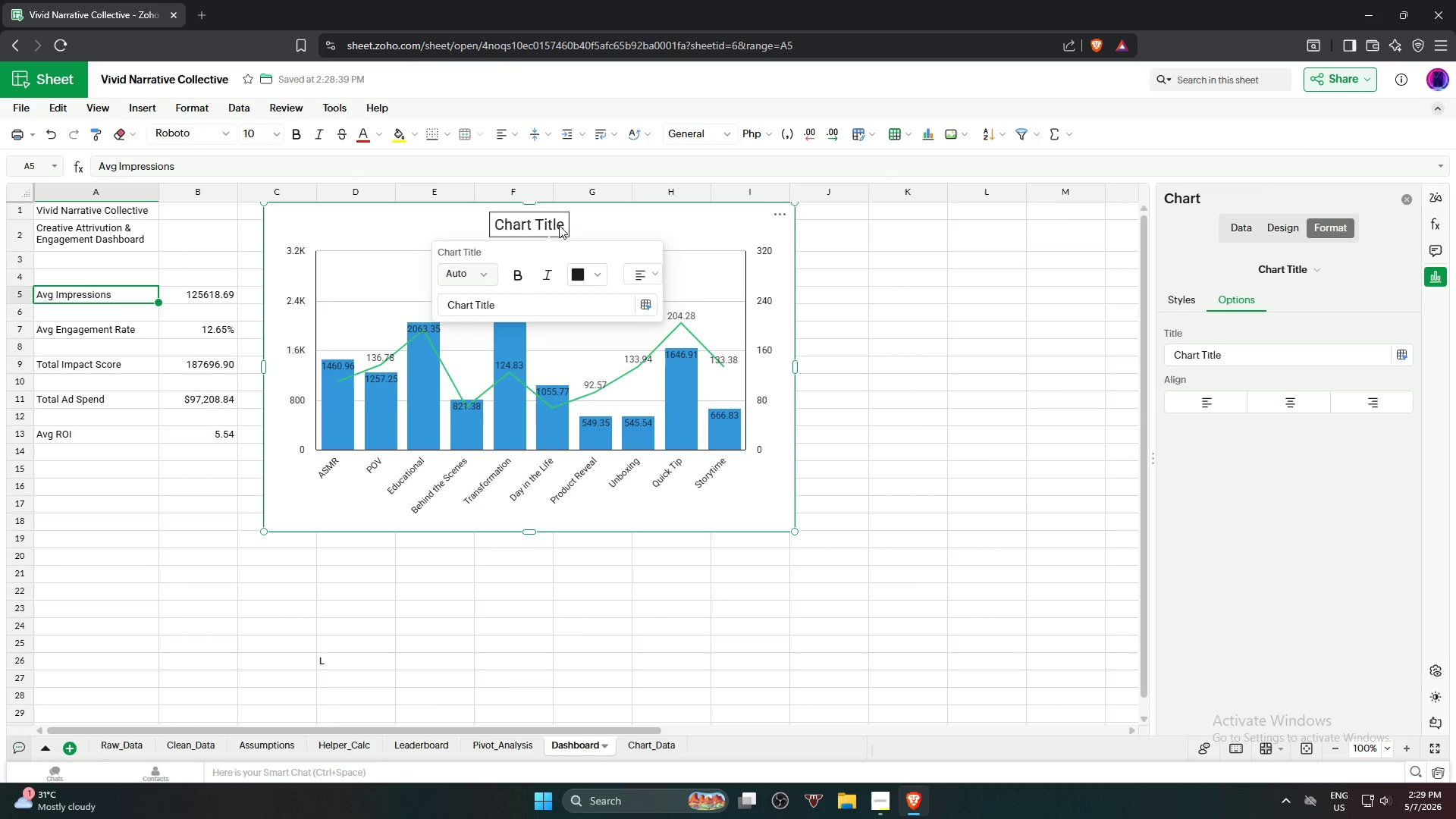 
double_click([559, 225])
 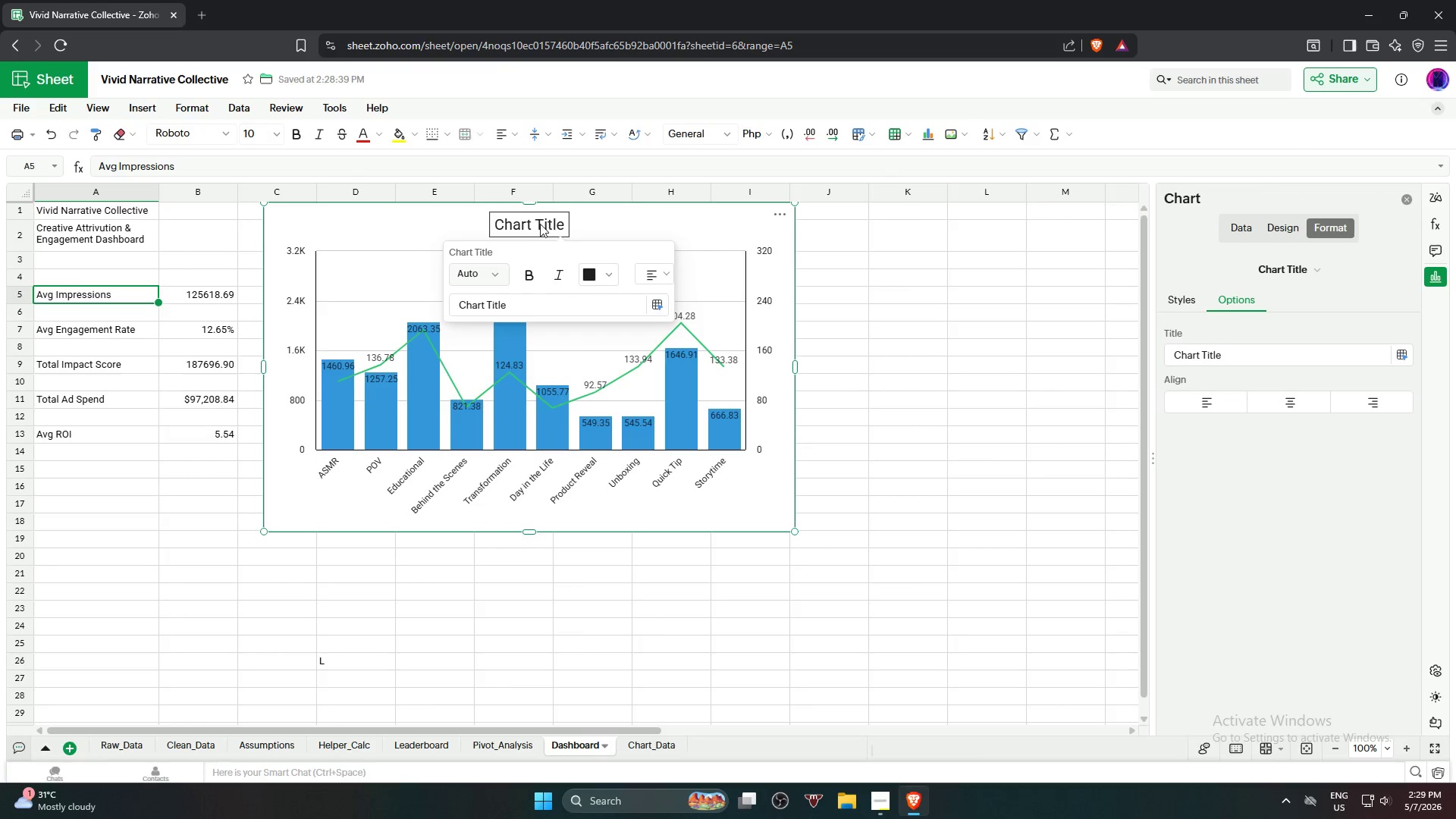 
double_click([539, 224])
 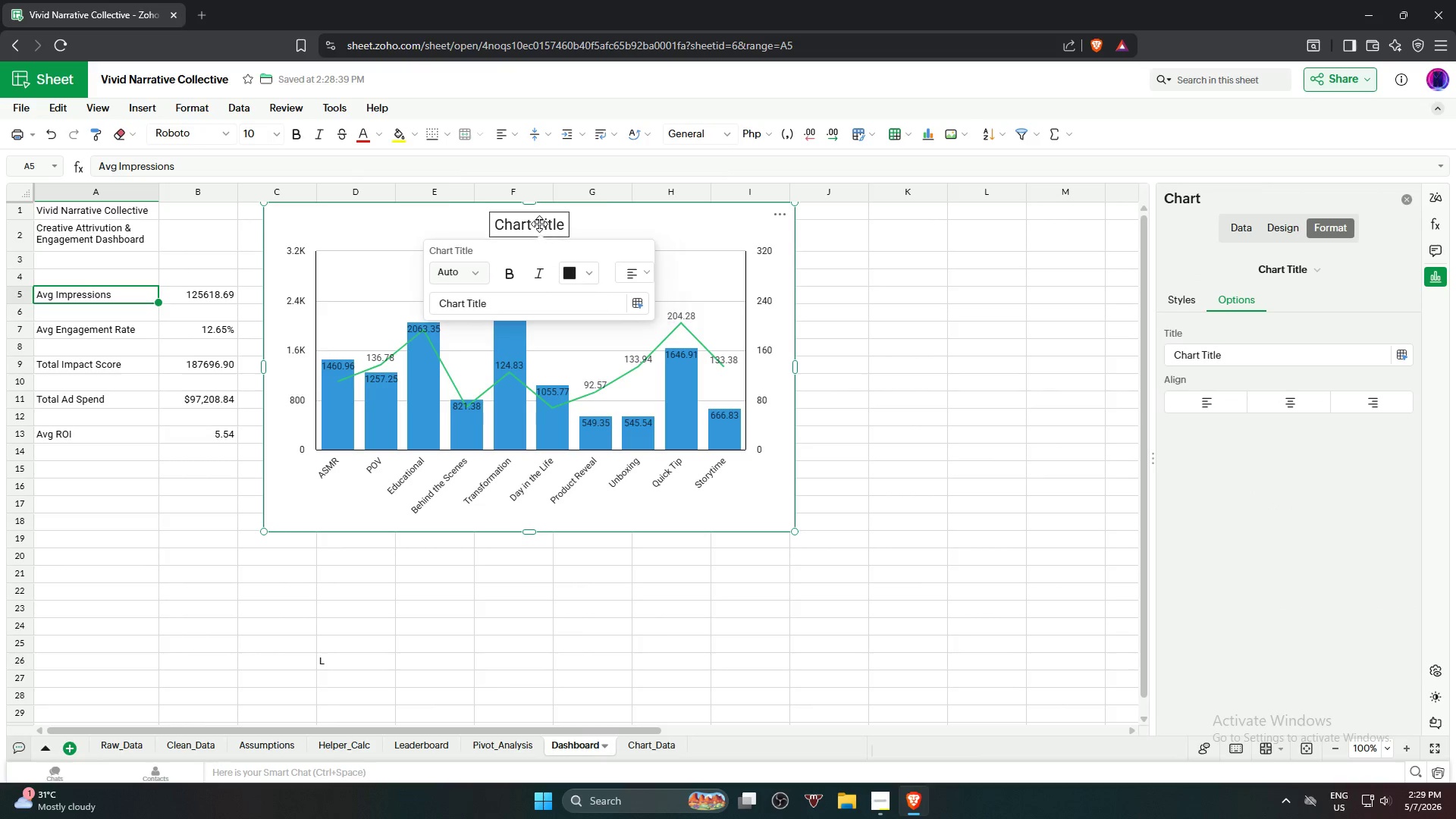 
triple_click([539, 224])
 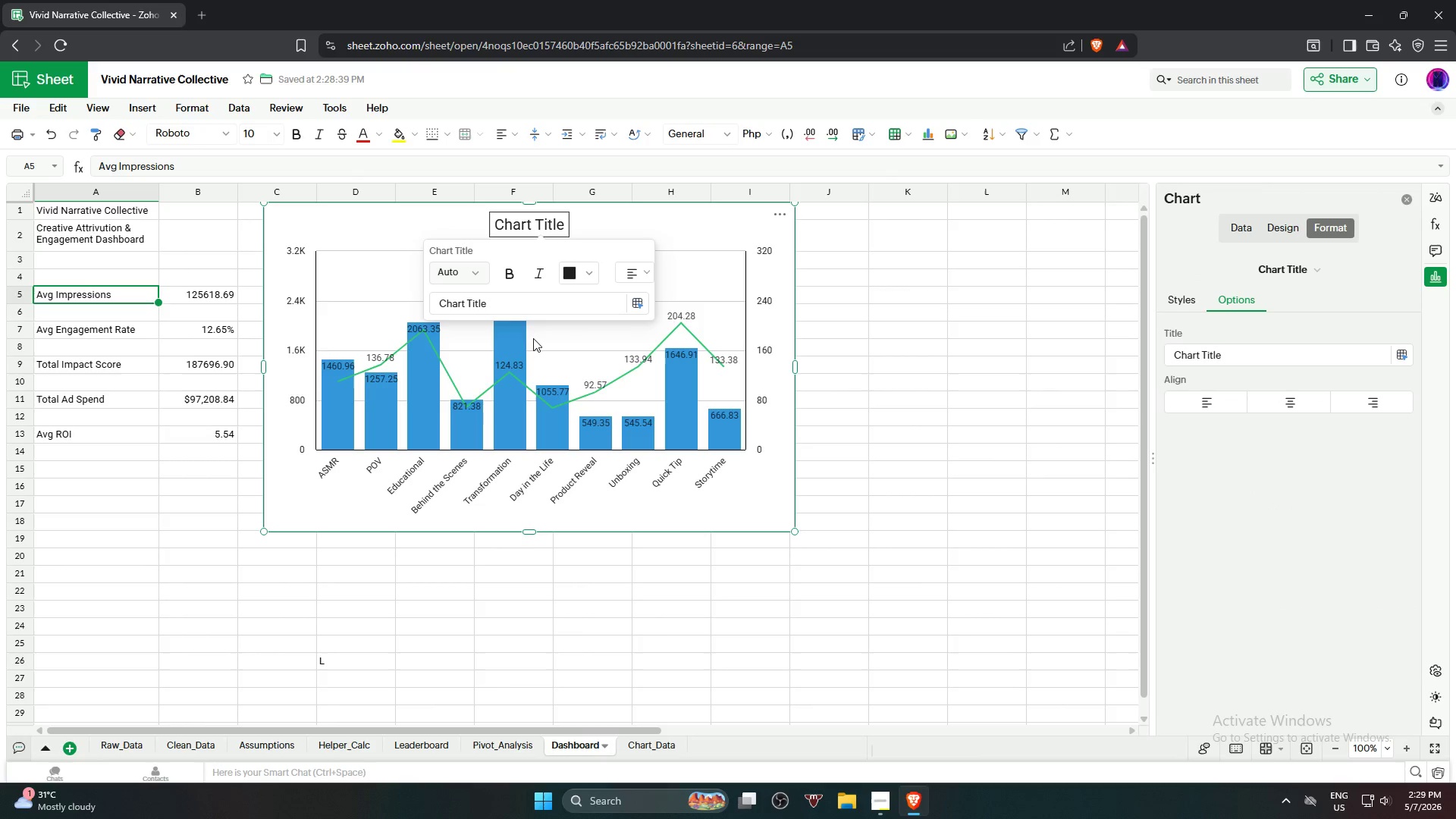 
left_click_drag(start_coordinate=[494, 303], to_coordinate=[403, 314])
 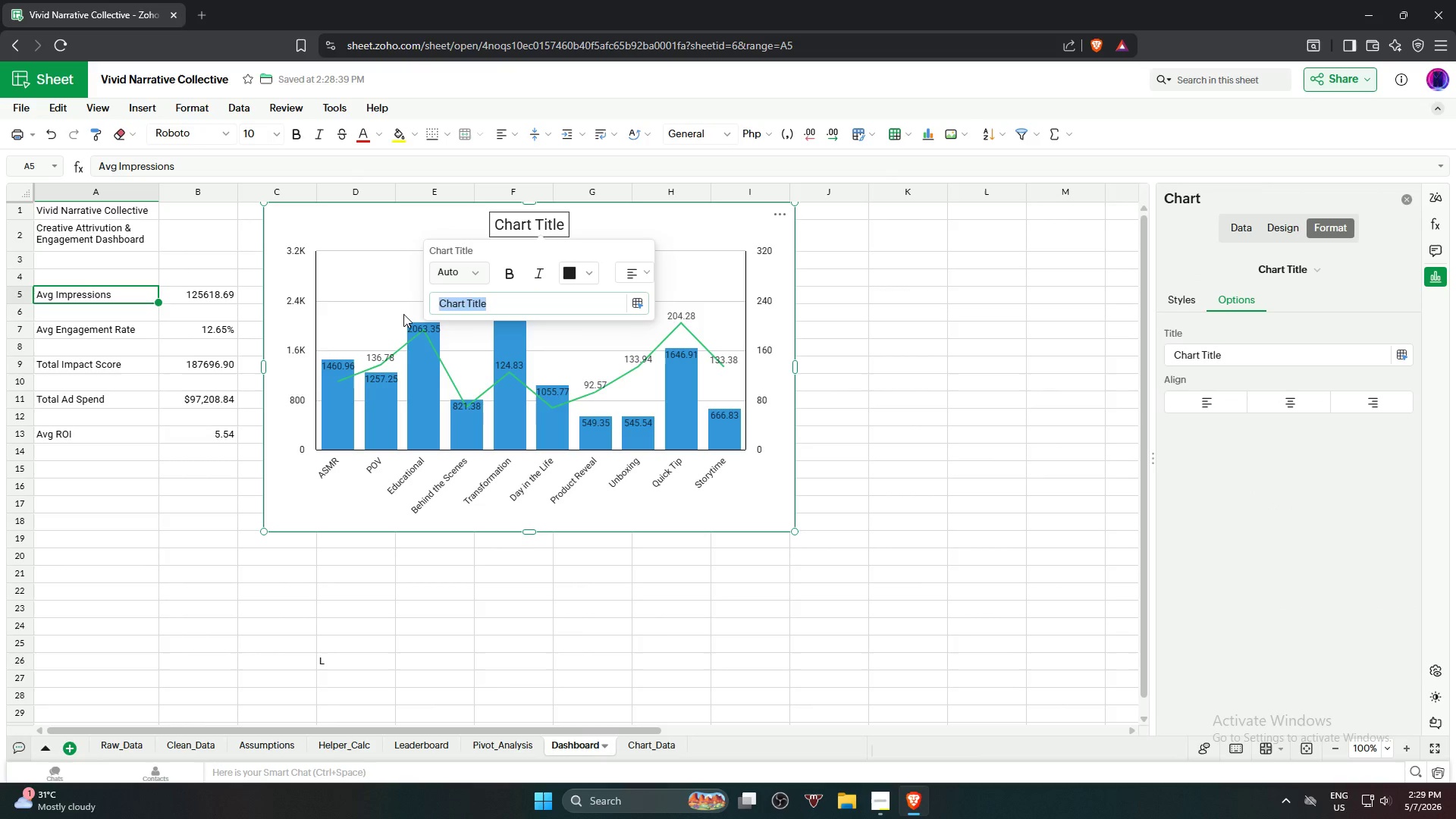 
type(cREA)
key(Backspace)
key(Backspace)
key(Backspace)
key(Backspace)
type(Creative Reach vs Engagement)
 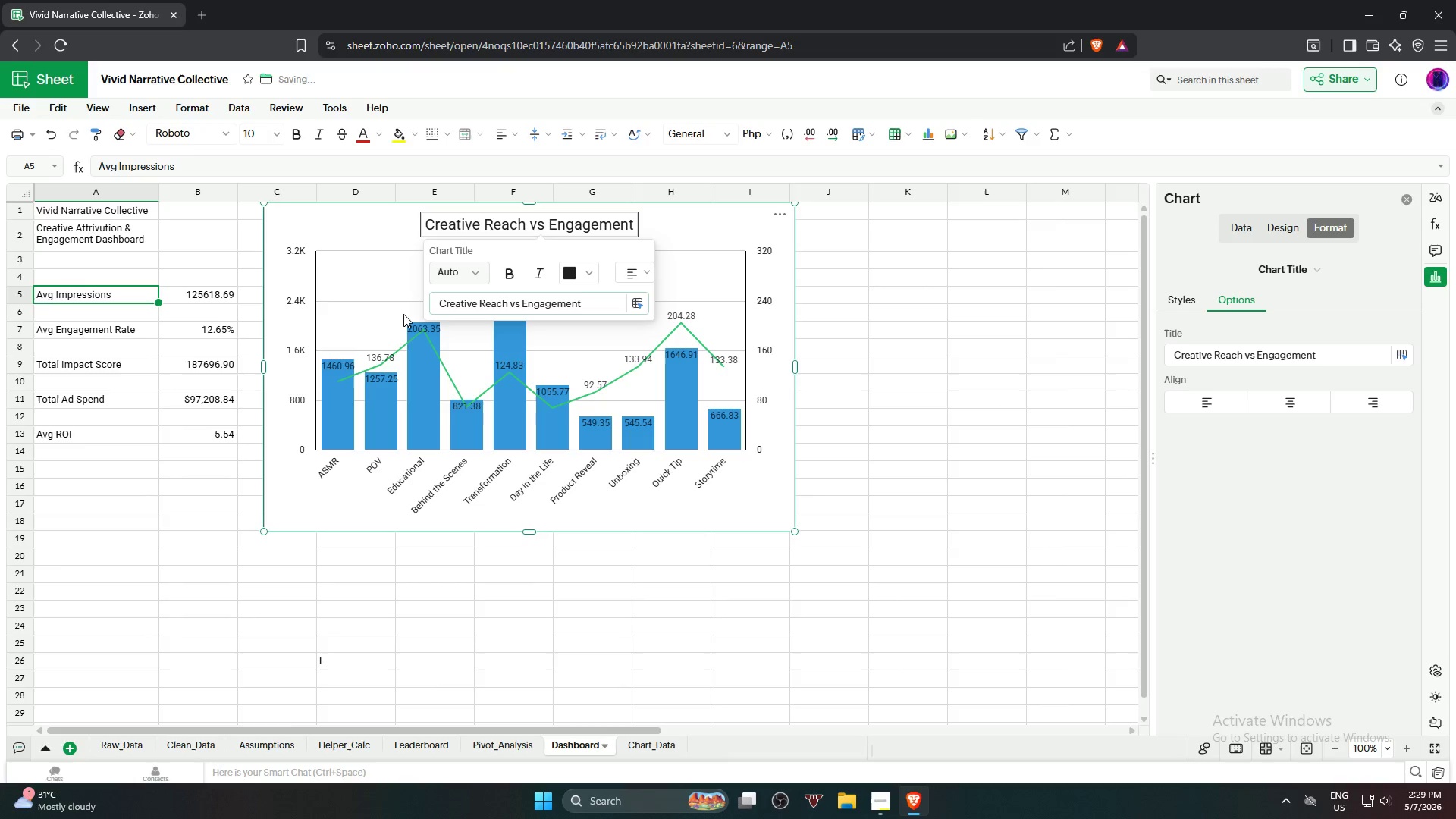 
wait(45.06)
 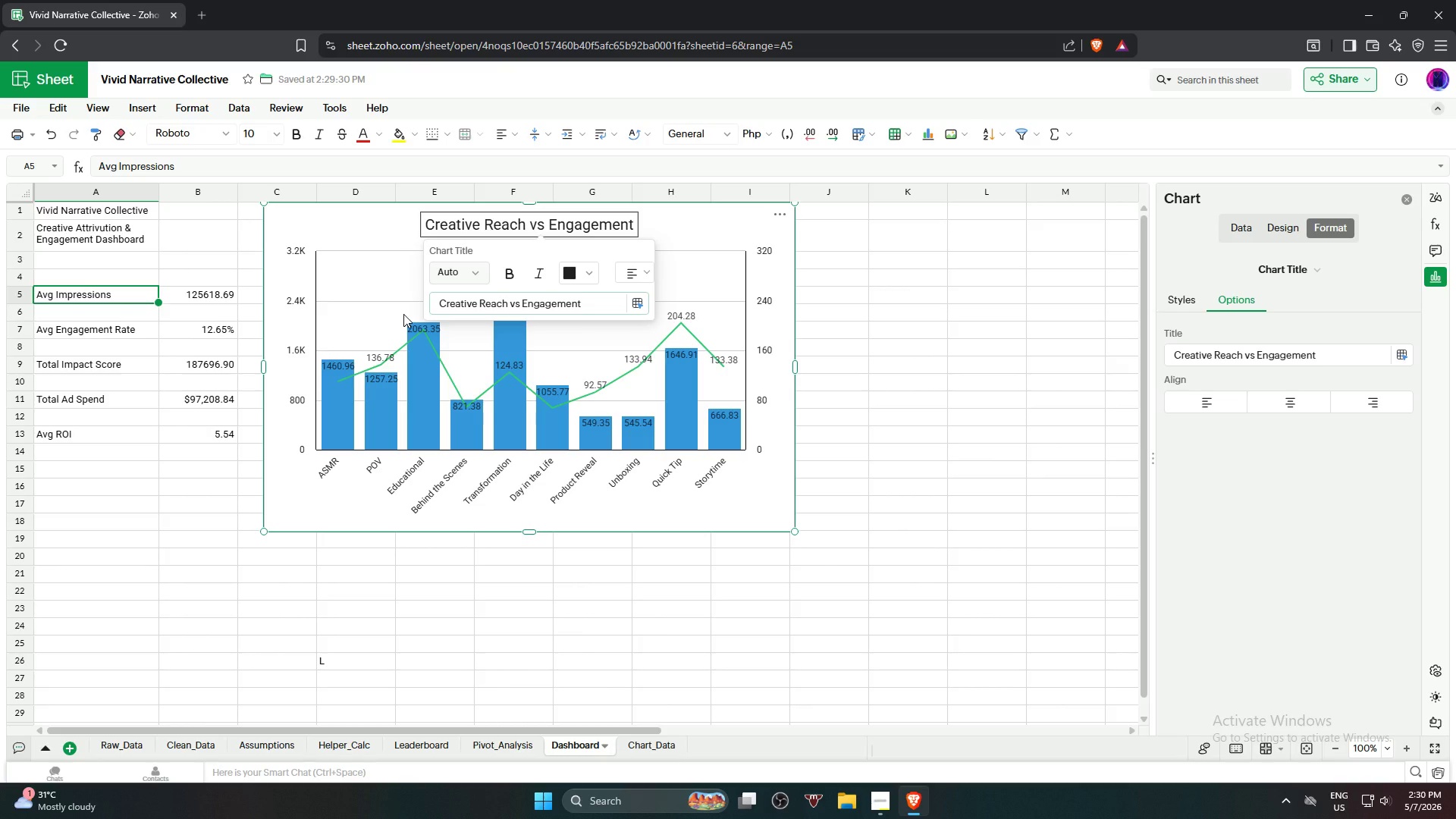 
type( Performance)
 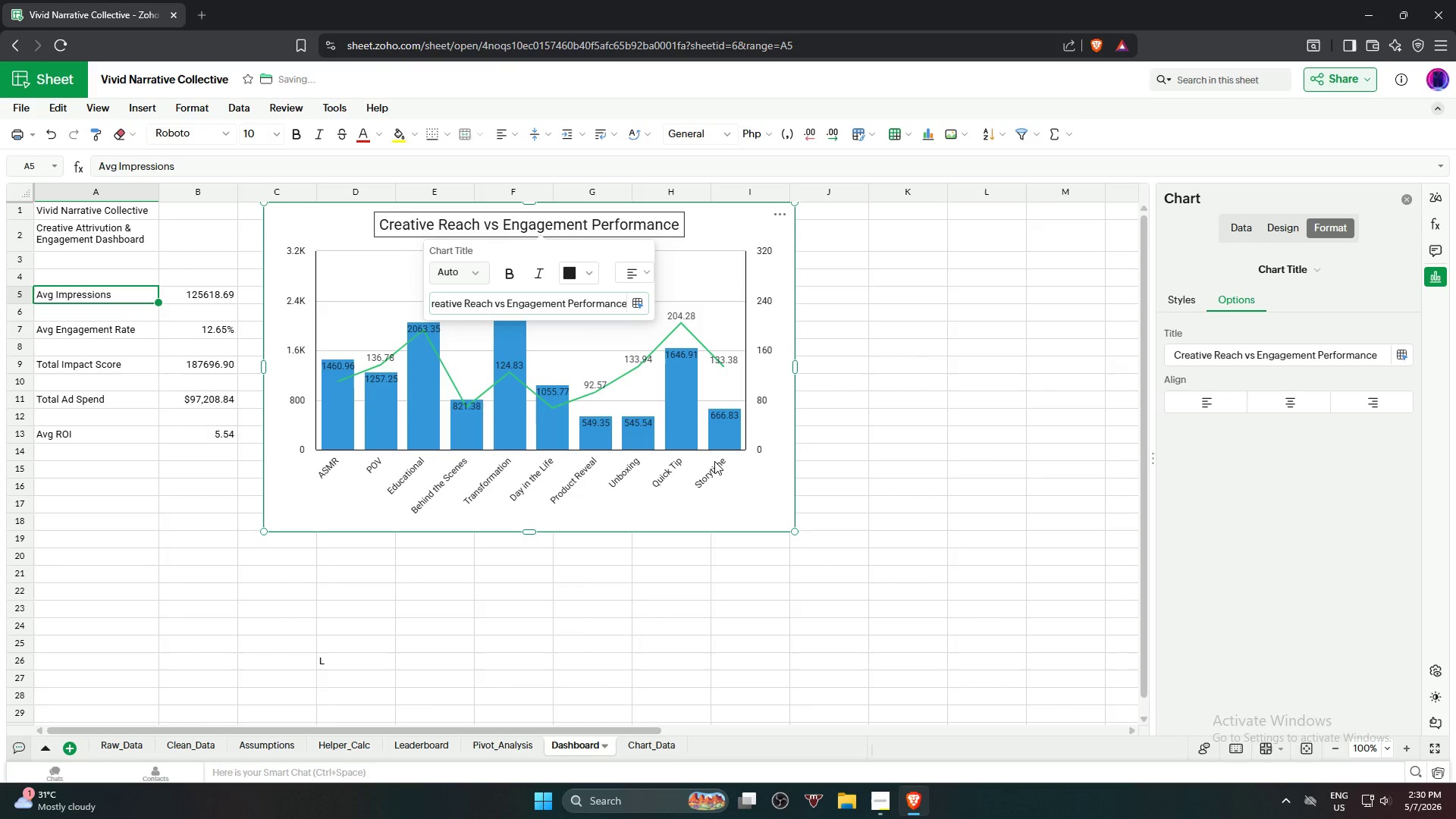 
key(Enter)
 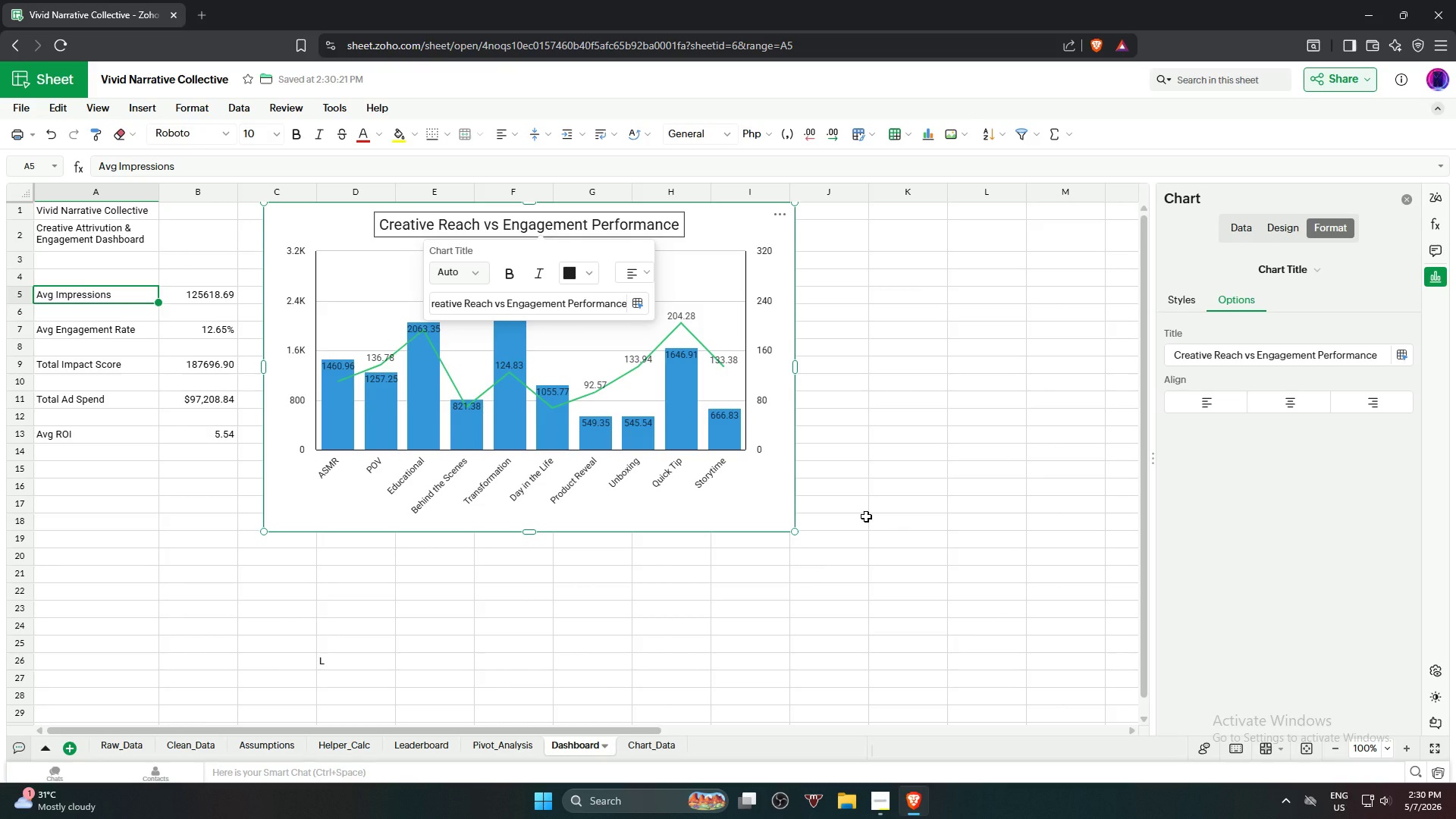 
left_click([866, 516])
 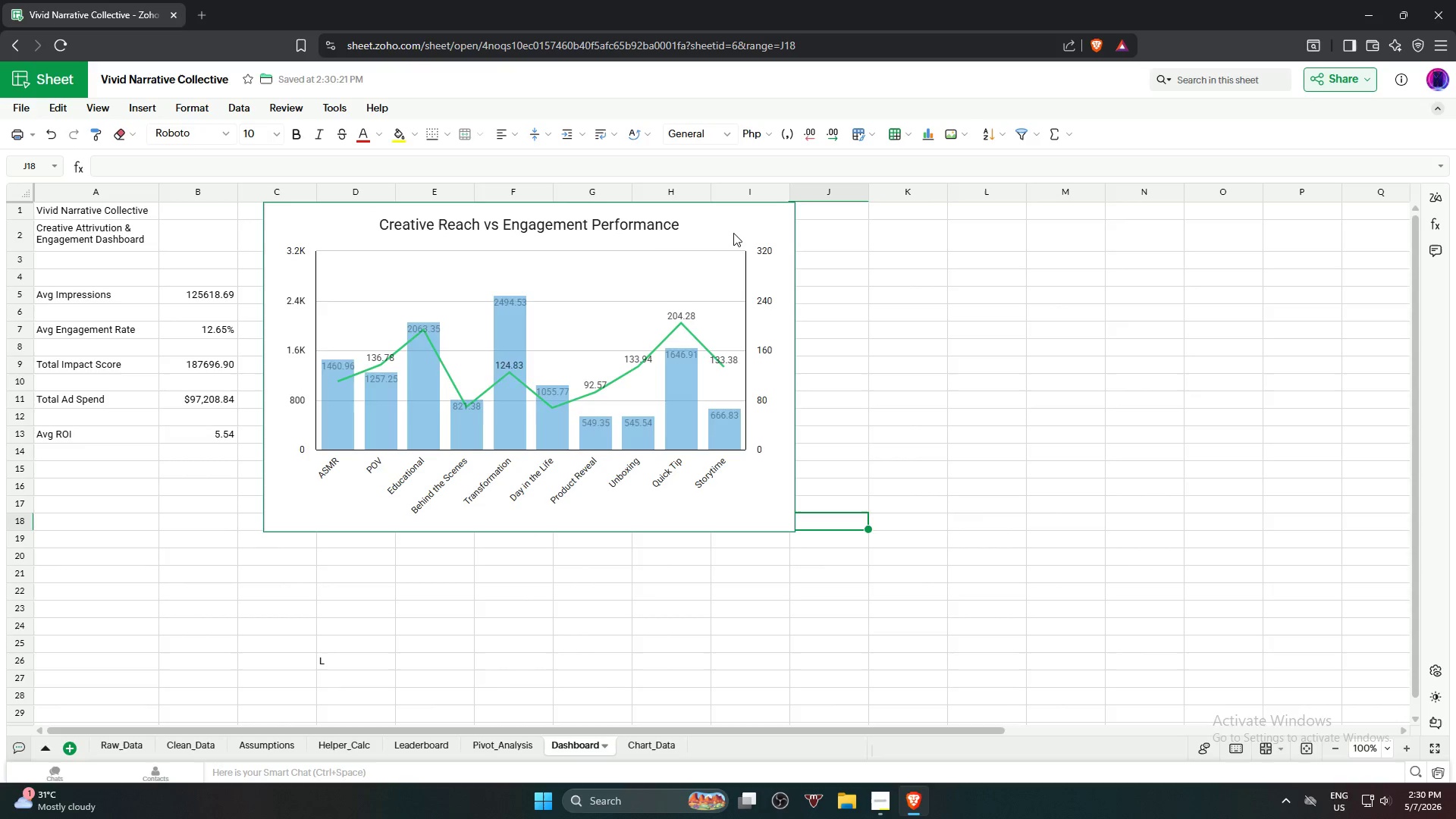 
left_click([708, 221])
 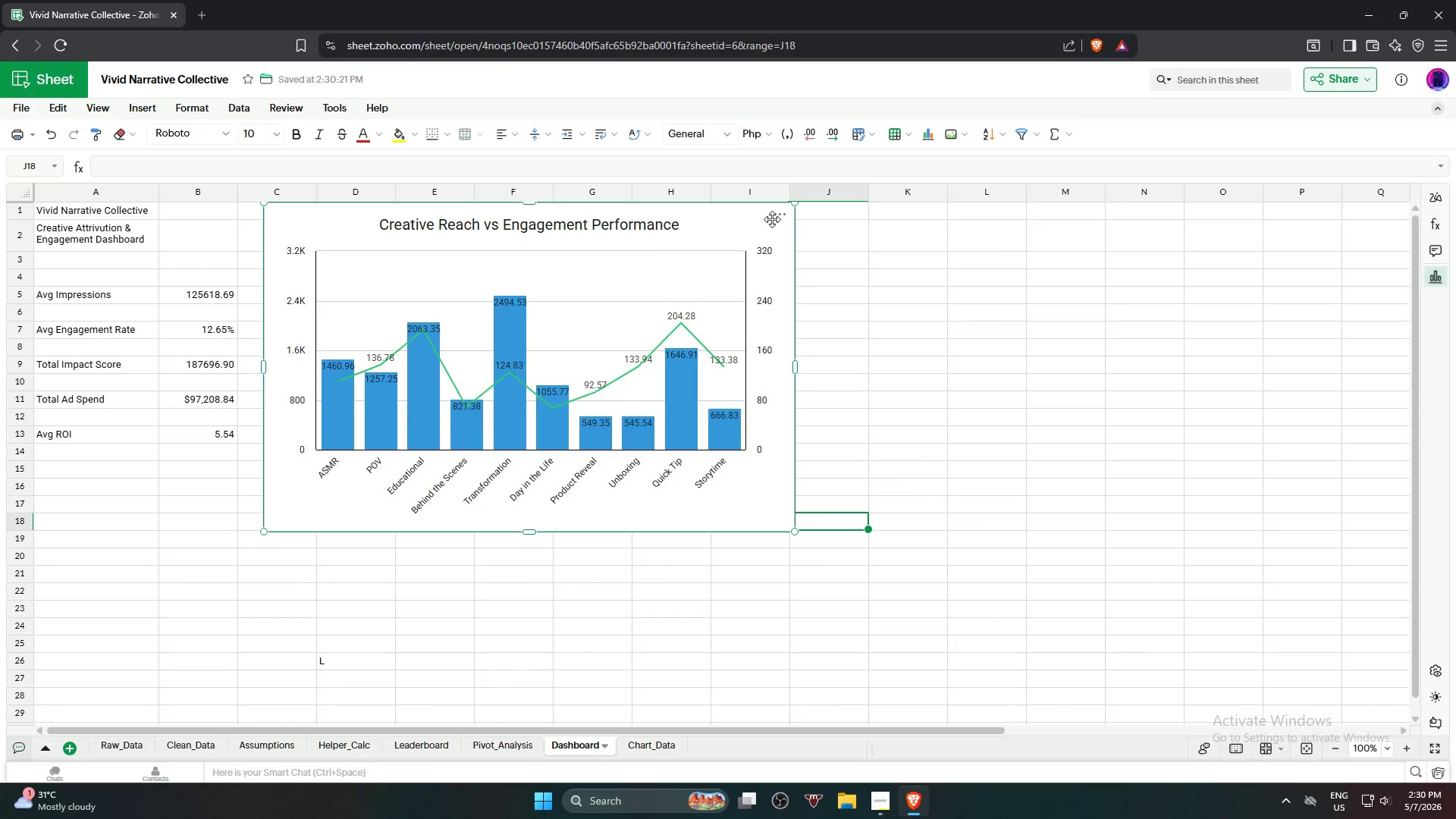 
left_click([774, 218])
 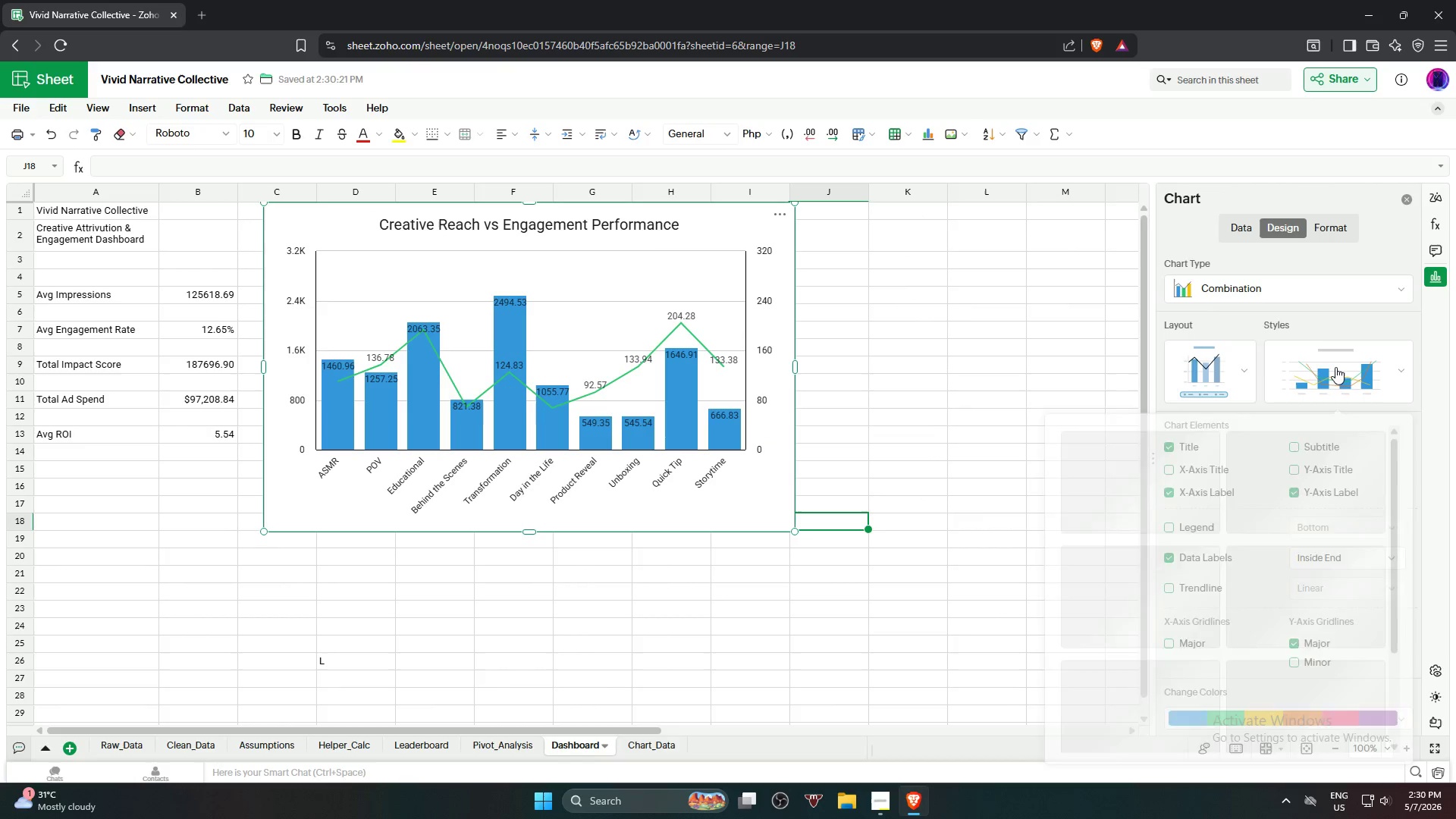 
wait(6.27)
 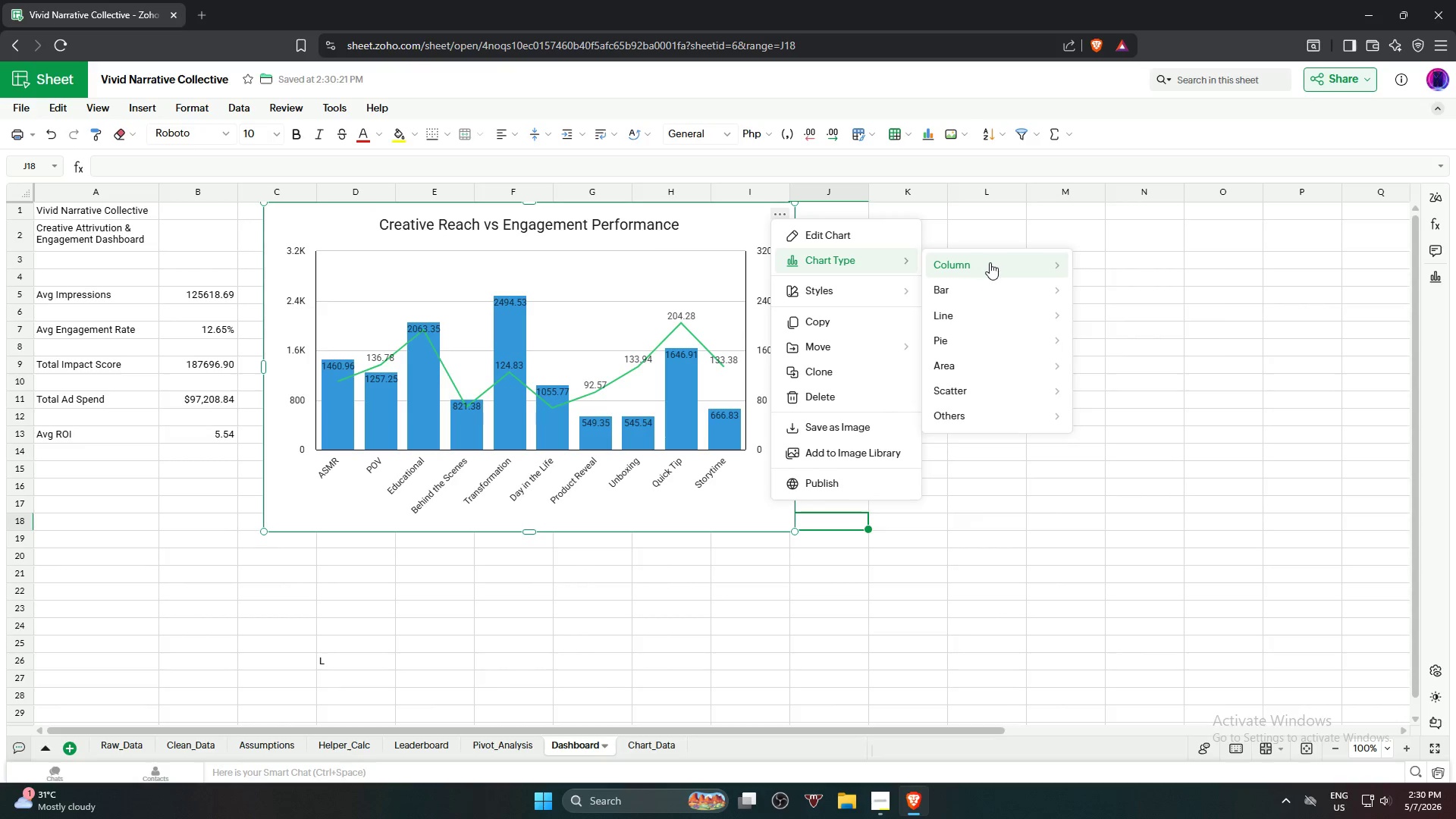 
left_click([1329, 694])
 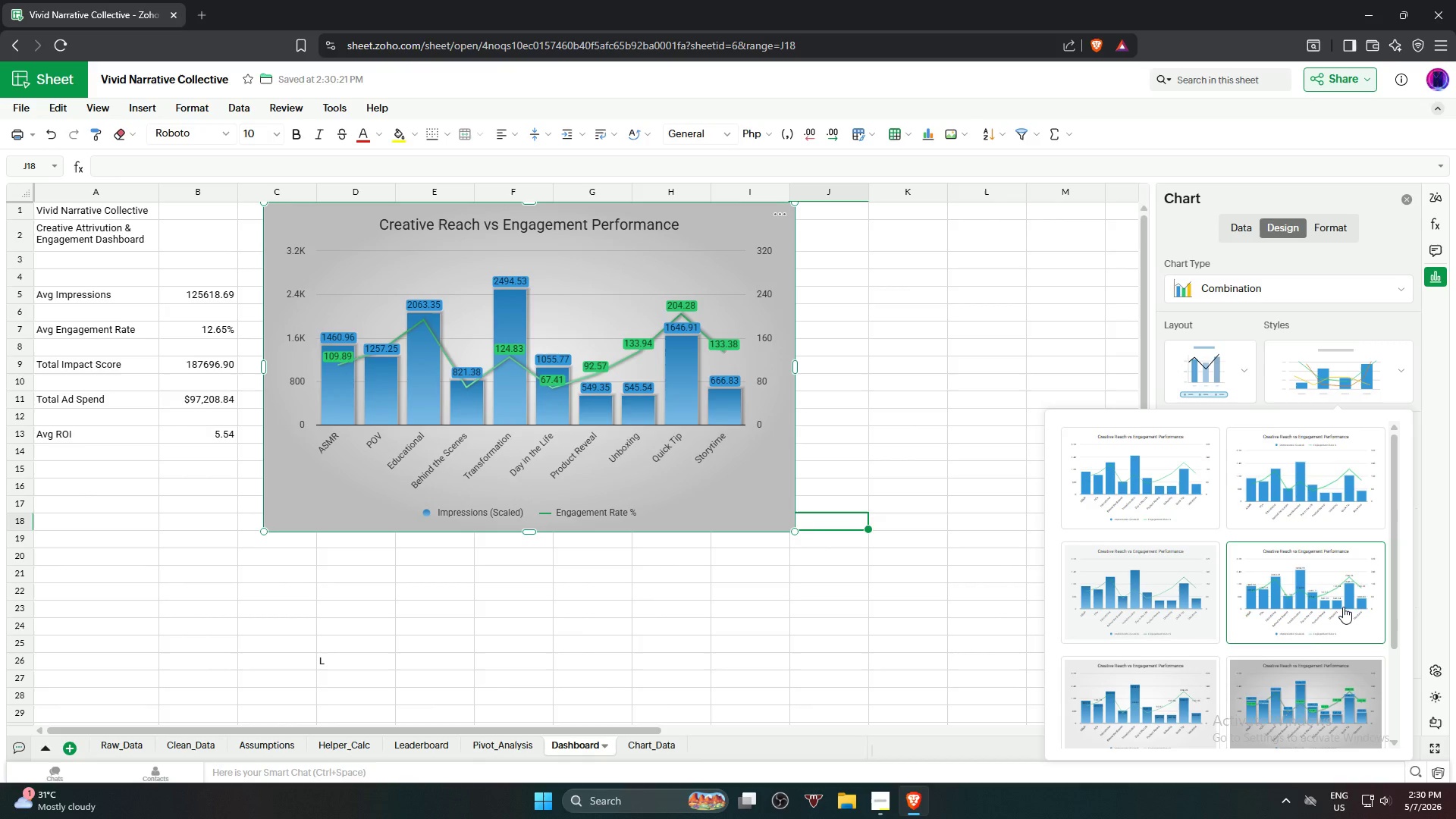 
wait(5.89)
 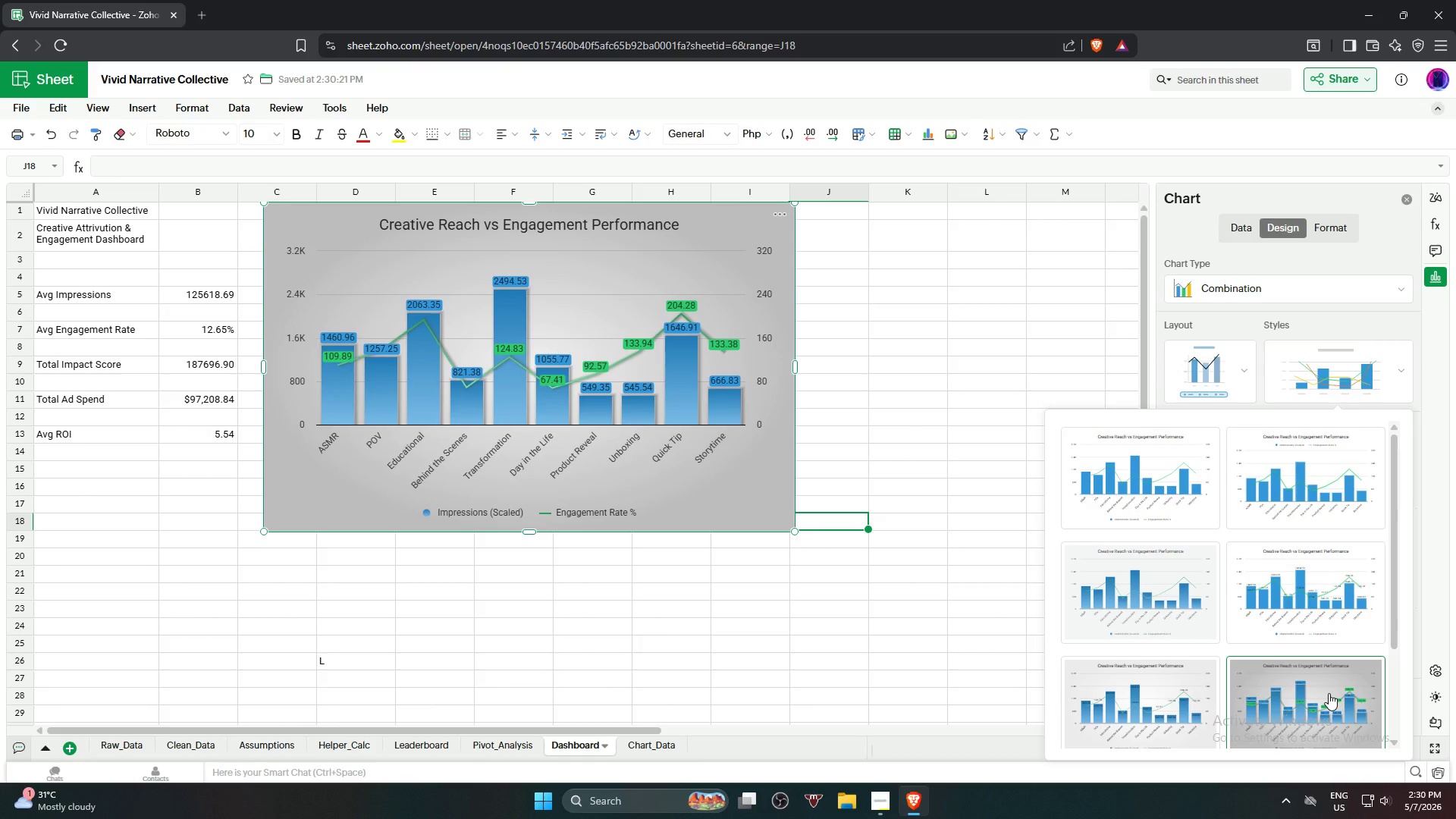 
left_click([1134, 598])
 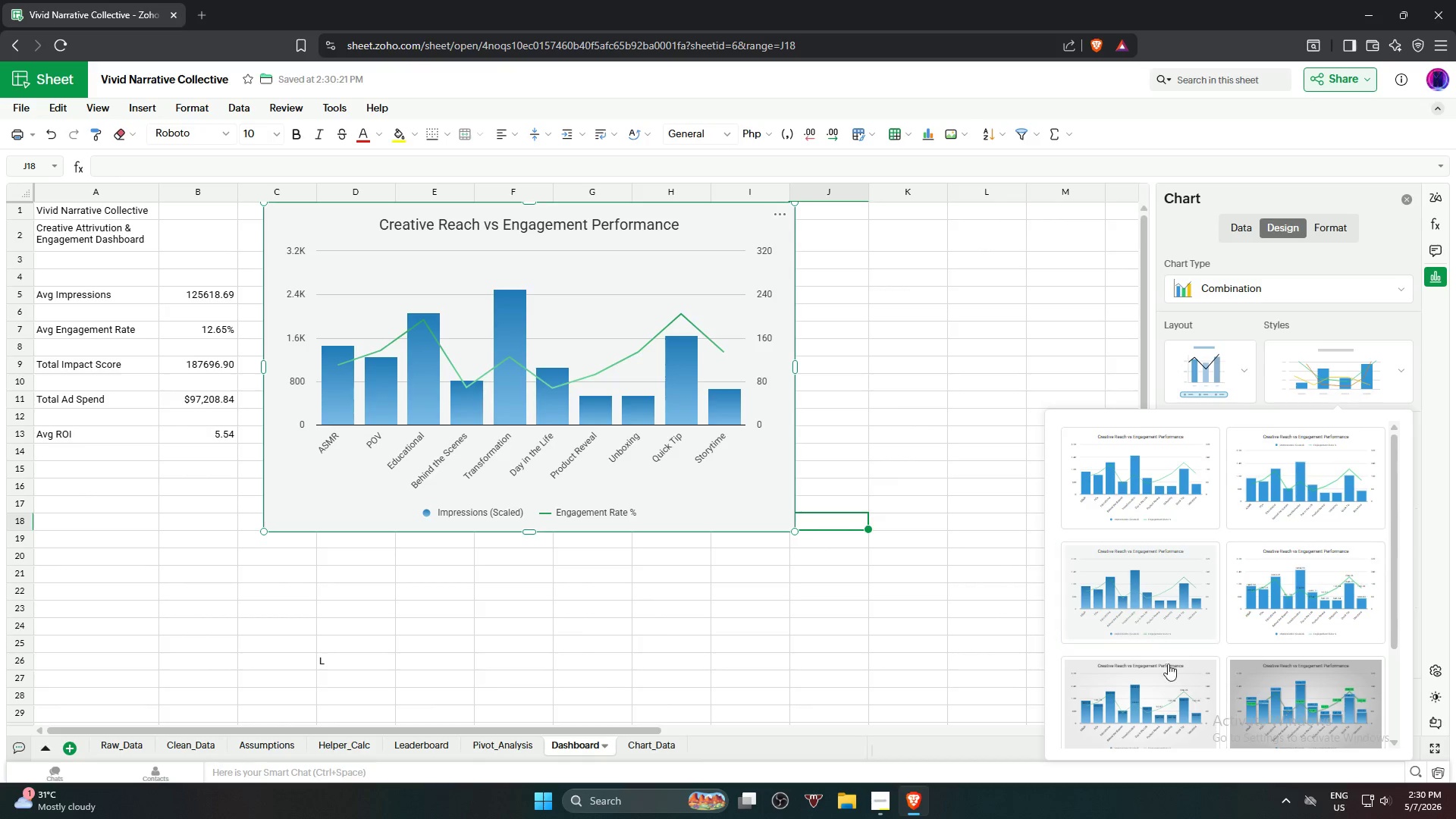 
left_click([1173, 694])
 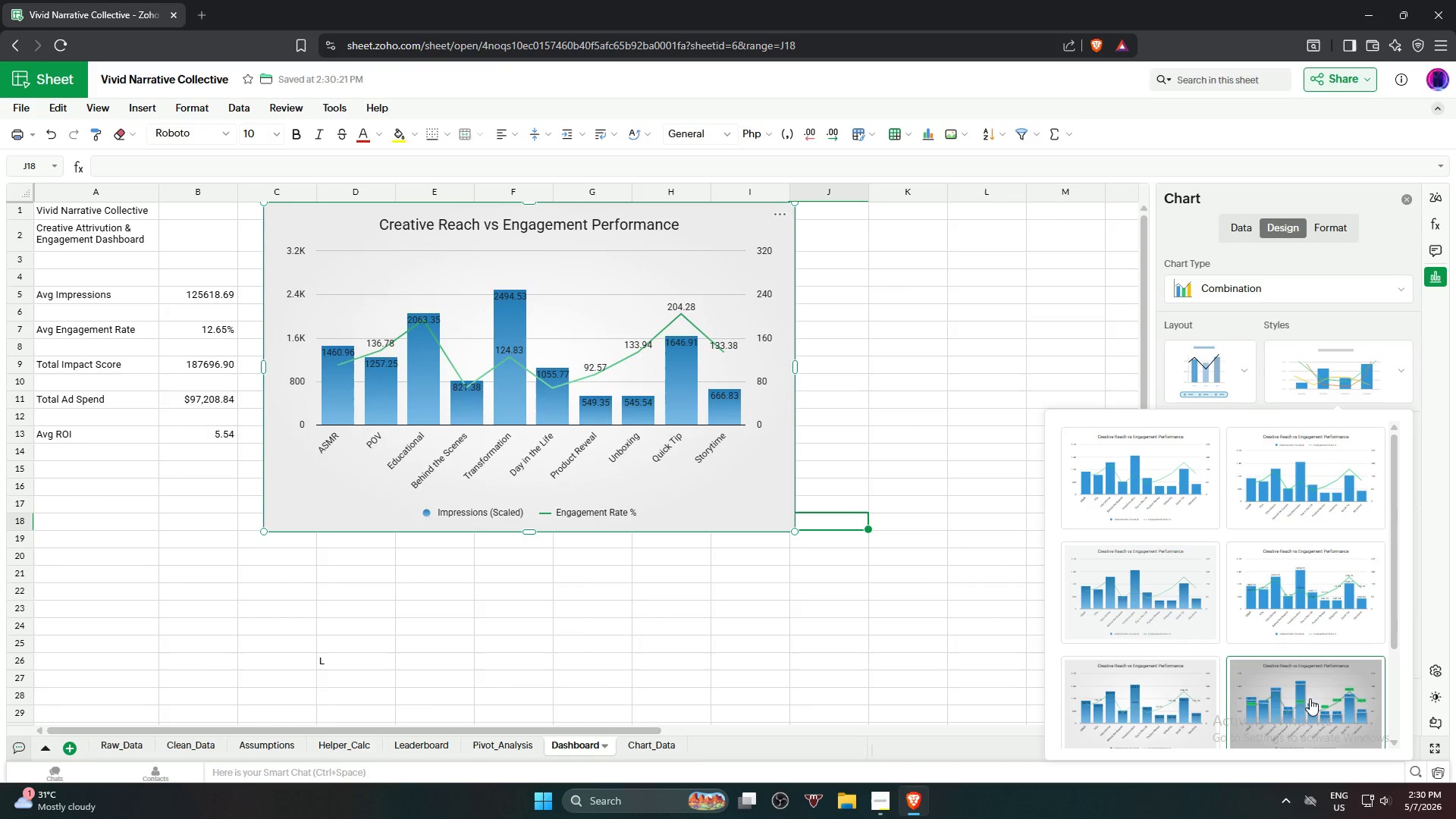 
left_click([1316, 698])
 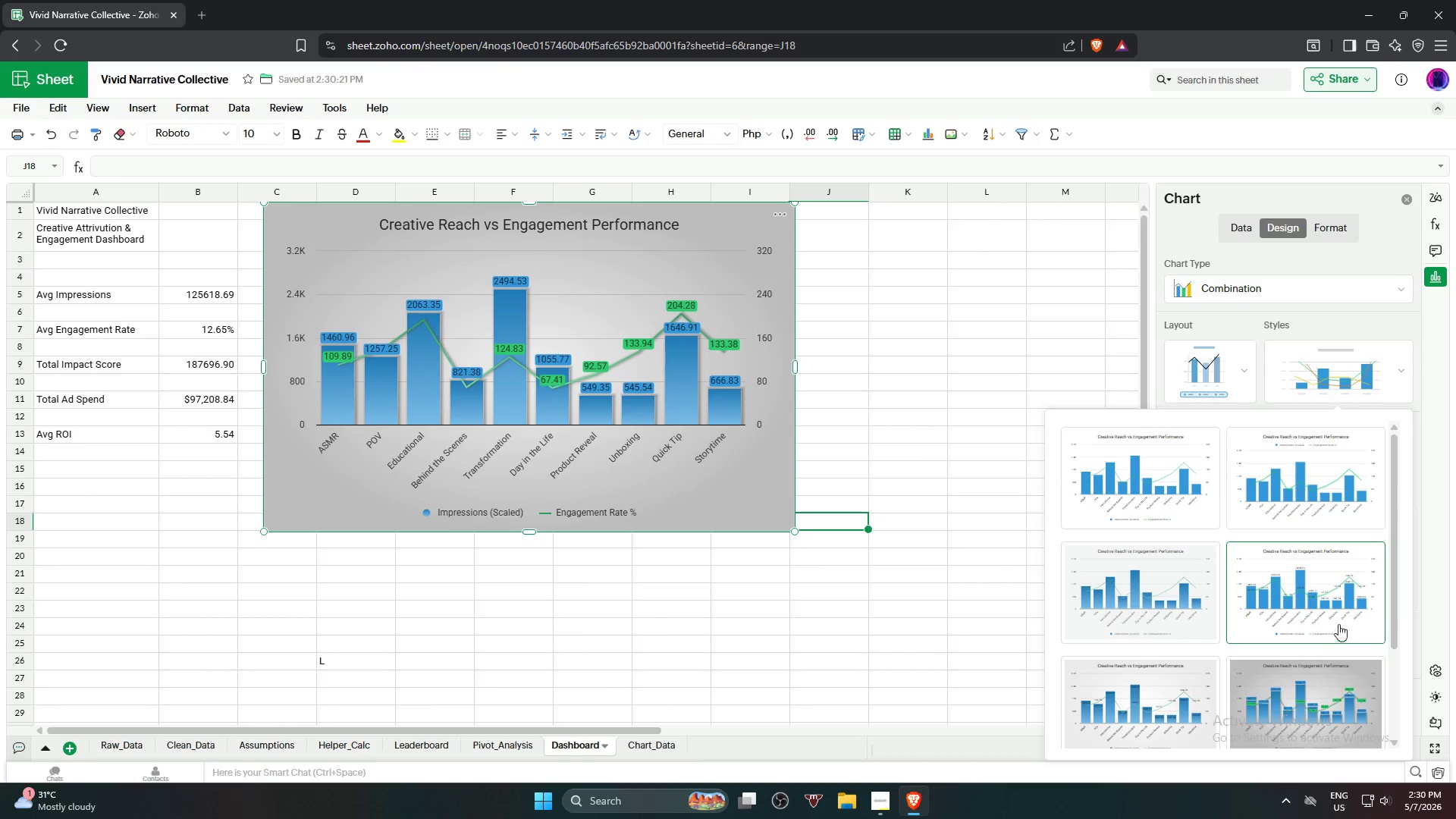 
scroll: coordinate [1340, 610], scroll_direction: down, amount: 3.0
 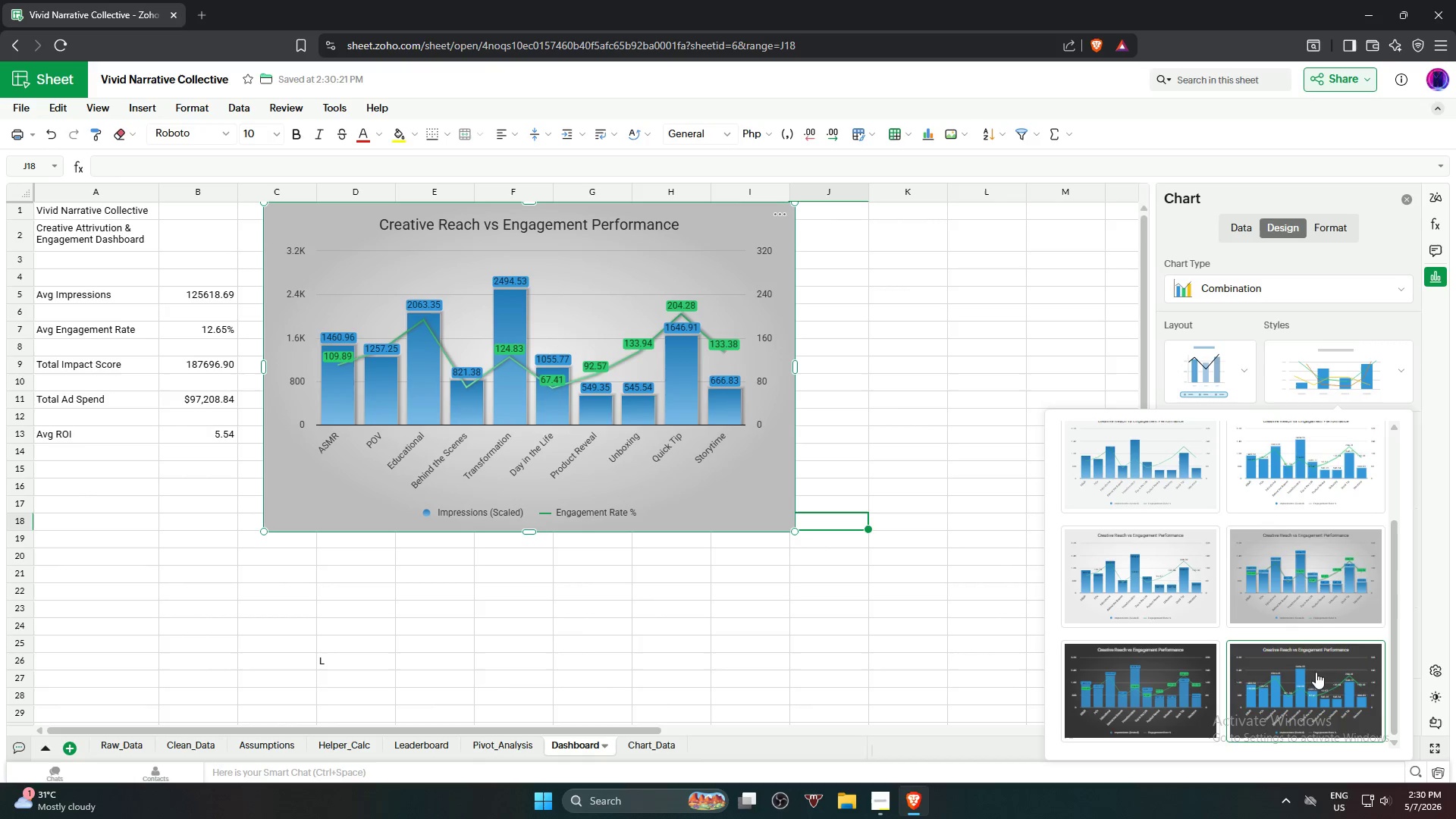 
scroll: coordinate [1317, 649], scroll_direction: up, amount: 3.0
 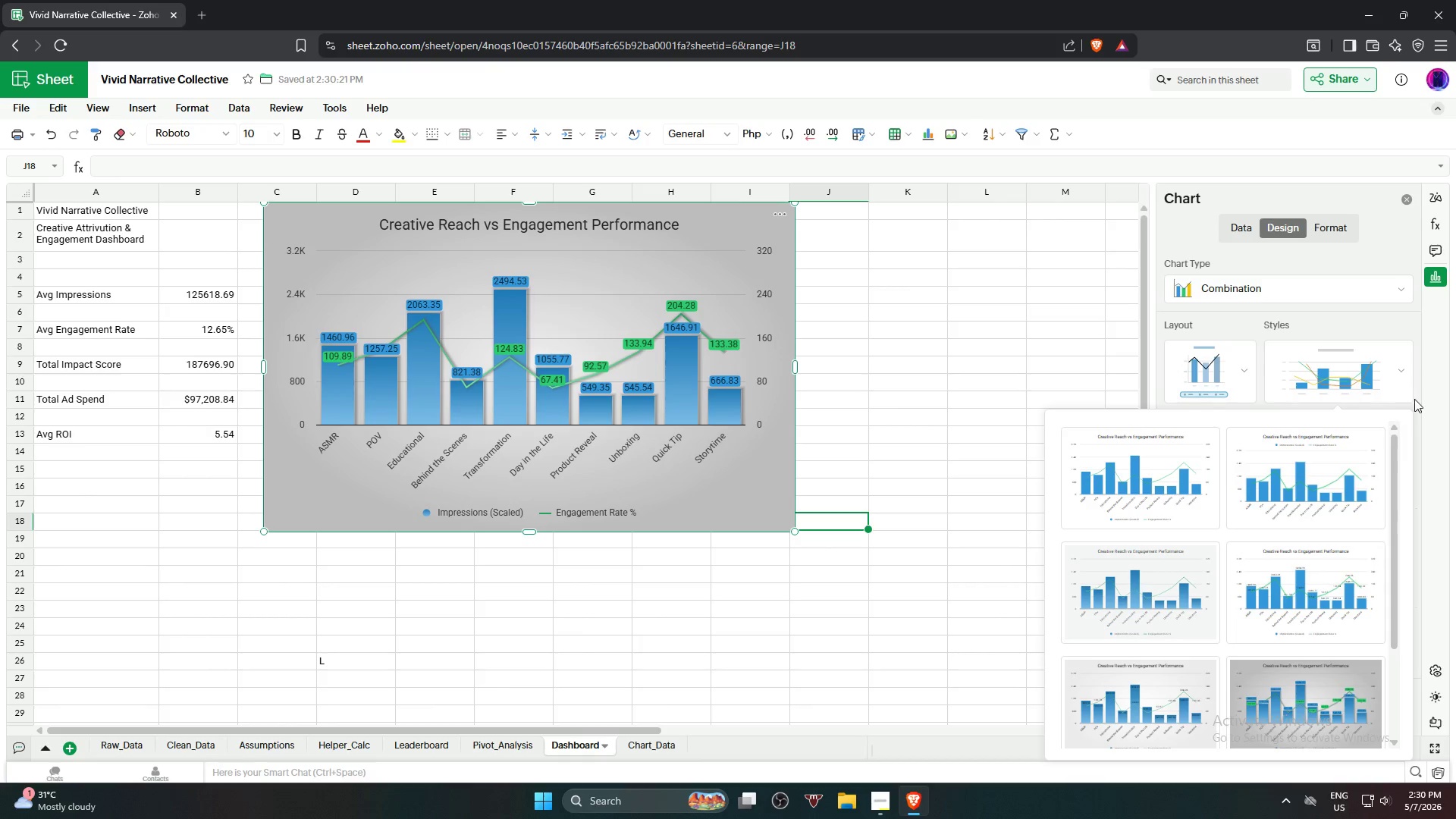 
left_click([1414, 399])
 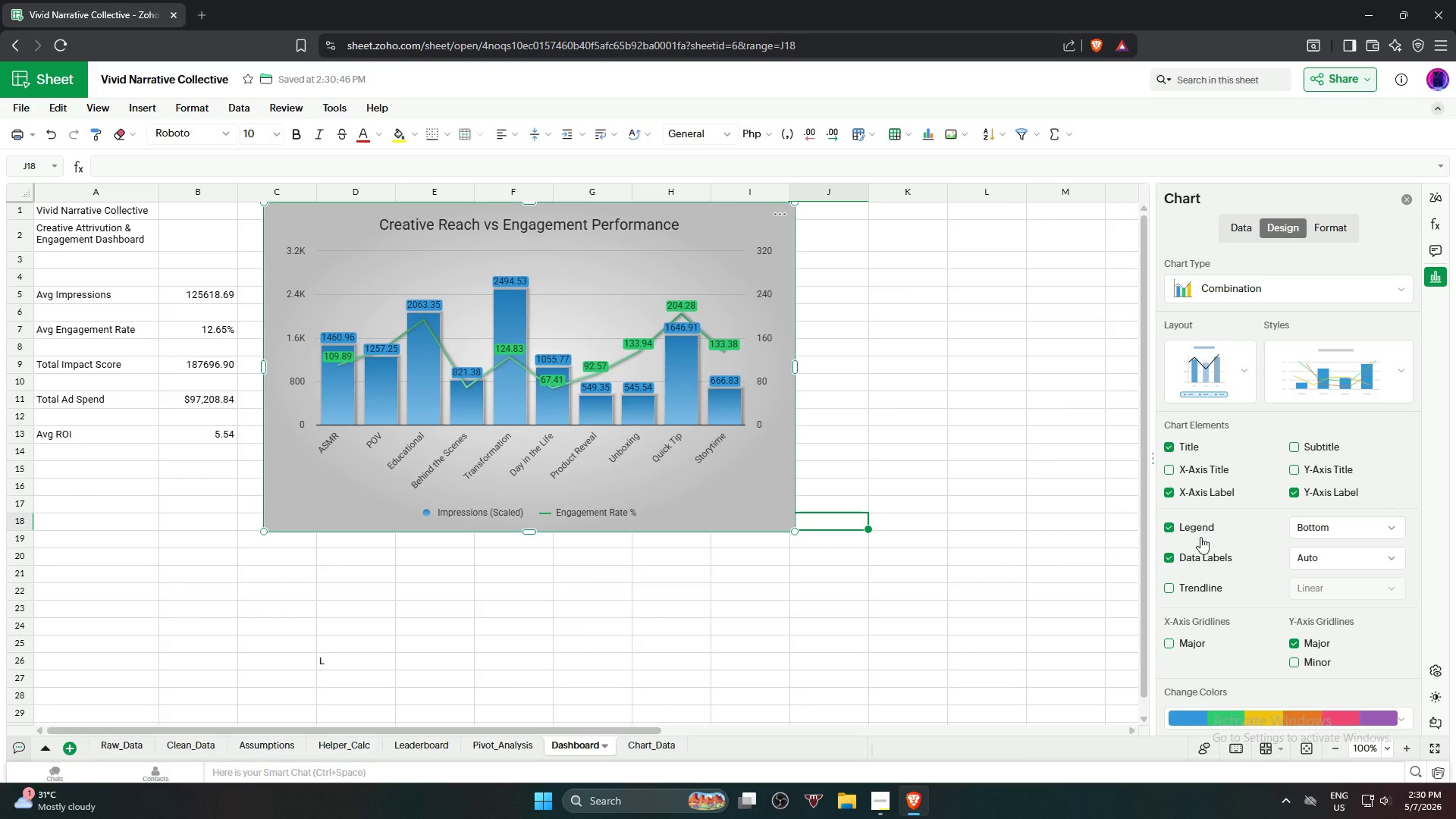 
left_click([1194, 558])
 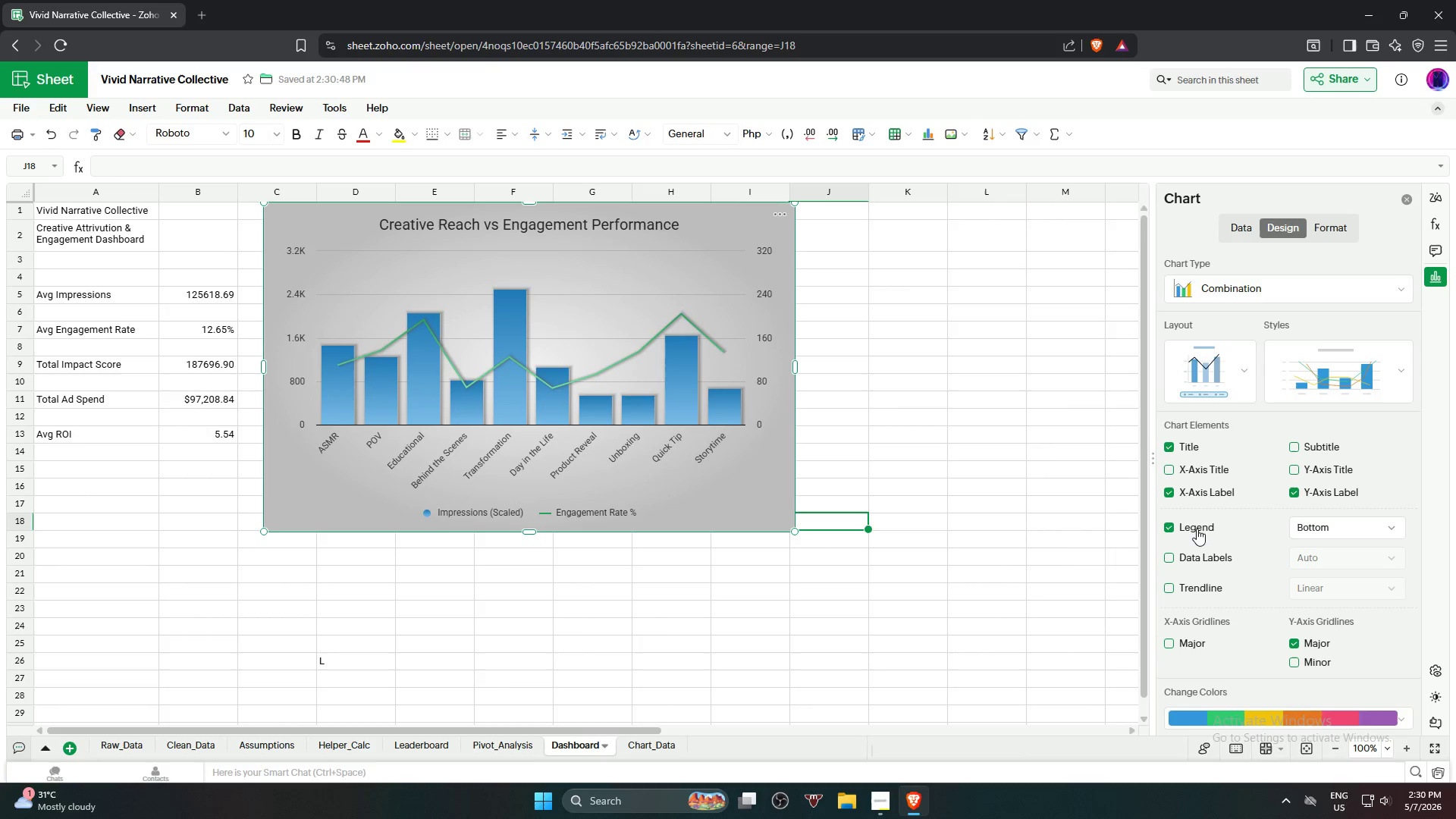 
left_click([1197, 526])
 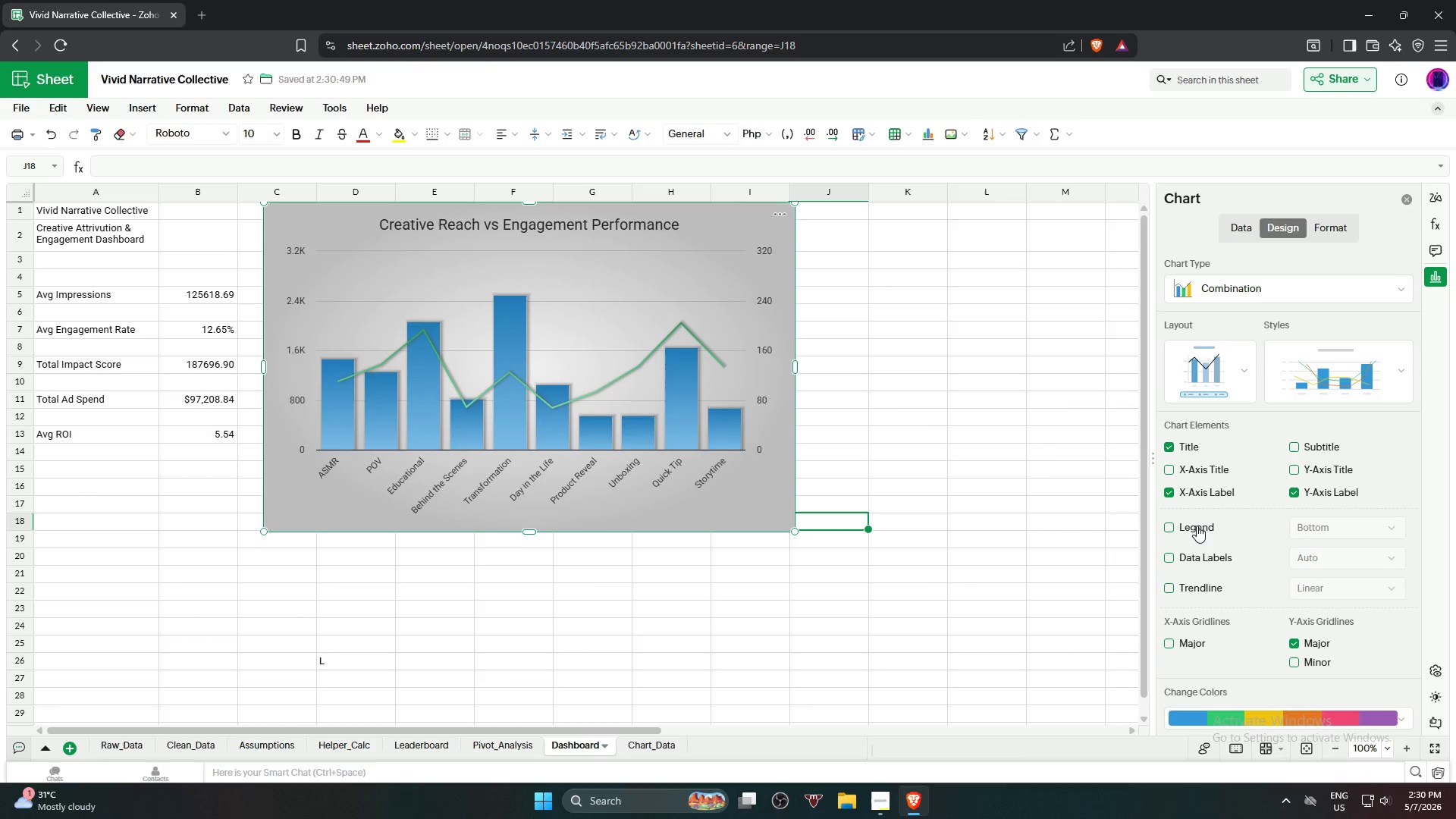 
left_click([1197, 526])
 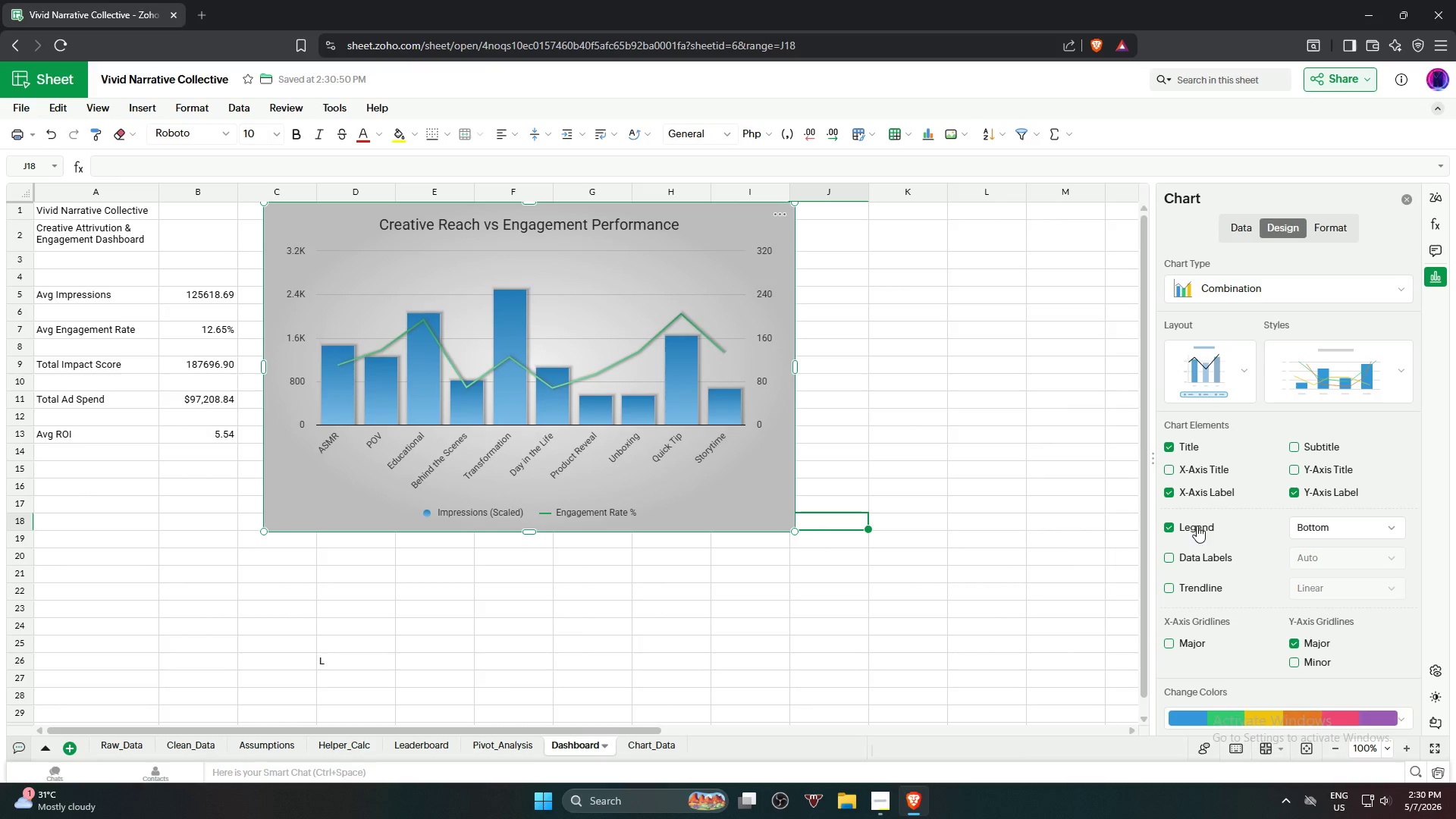 
left_click([913, 615])
 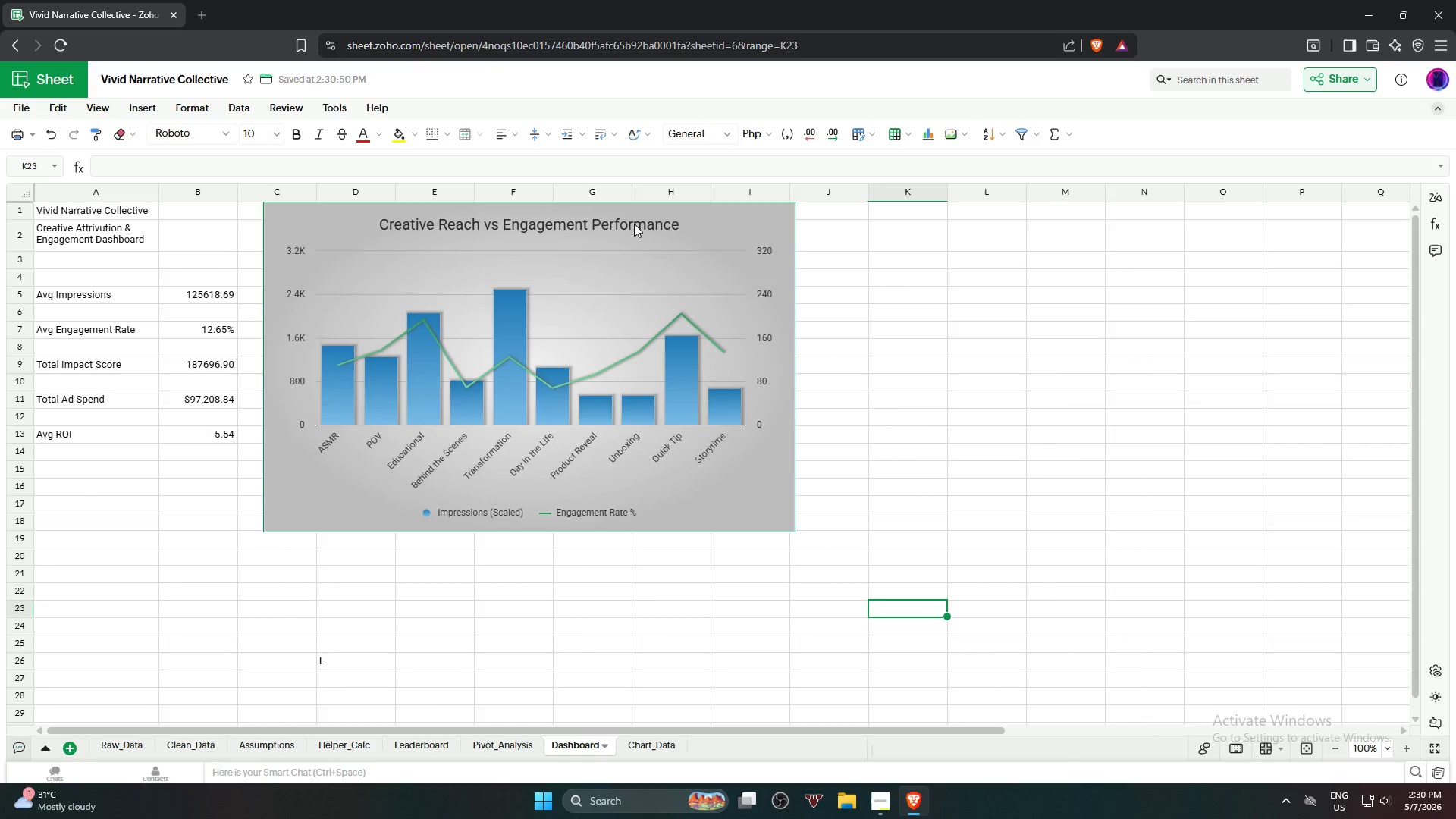 
left_click_drag(start_coordinate=[715, 223], to_coordinate=[701, 226])
 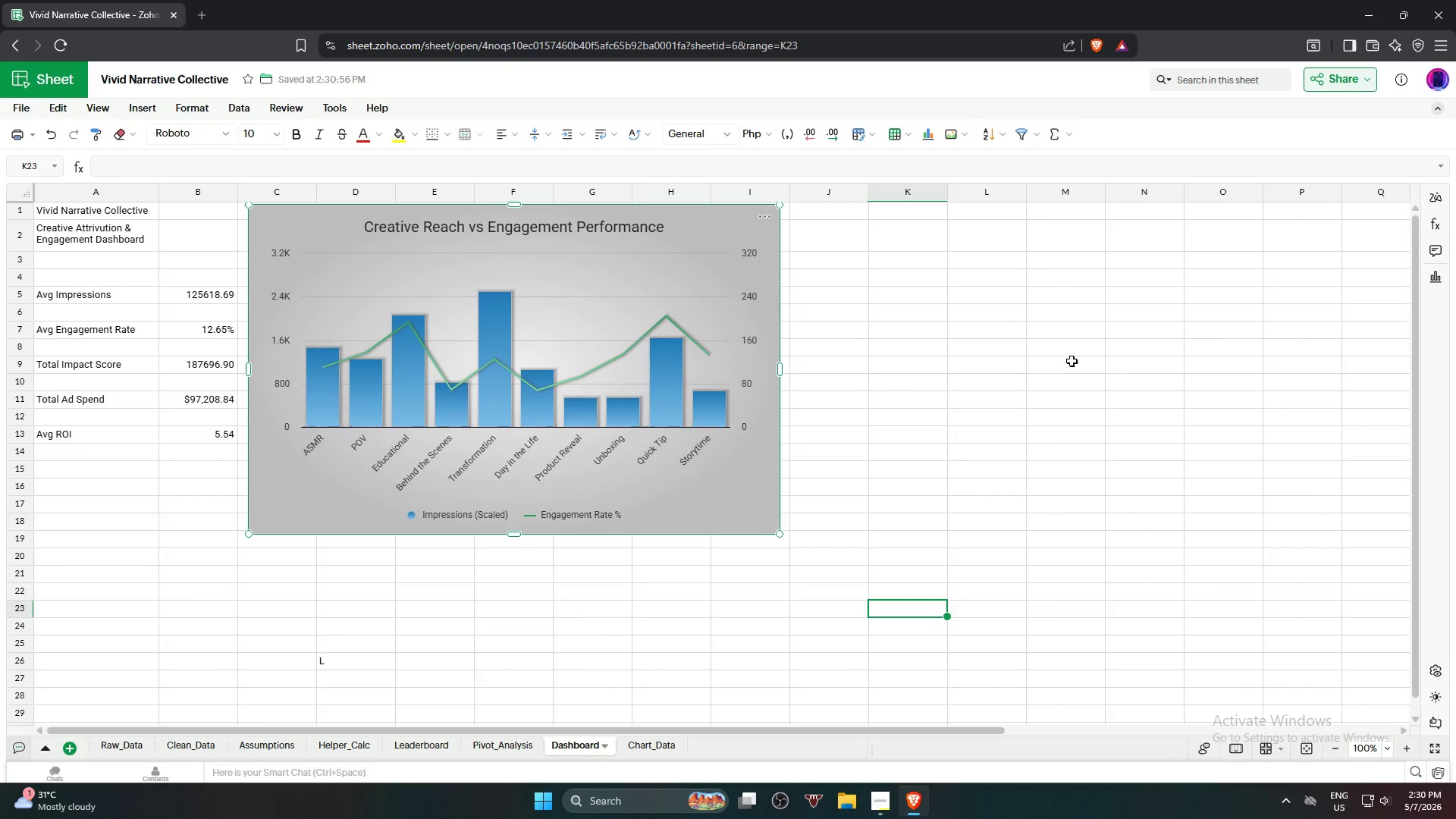 
left_click([1072, 361])
 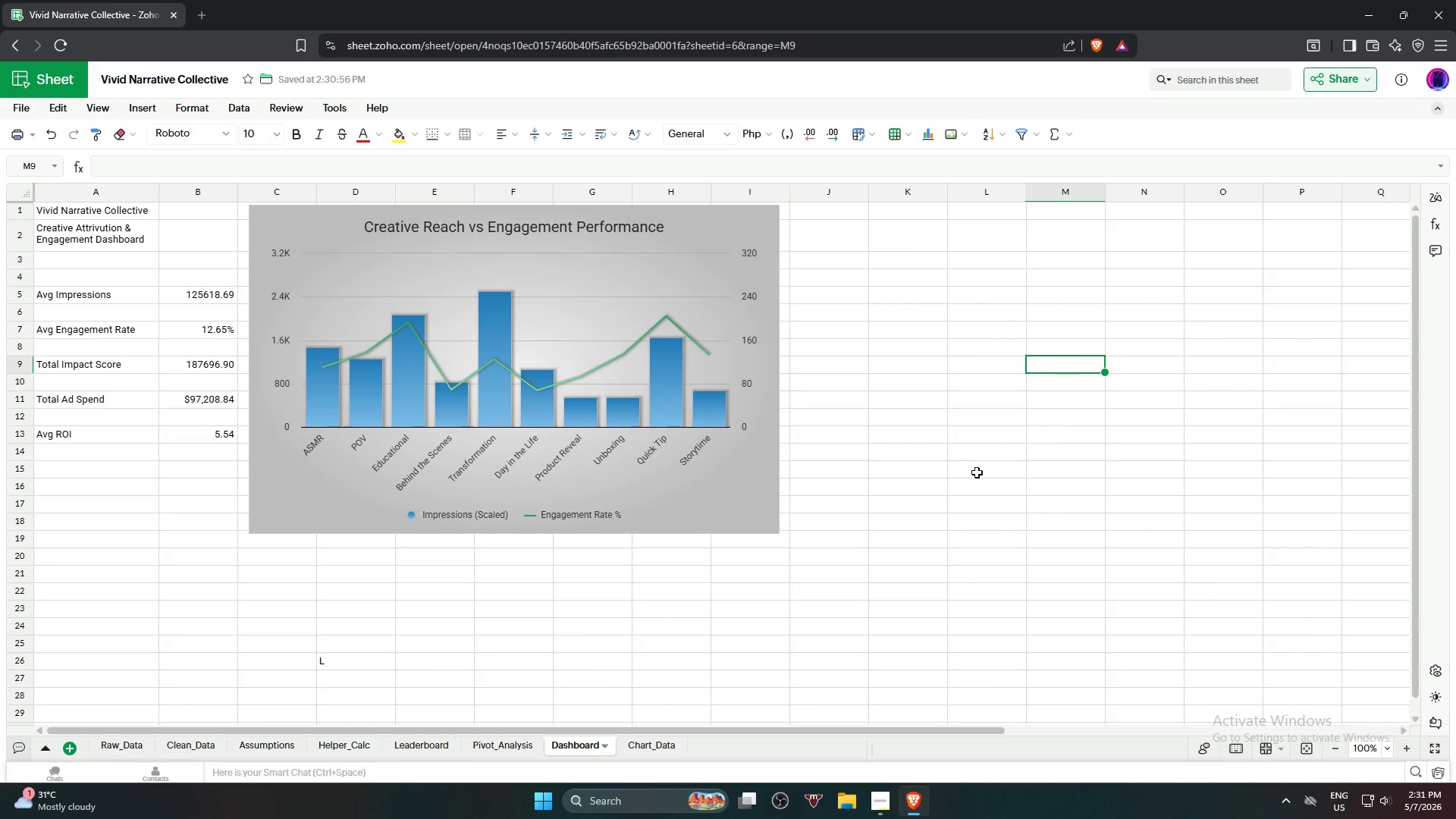 
wait(6.59)
 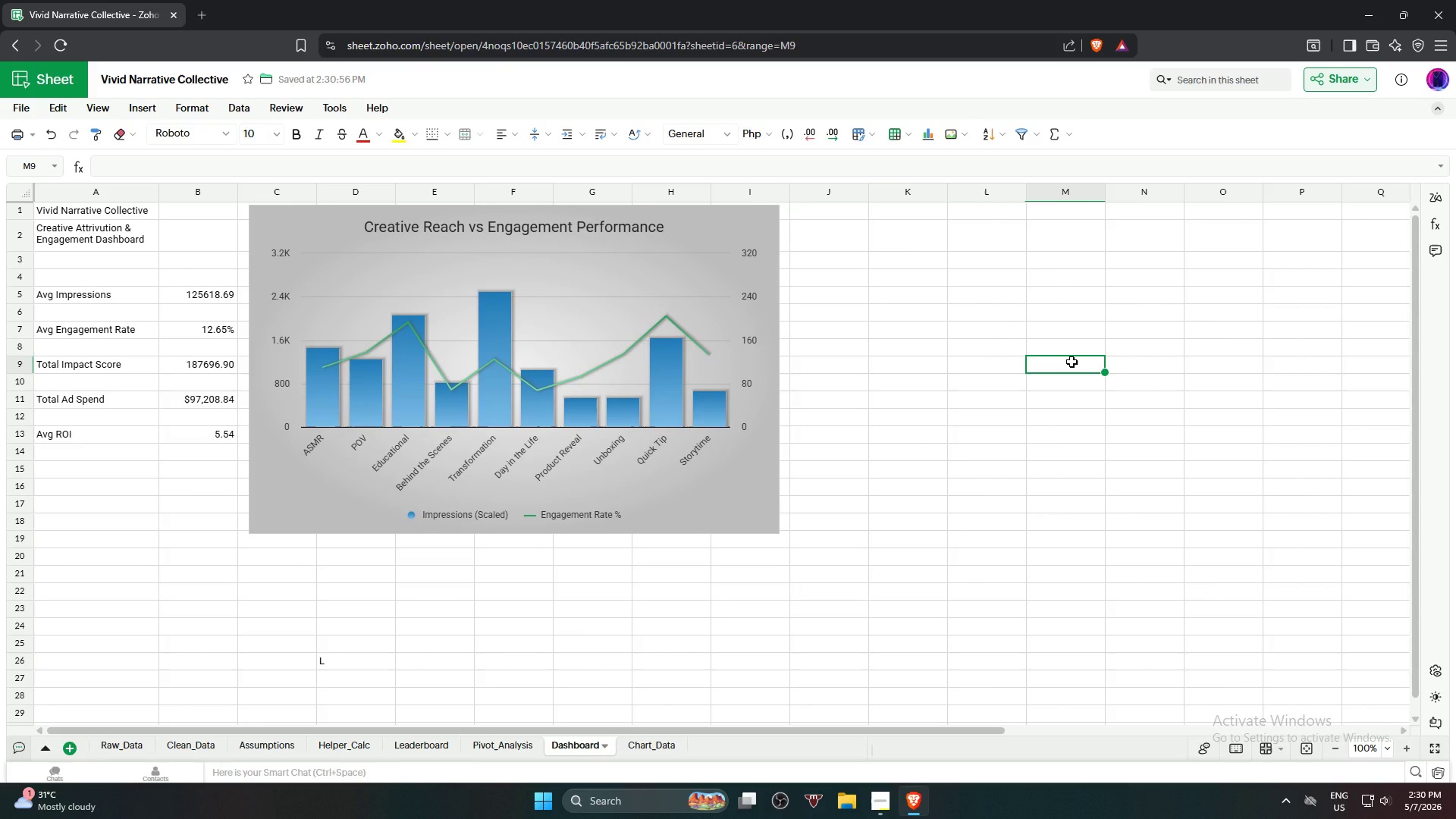 
left_click([433, 750])
 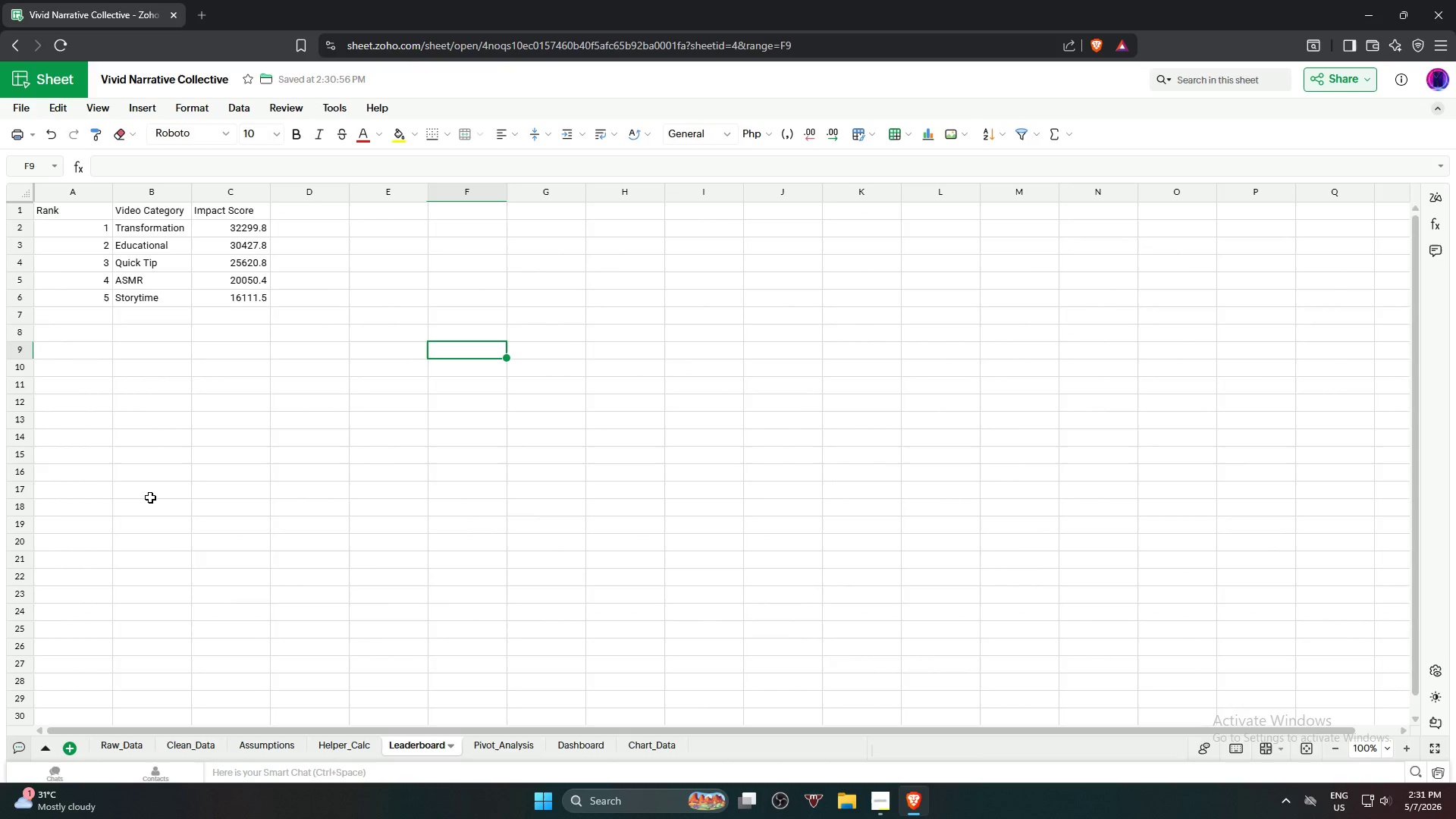 
scroll: coordinate [150, 496], scroll_direction: up, amount: 3.0
 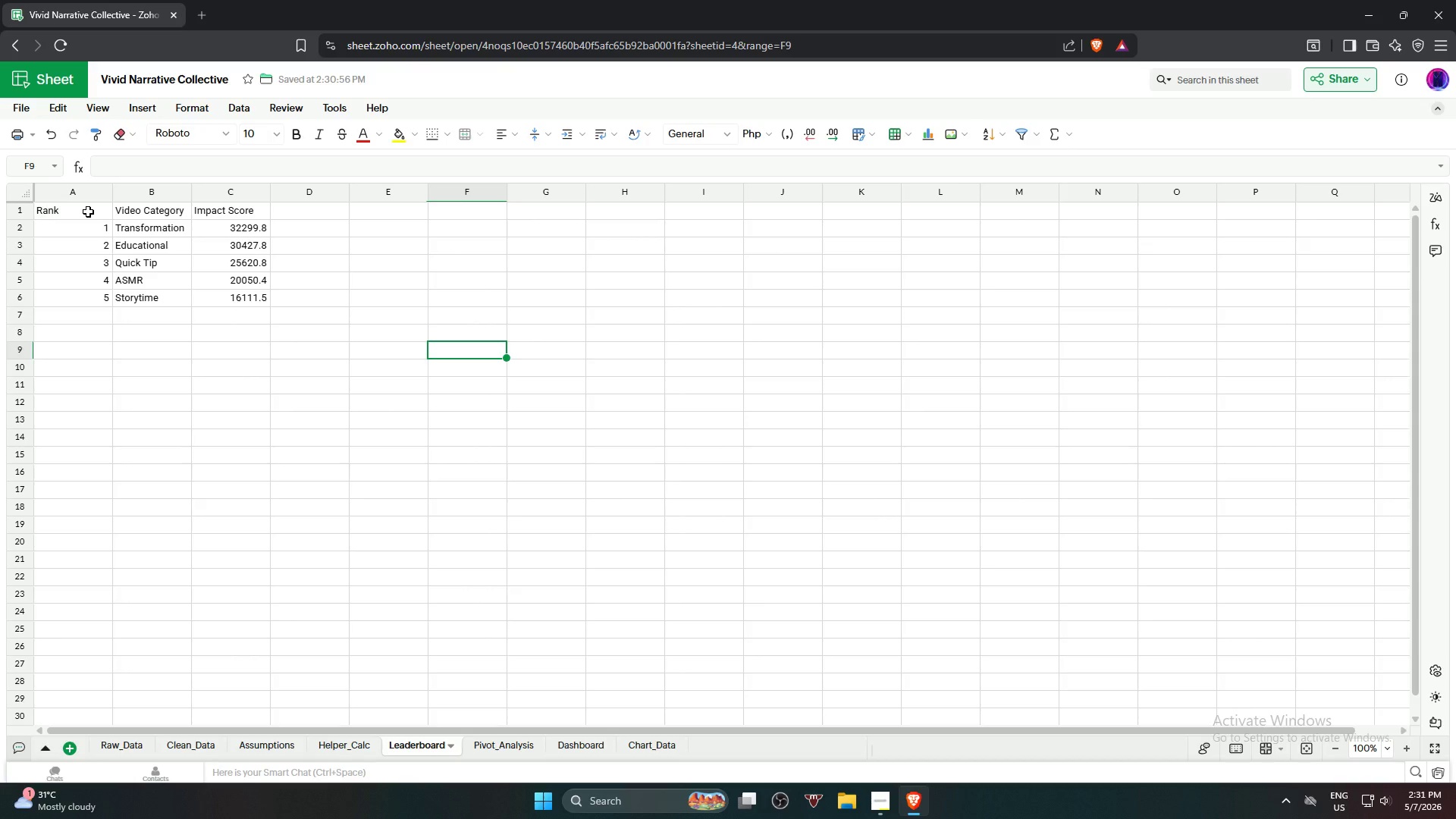 
wait(7.76)
 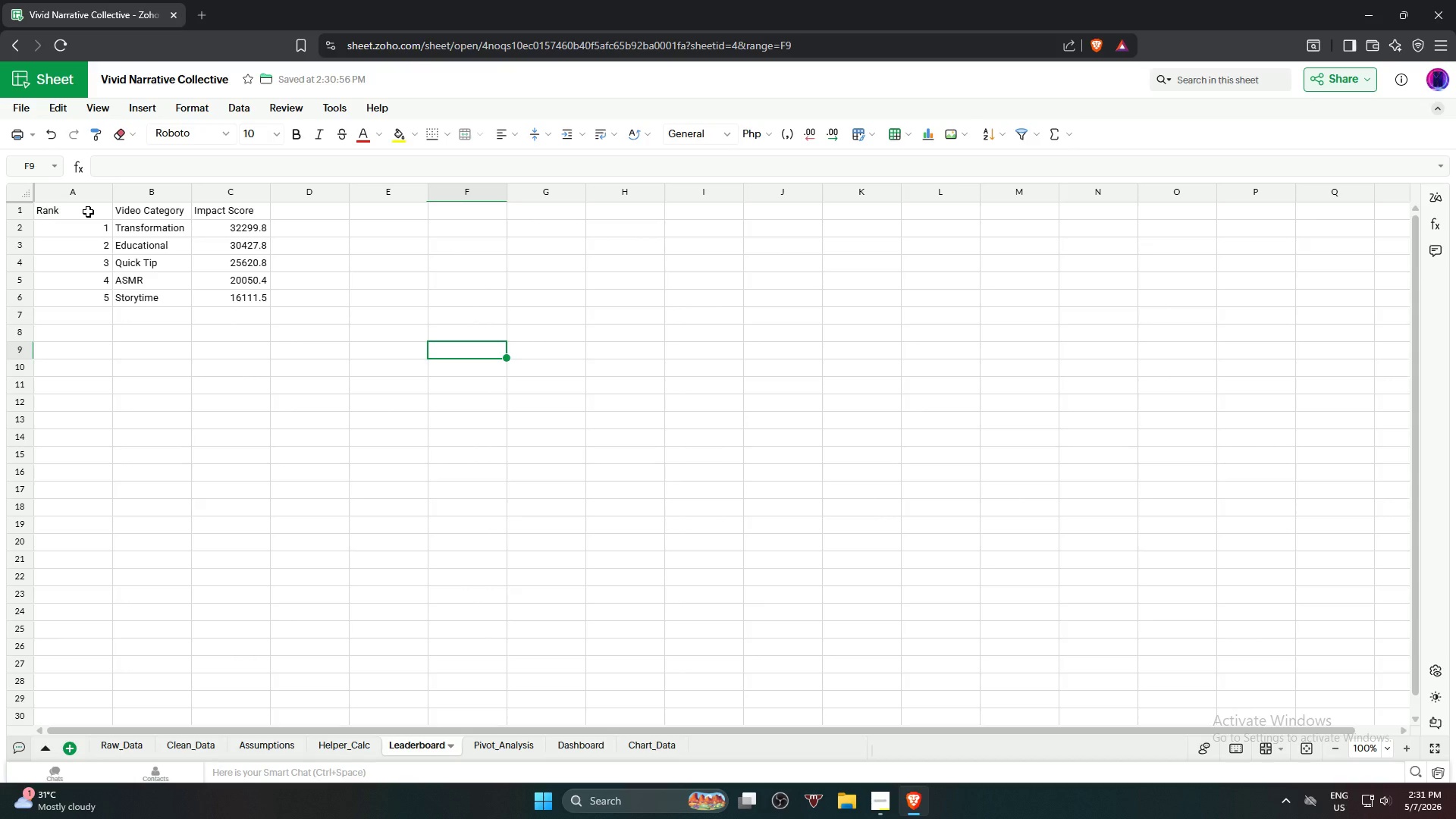 
left_click([127, 212])
 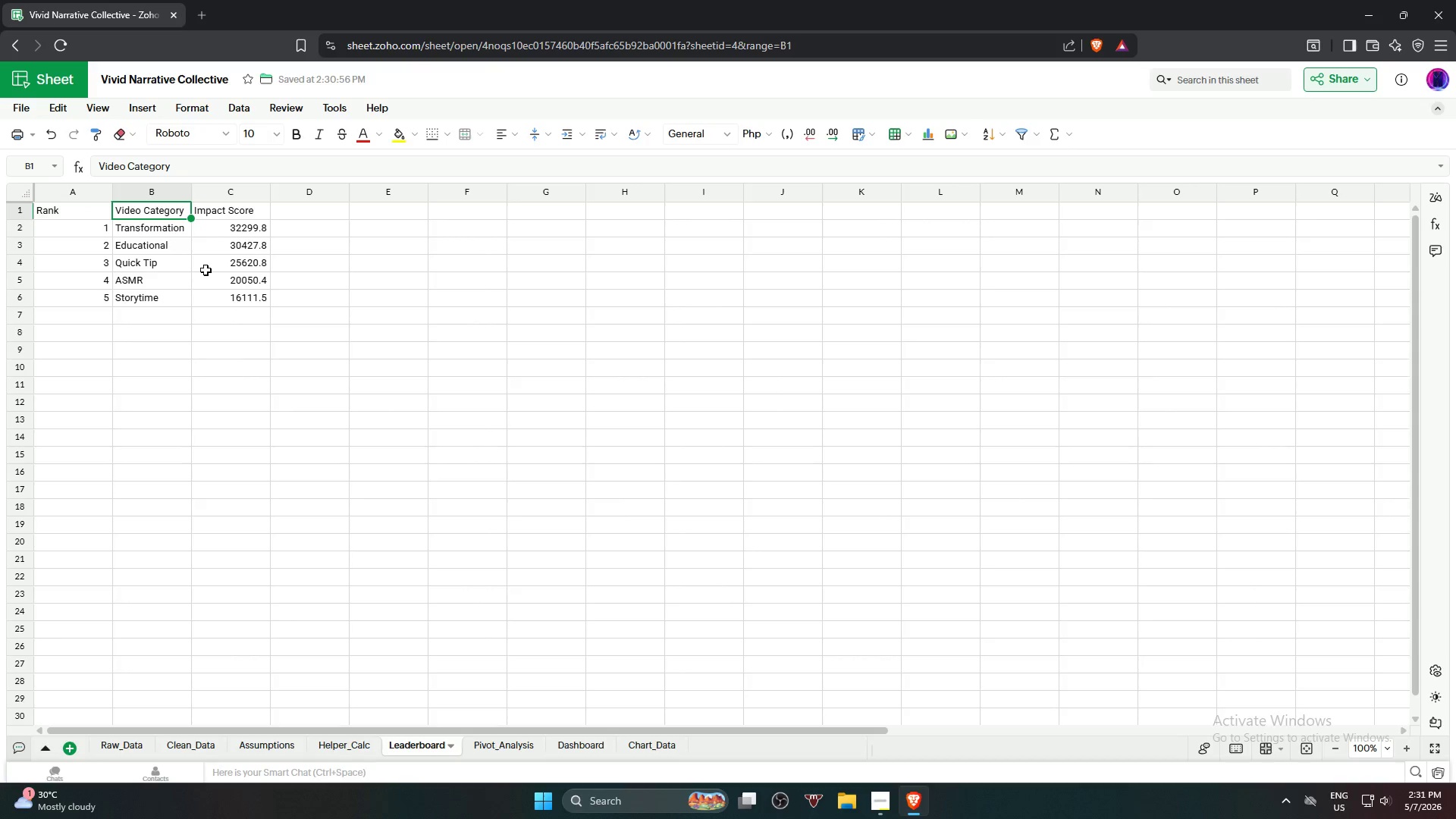 
hold_key(key=ShiftLeft, duration=0.75)
 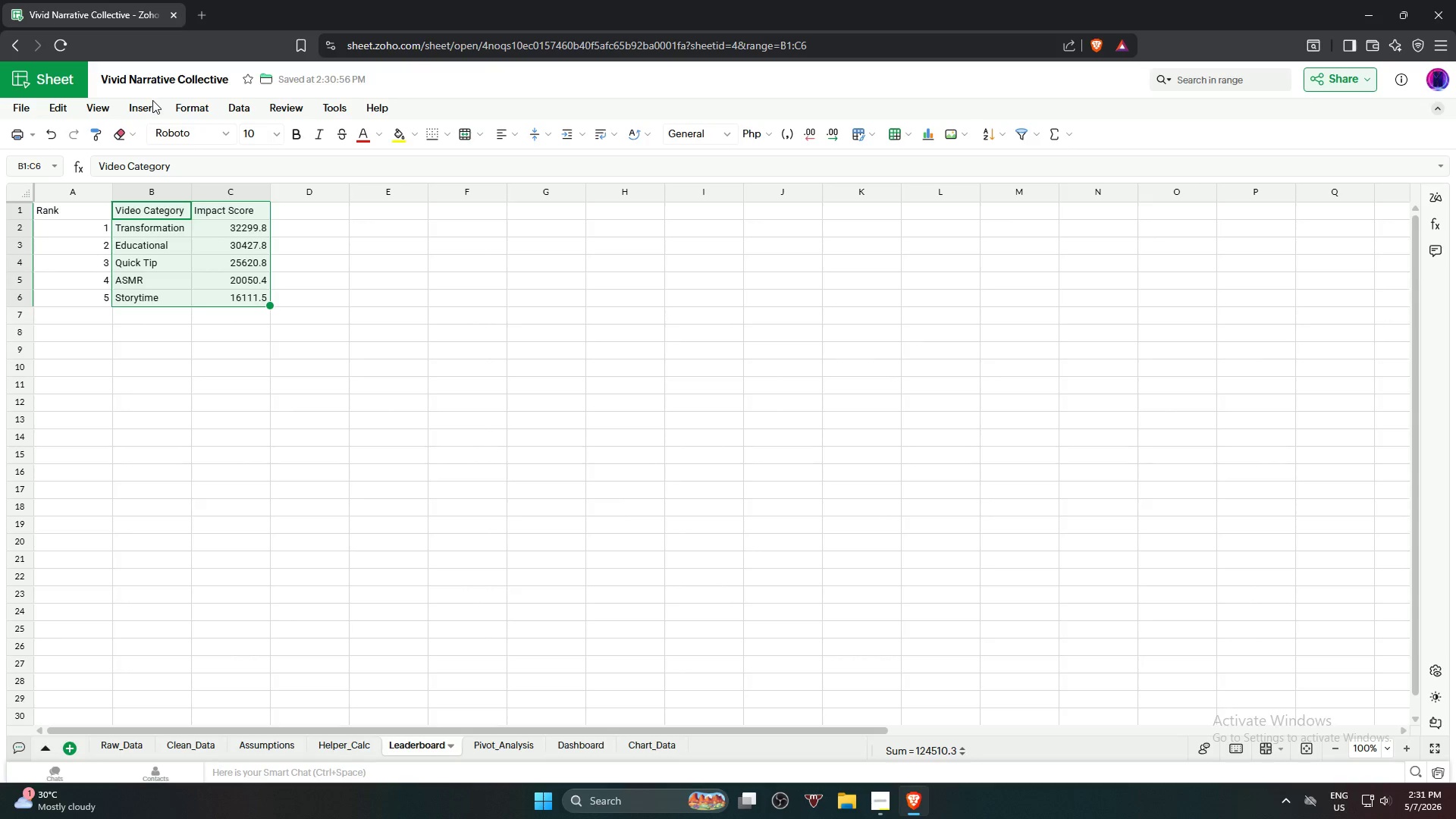 
wait(7.84)
 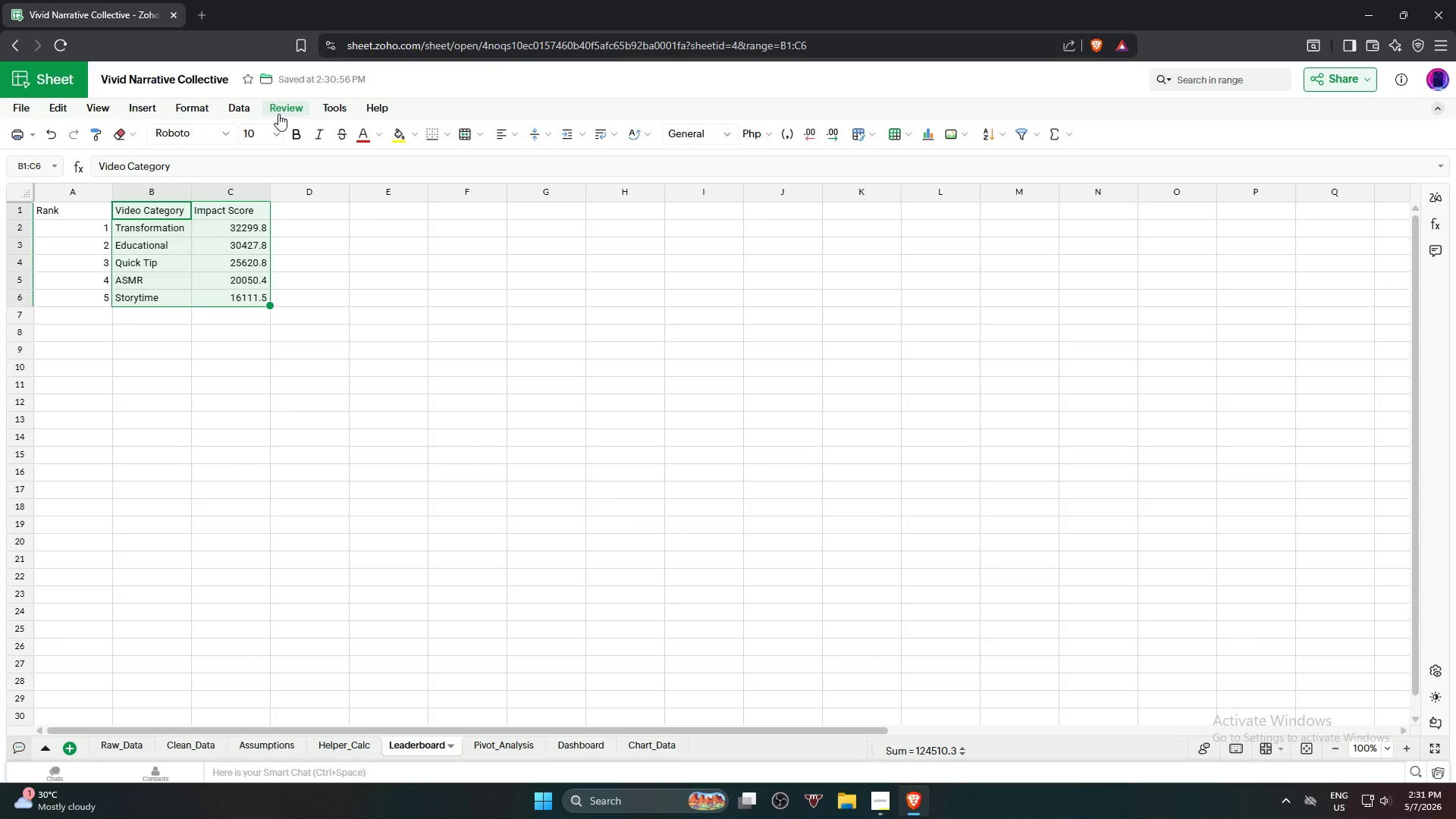 
left_click([129, 105])
 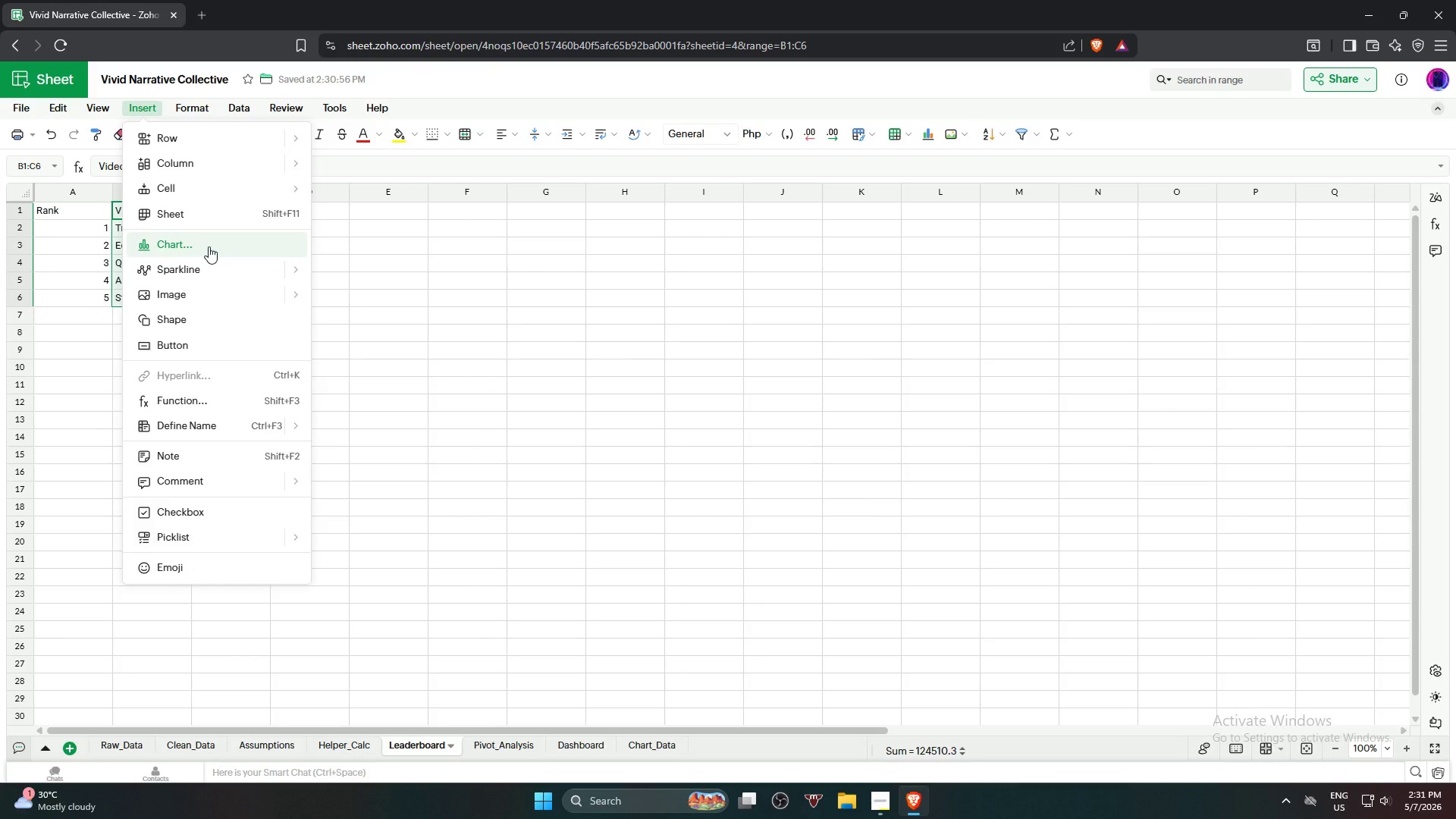 
left_click([209, 246])
 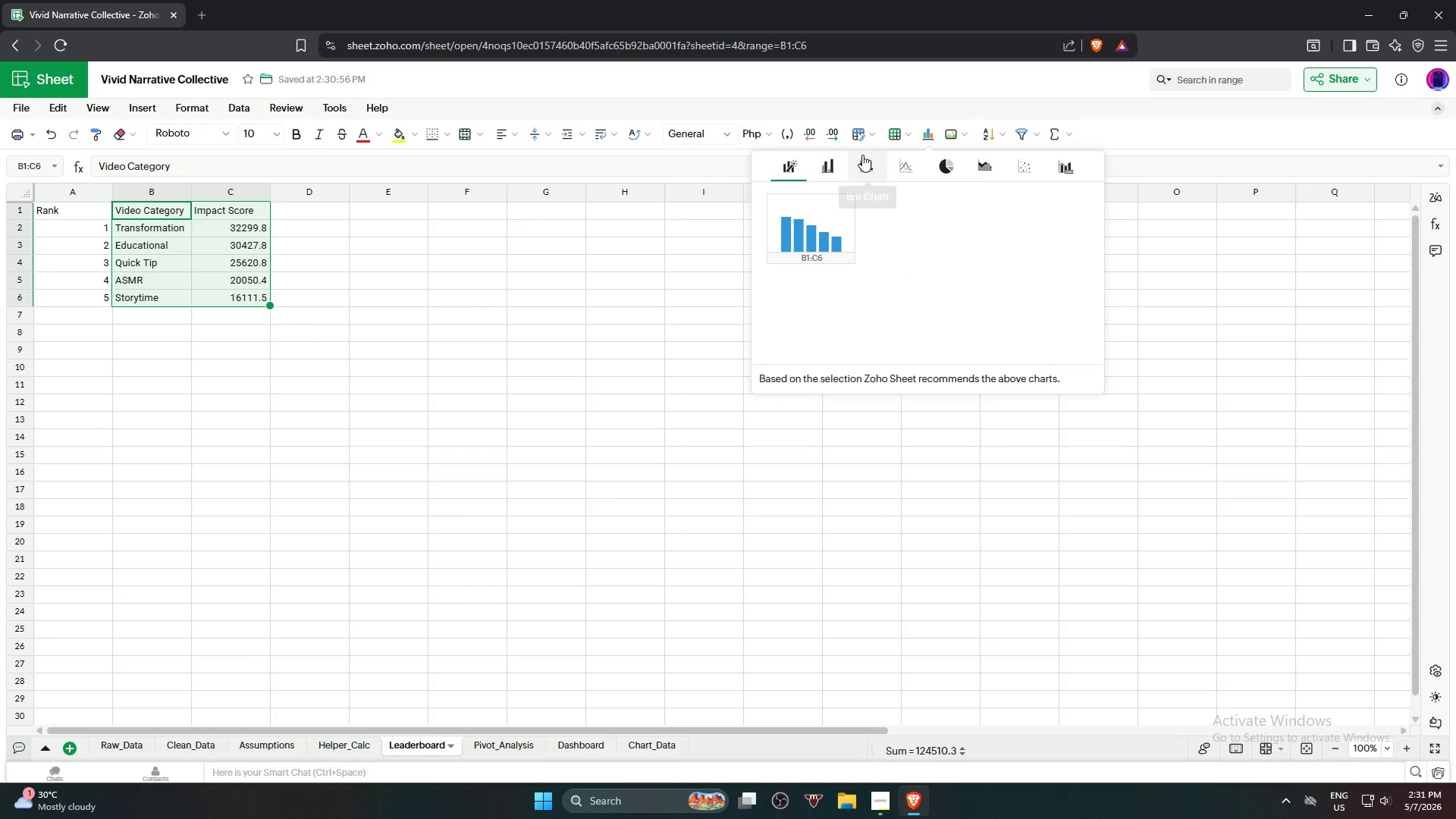 
left_click([859, 173])
 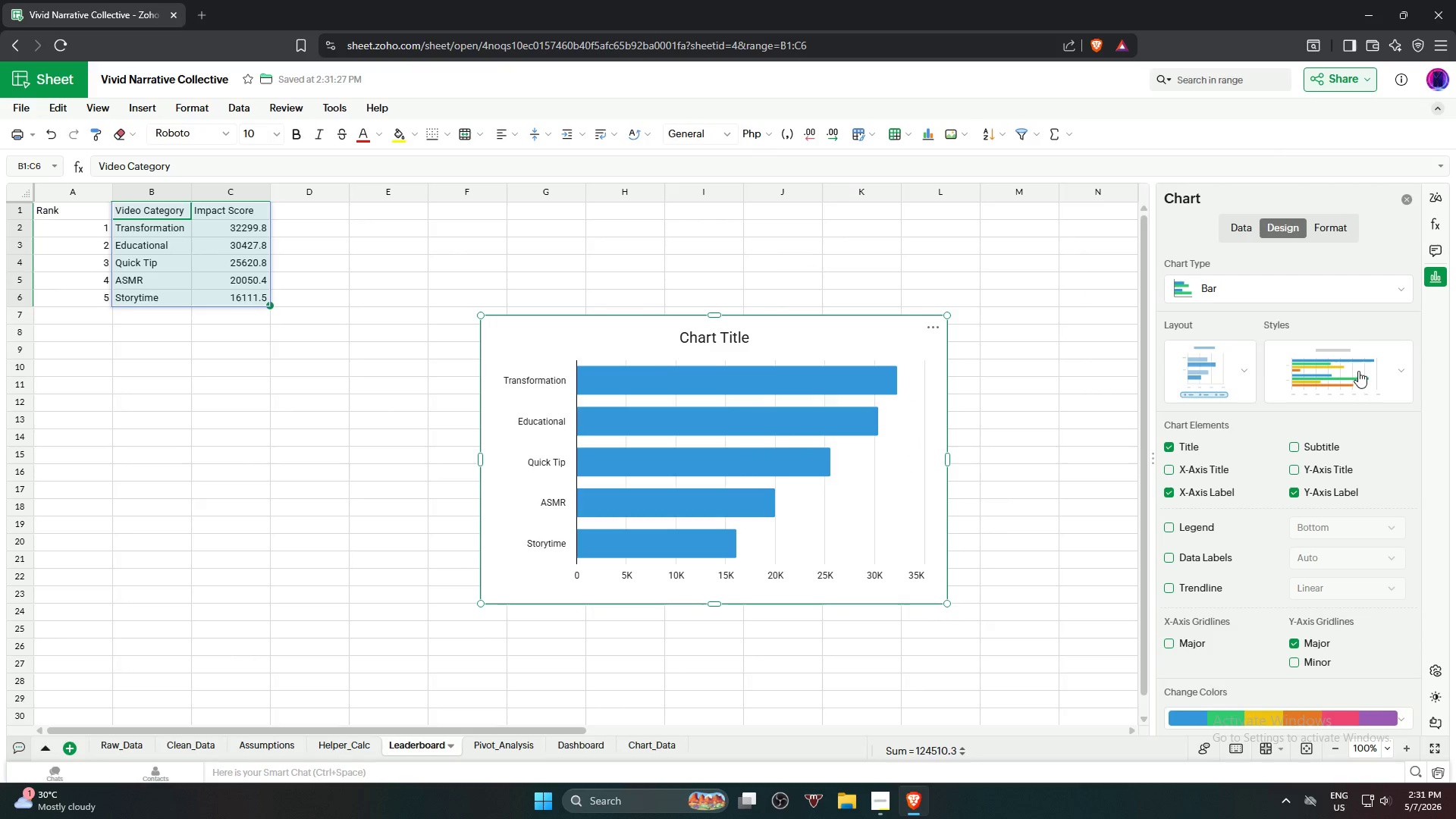 
wait(7.09)
 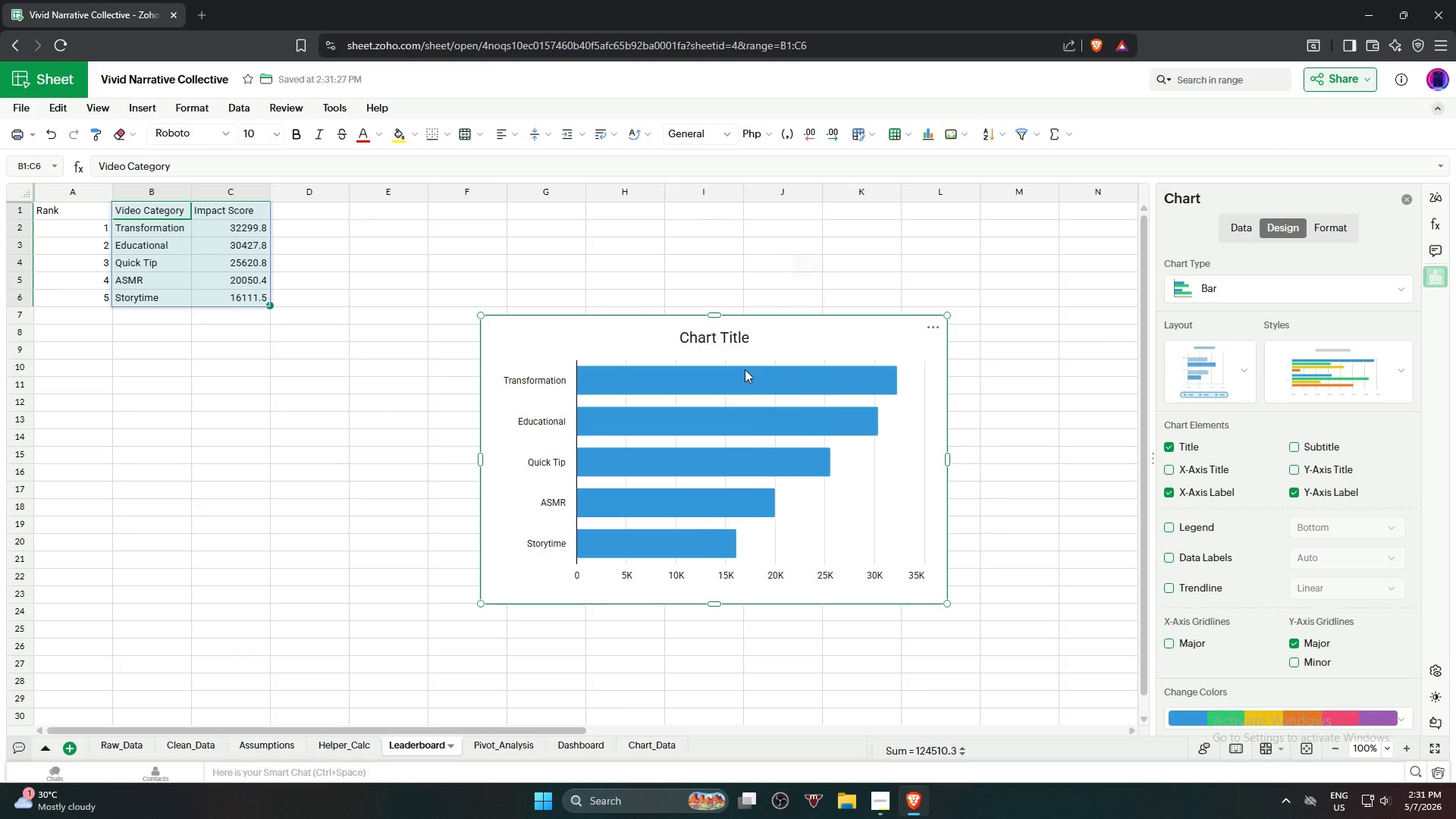 
left_click([1374, 378])
 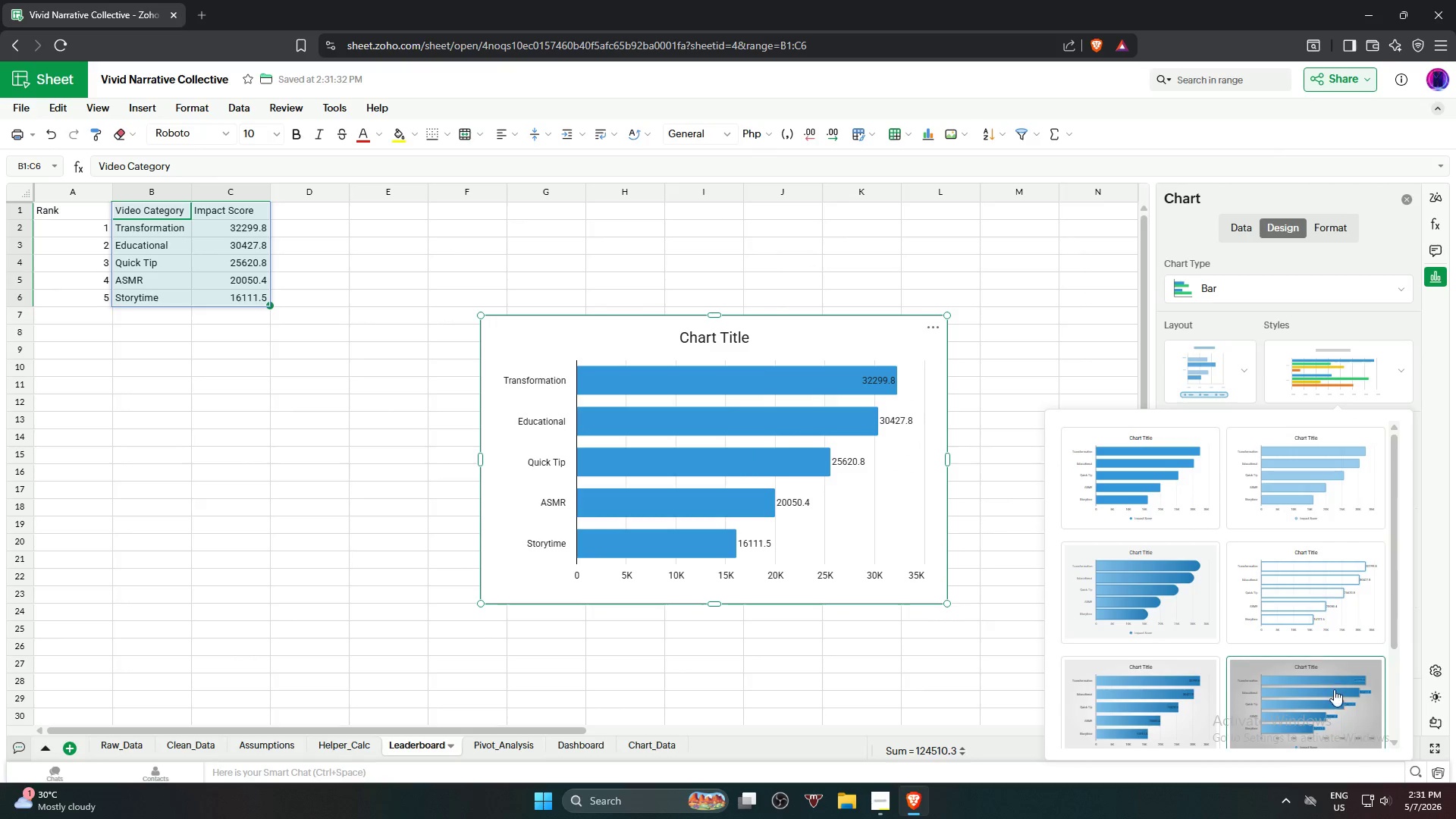 
left_click([1334, 693])
 